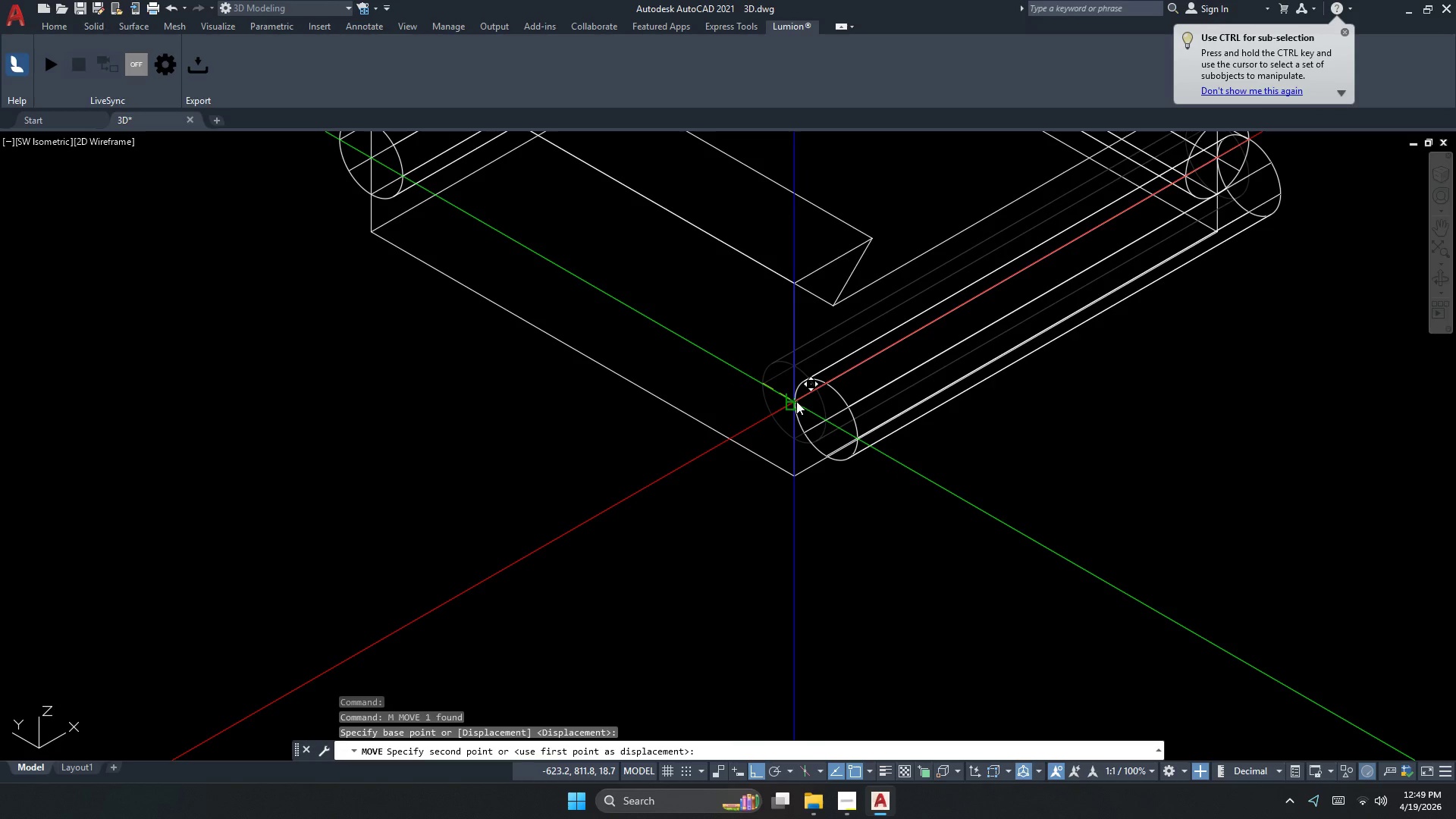 
left_click([797, 402])
 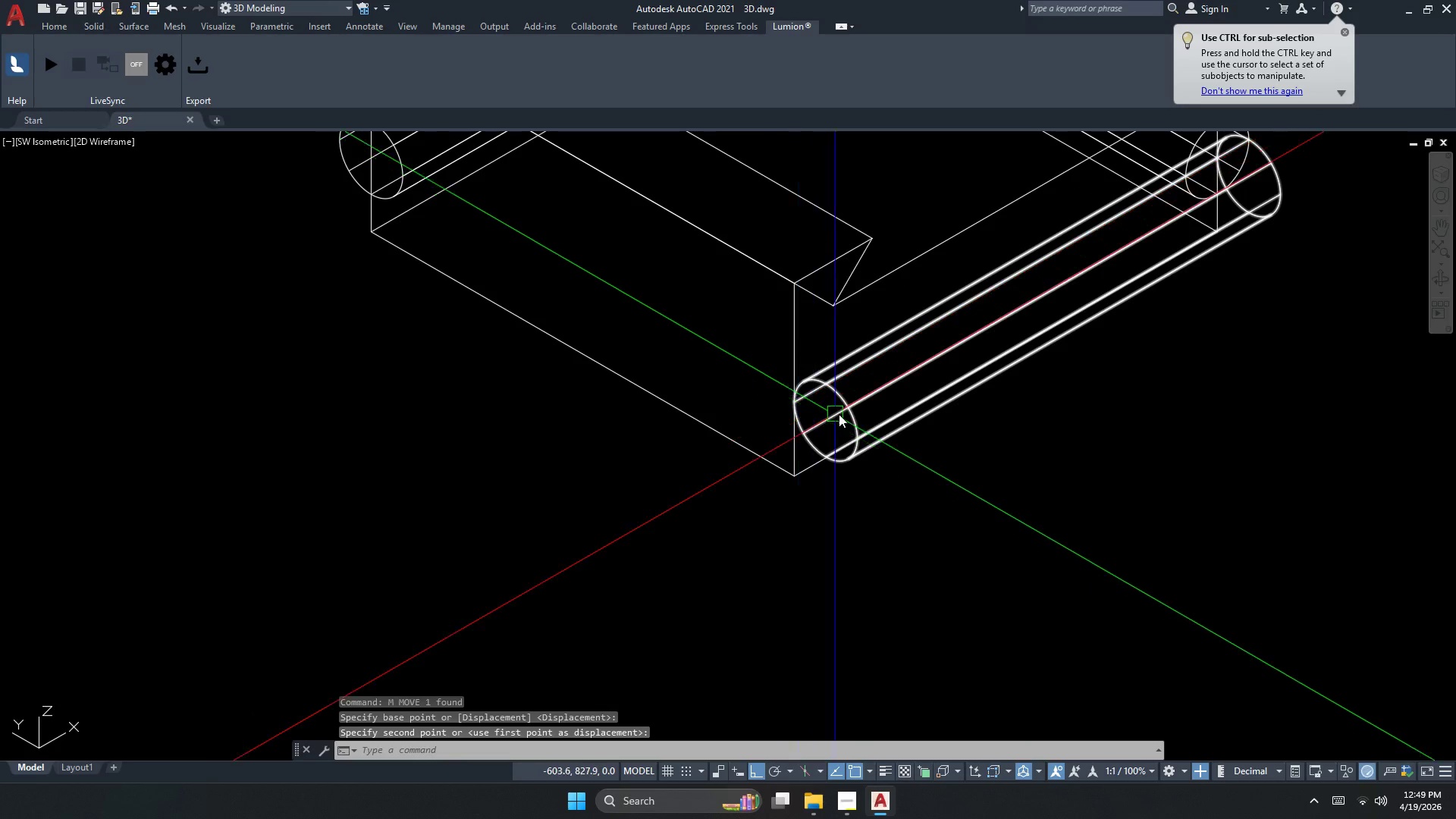 
key(Escape)
 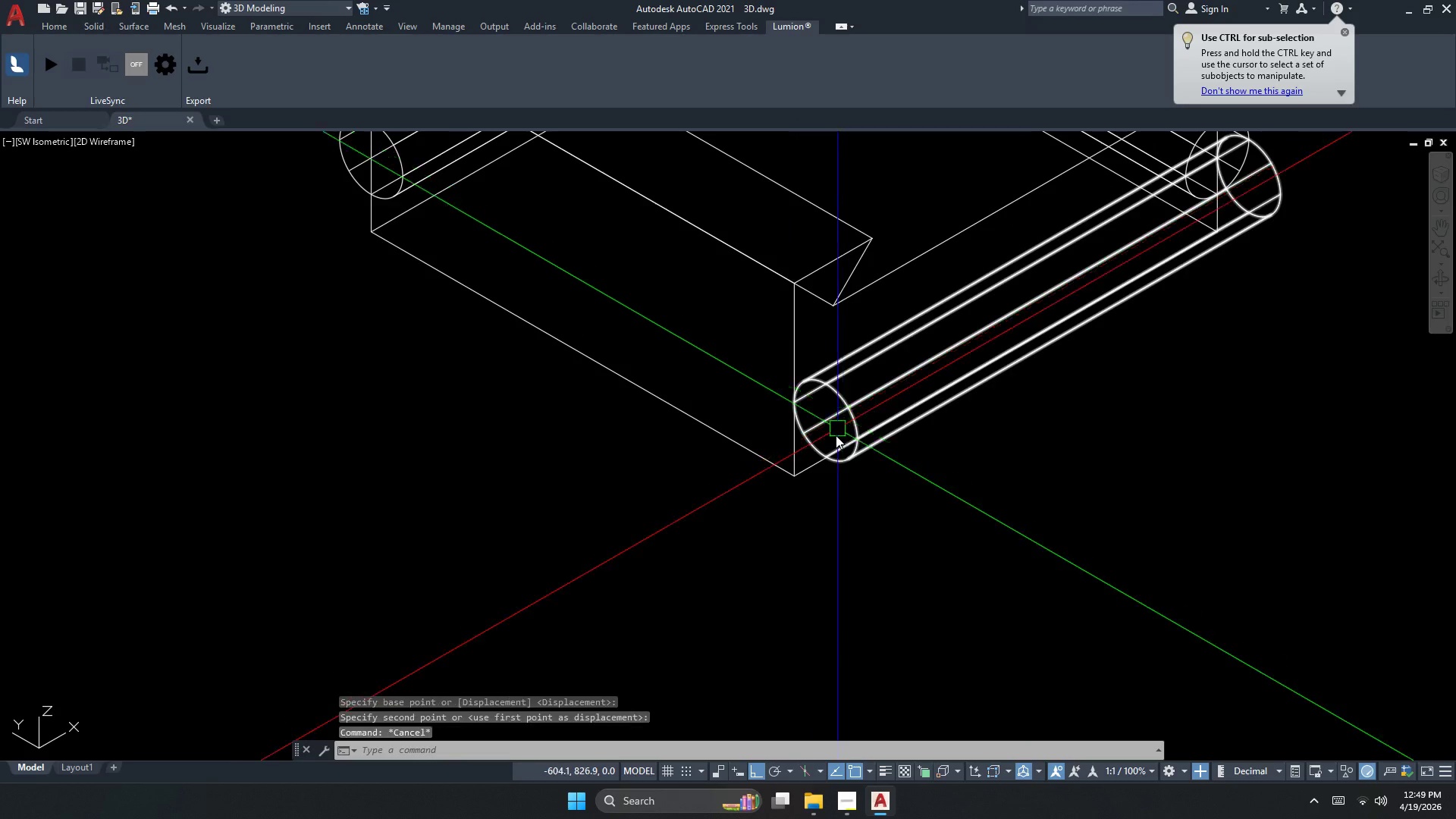 
left_click([918, 287])
 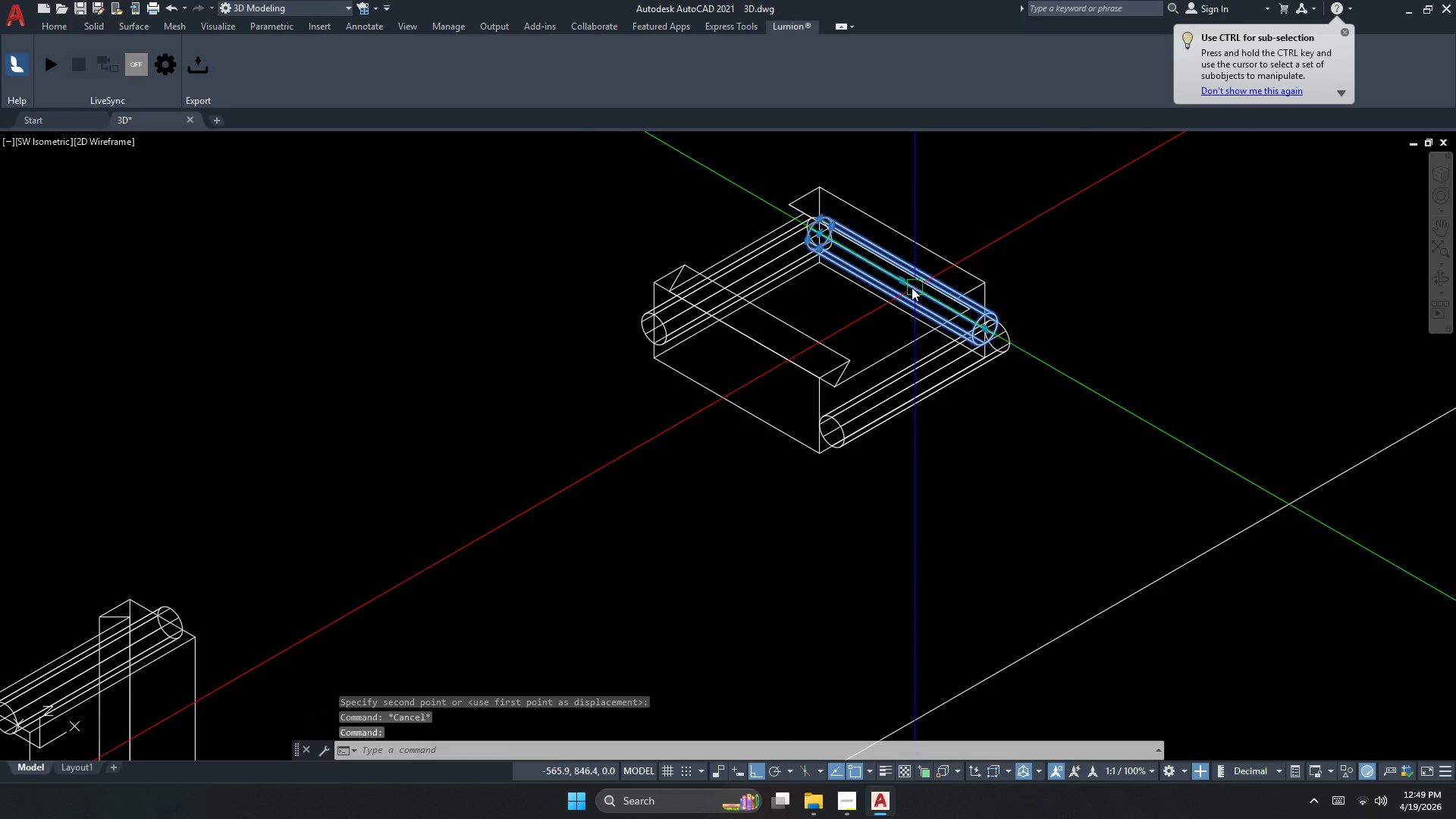 
key(E)
 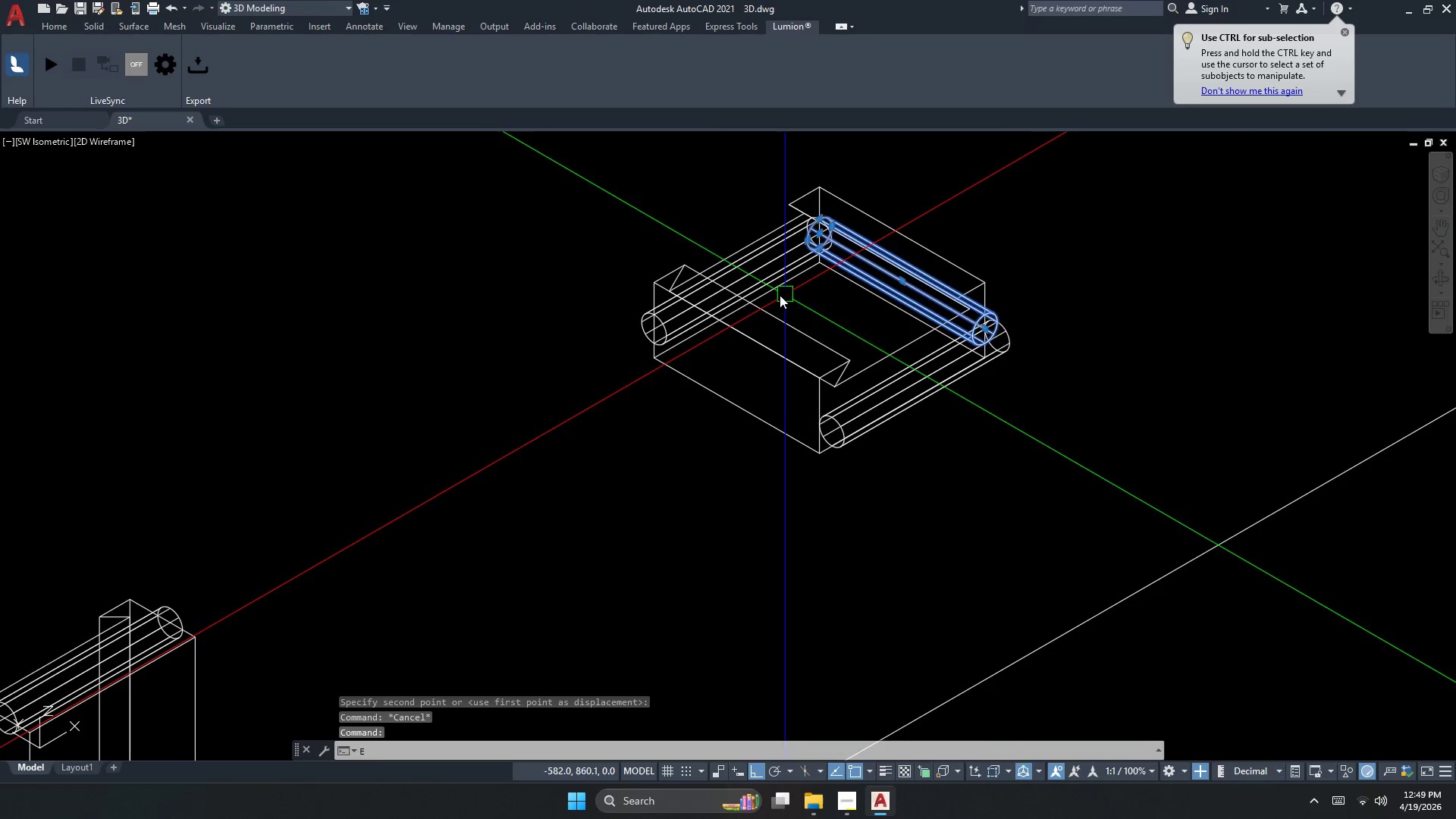 
key(Space)
 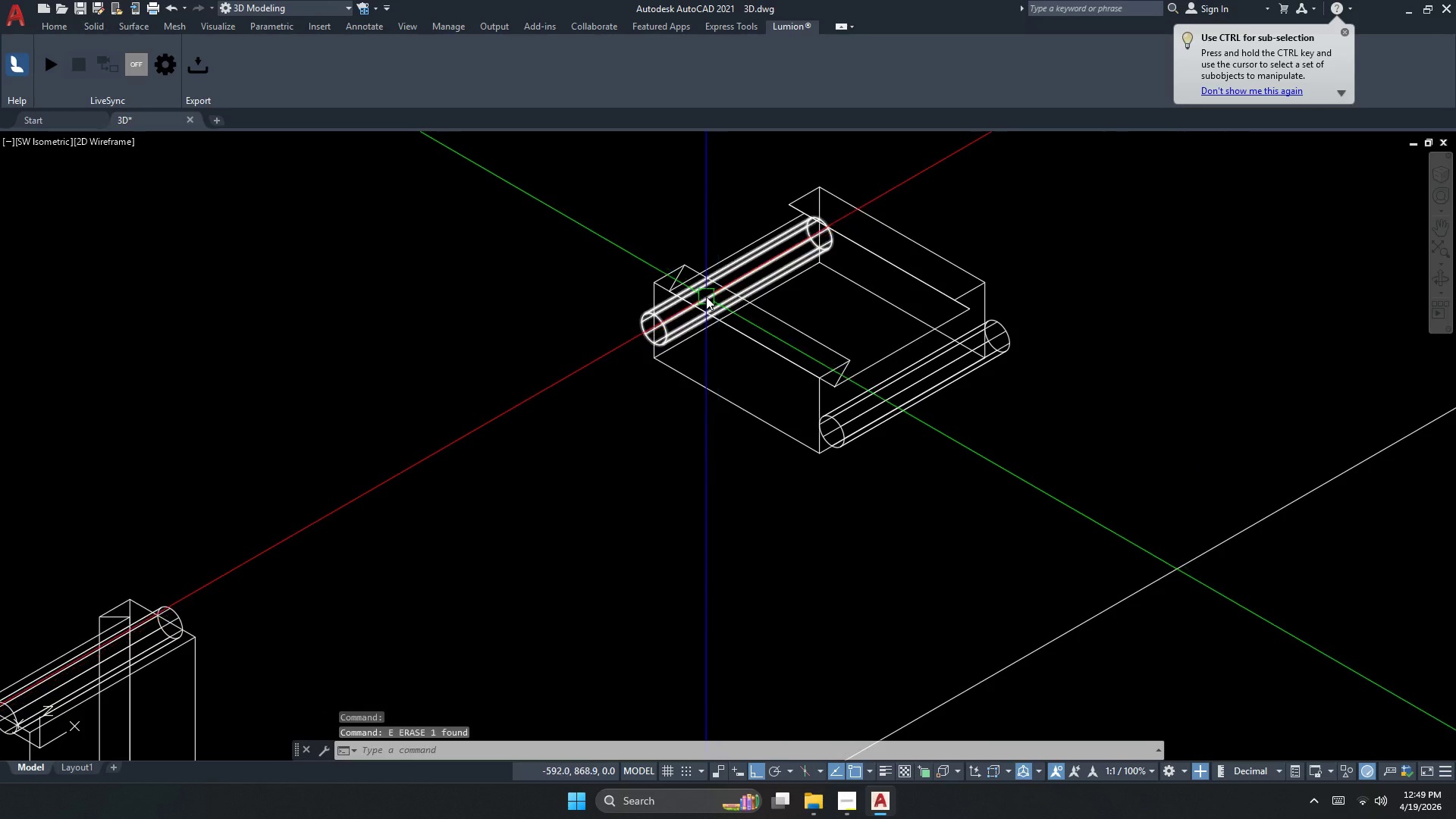 
scroll: coordinate [835, 441], scroll_direction: down, amount: 2.0
 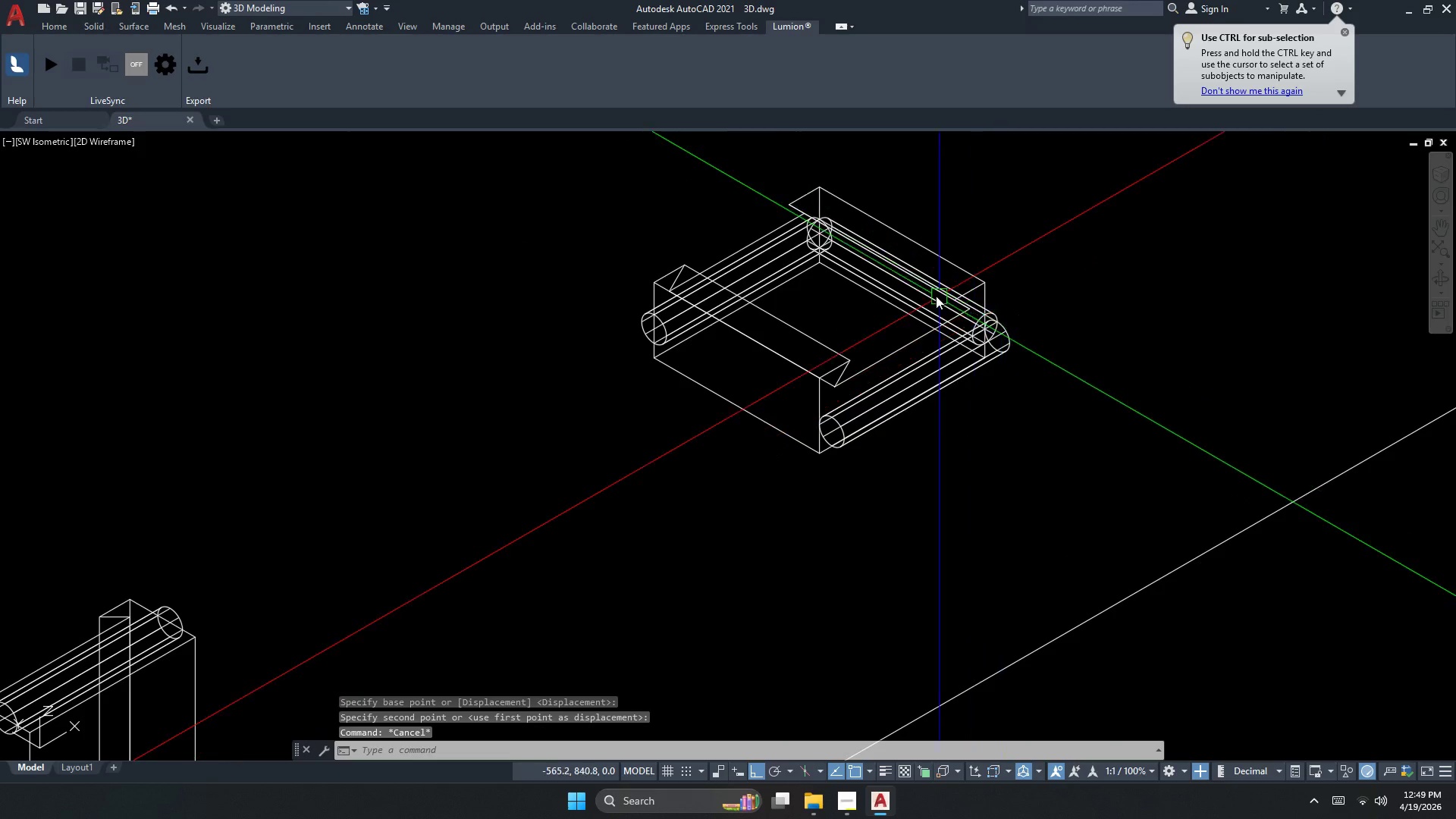 
left_click([705, 297])
 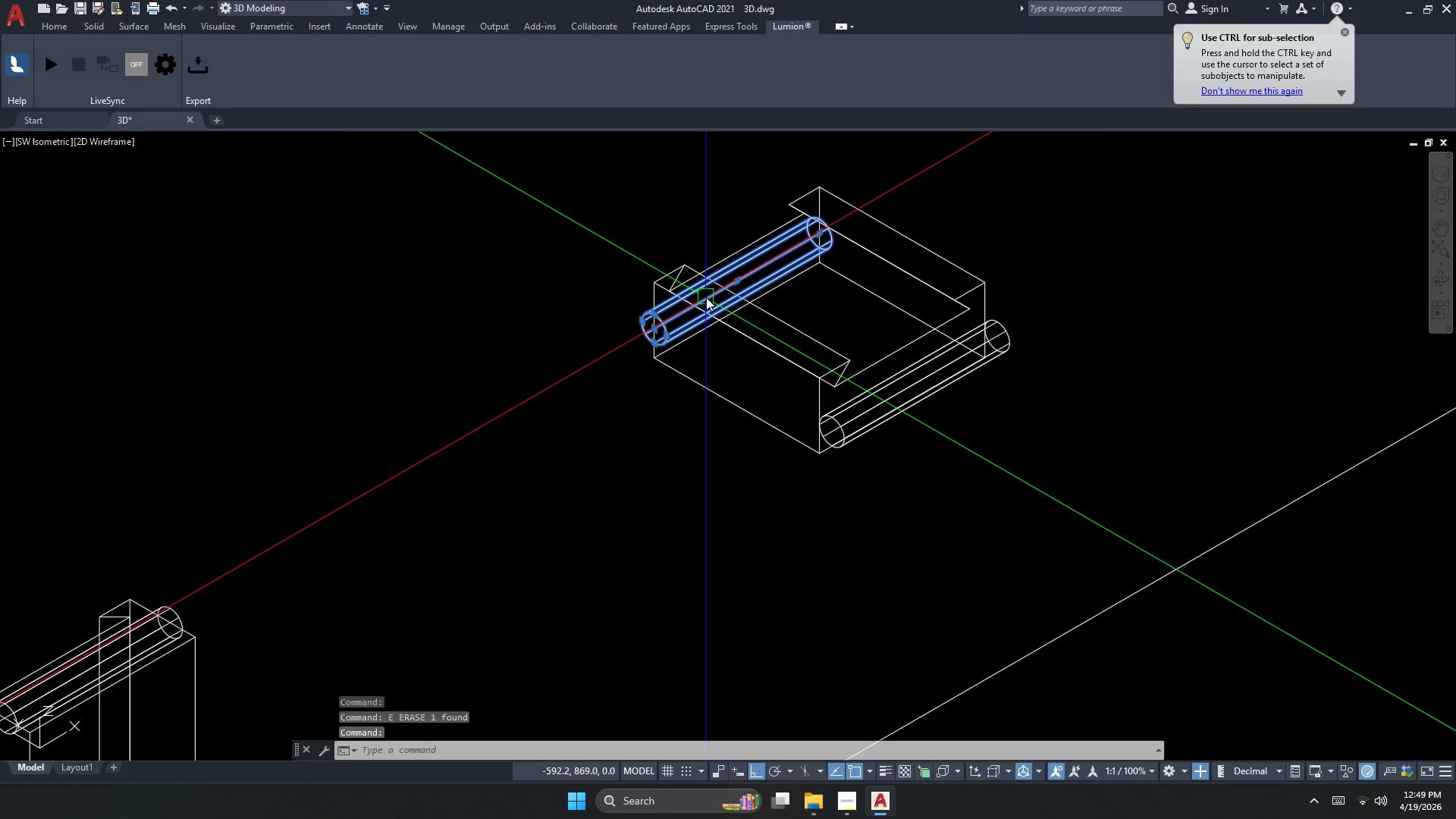 
key(Space)
 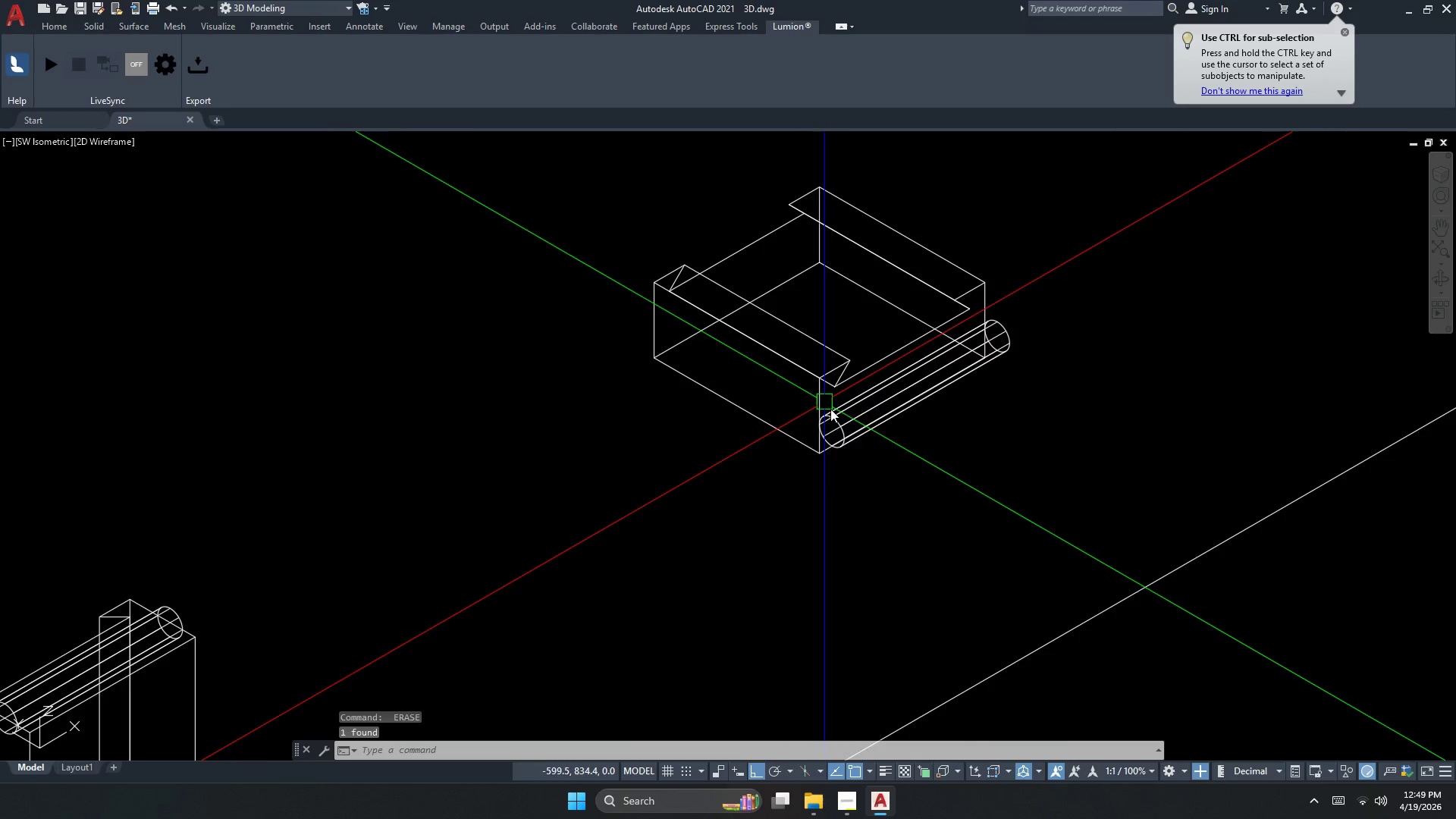 
key(Escape)
 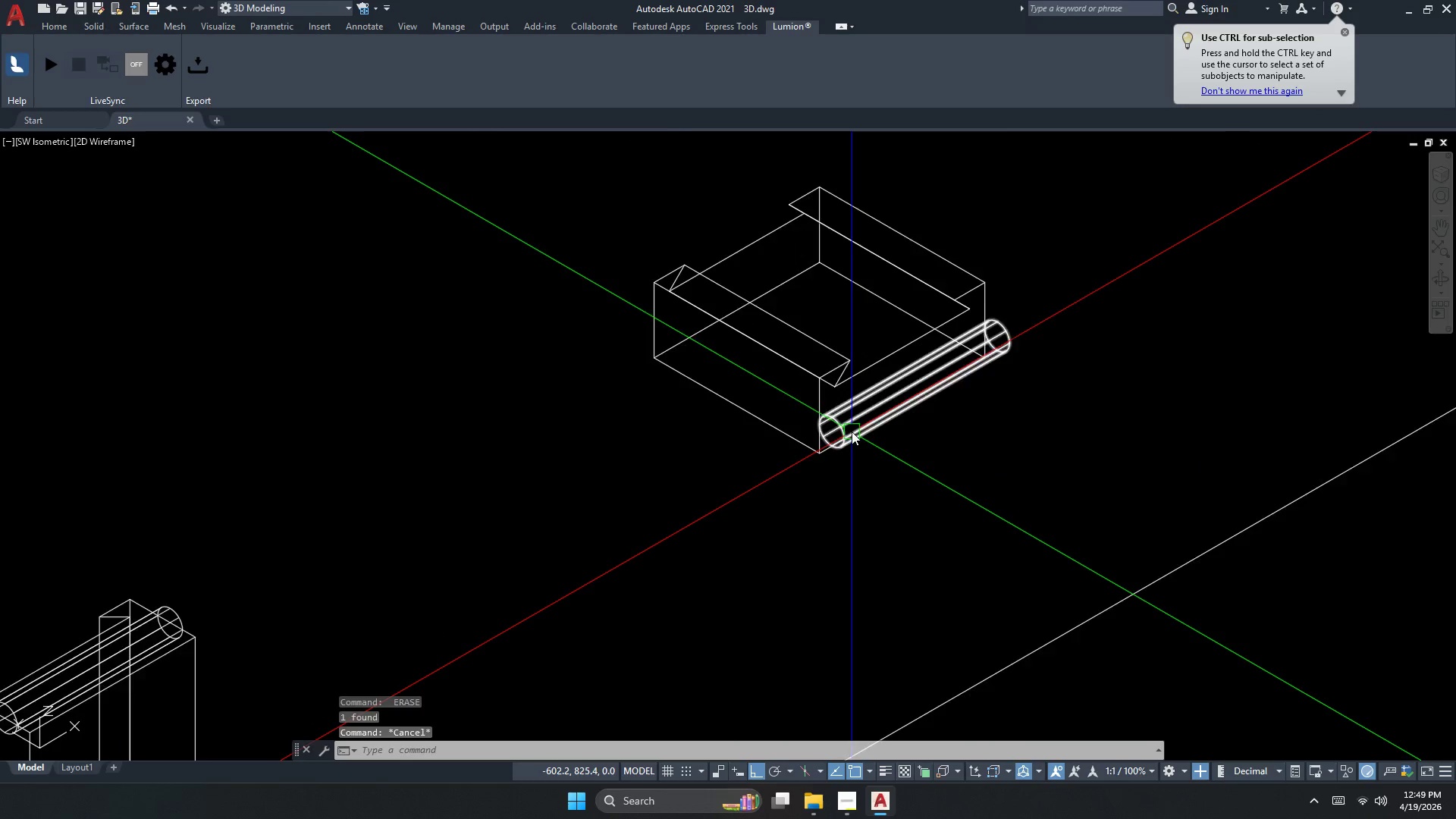 
key(M)
 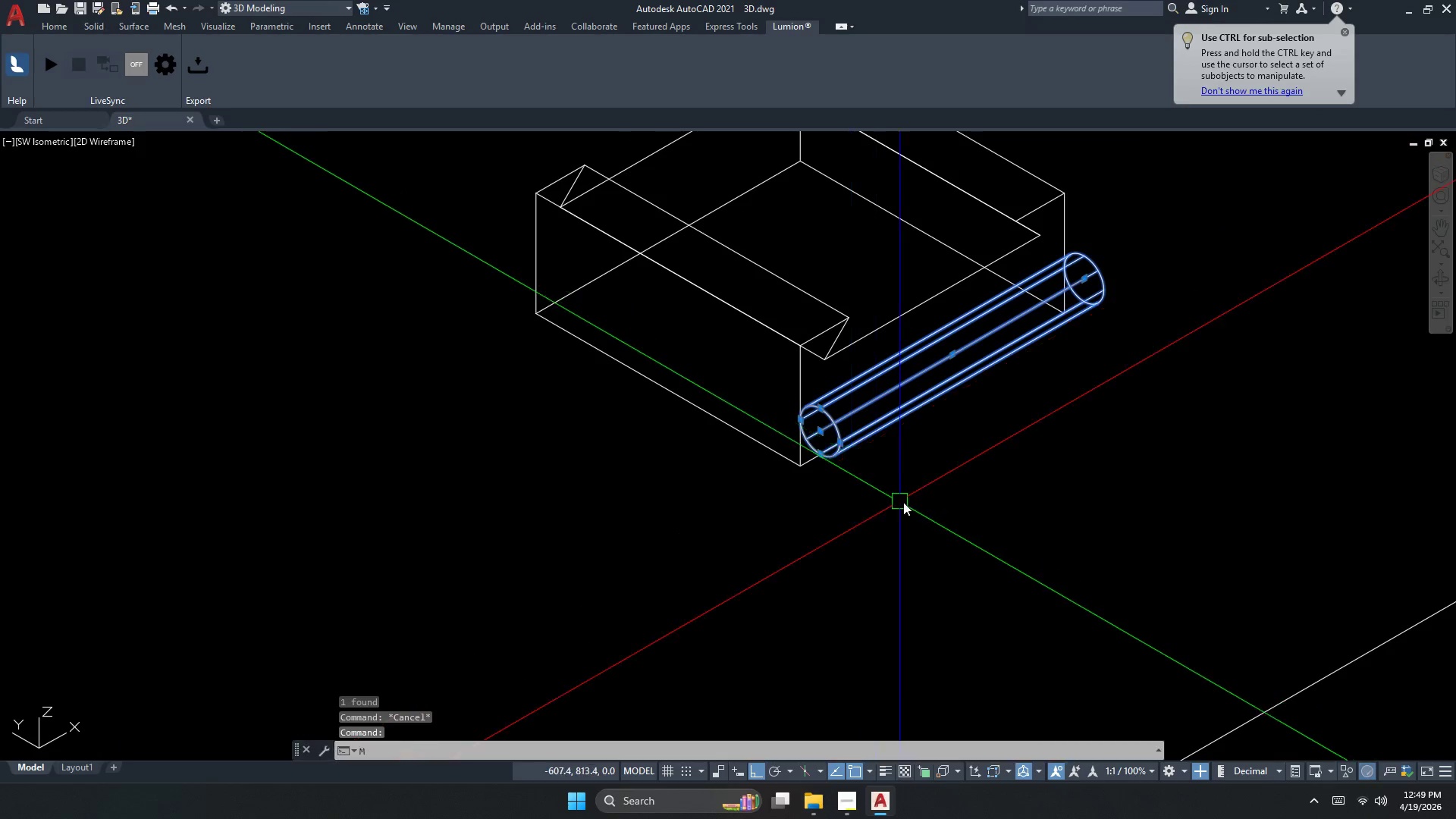 
hold_key(key=Space, duration=7.2)
 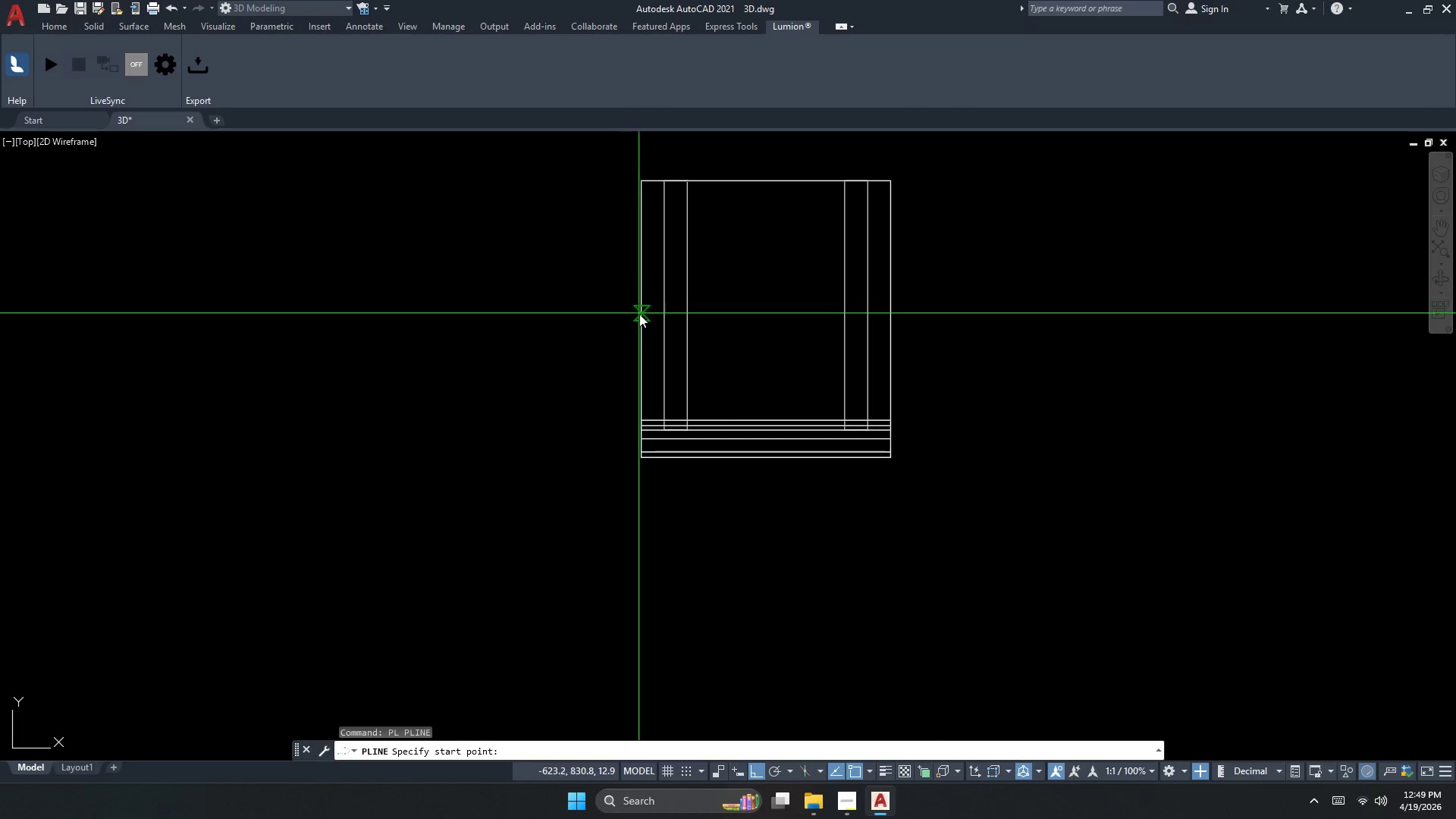 
scroll: coordinate [852, 431], scroll_direction: up, amount: 1.0
 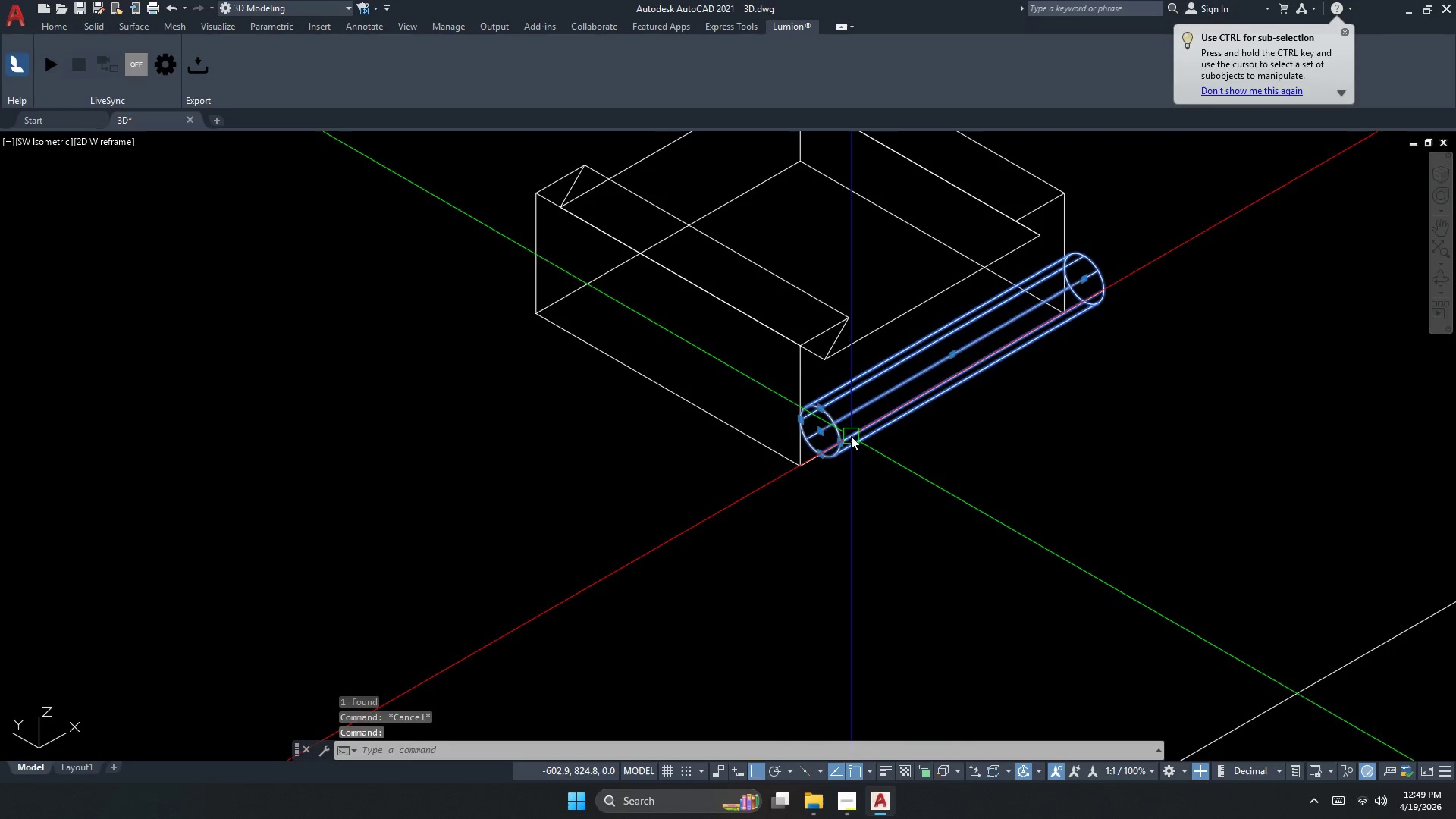 
key(Numpad1)
 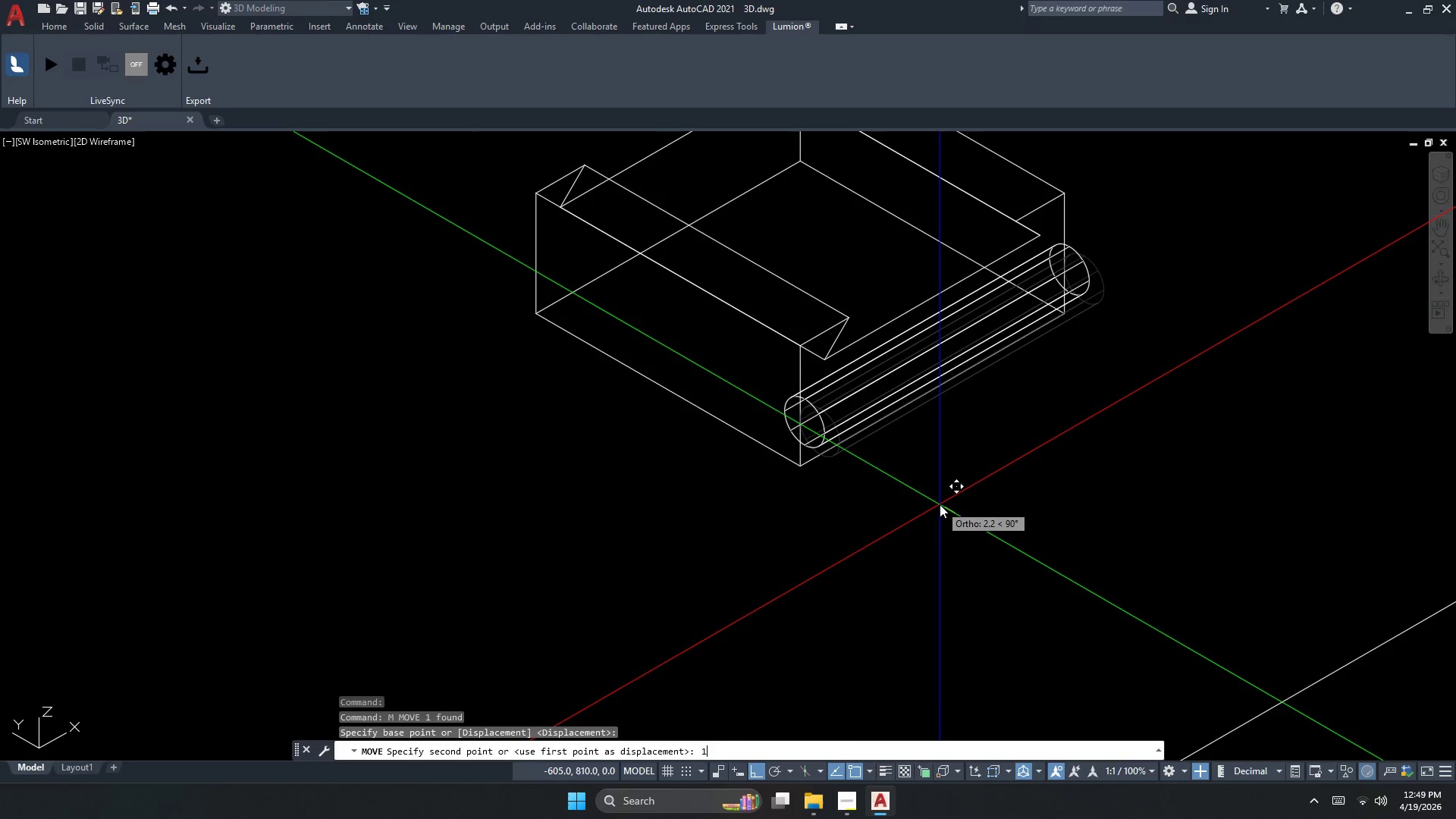 
key(NumpadDecimal)
 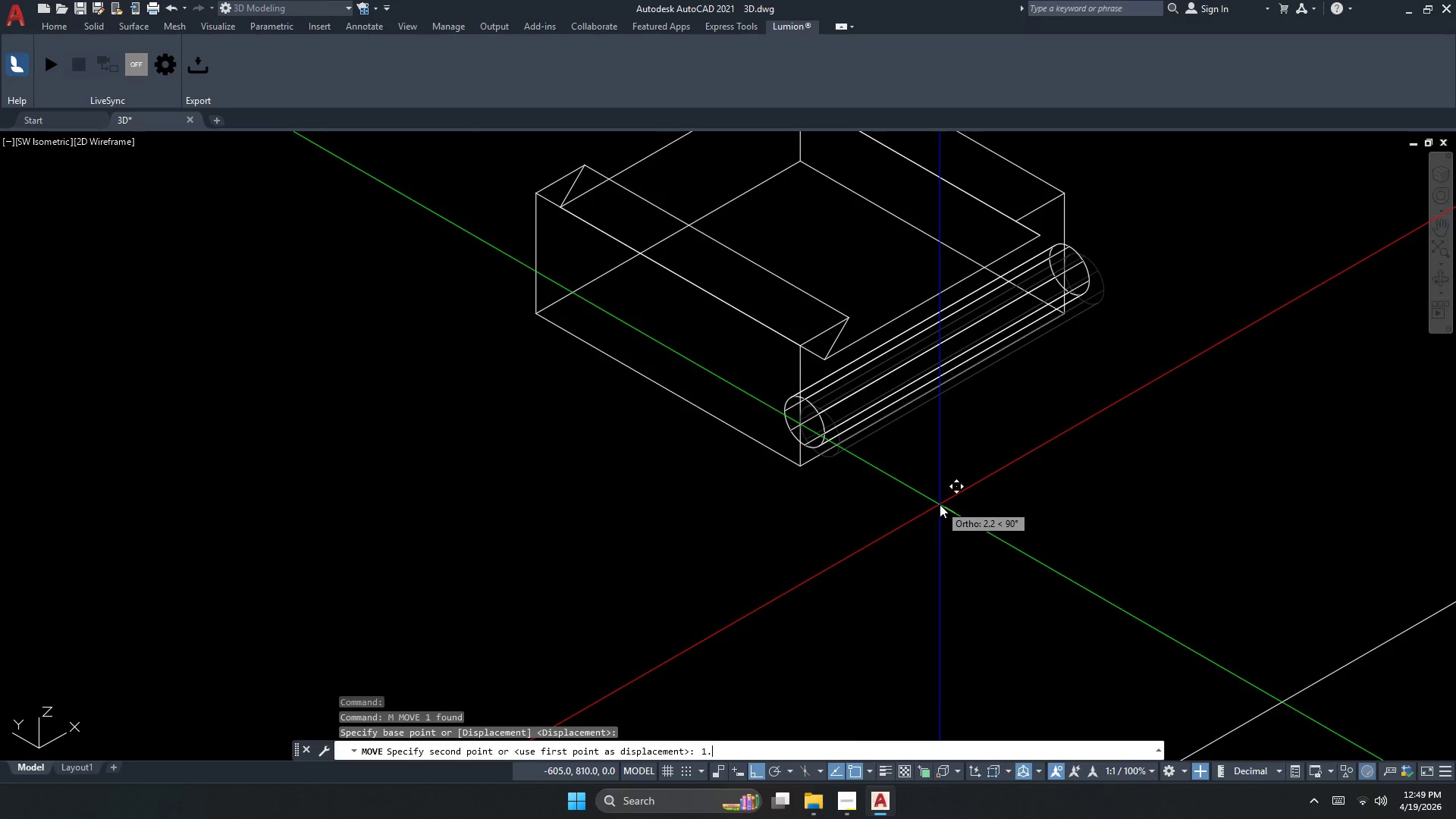 
key(Numpad5)
 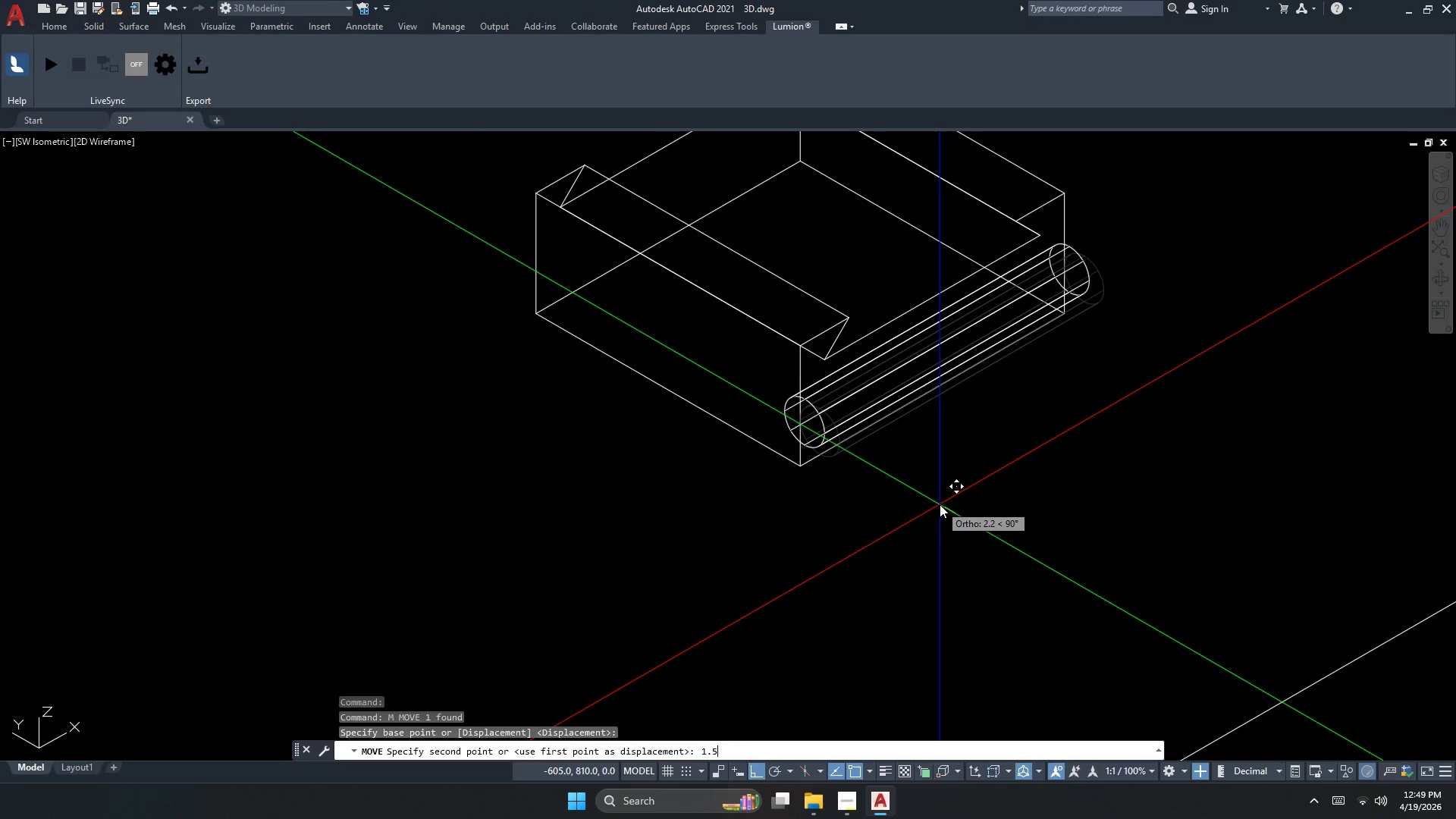 
key(NumpadEnter)
 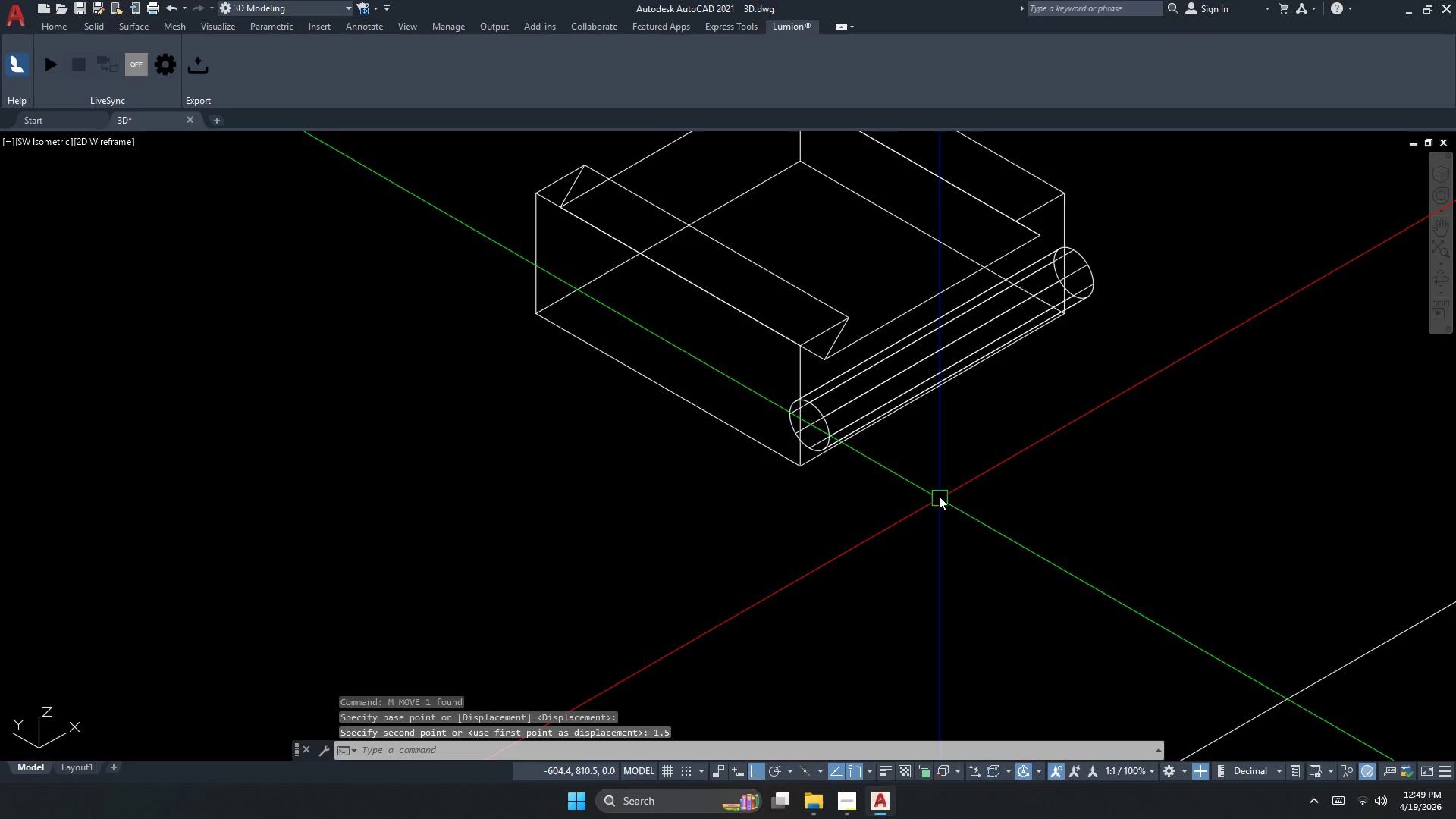 
key(Escape)
 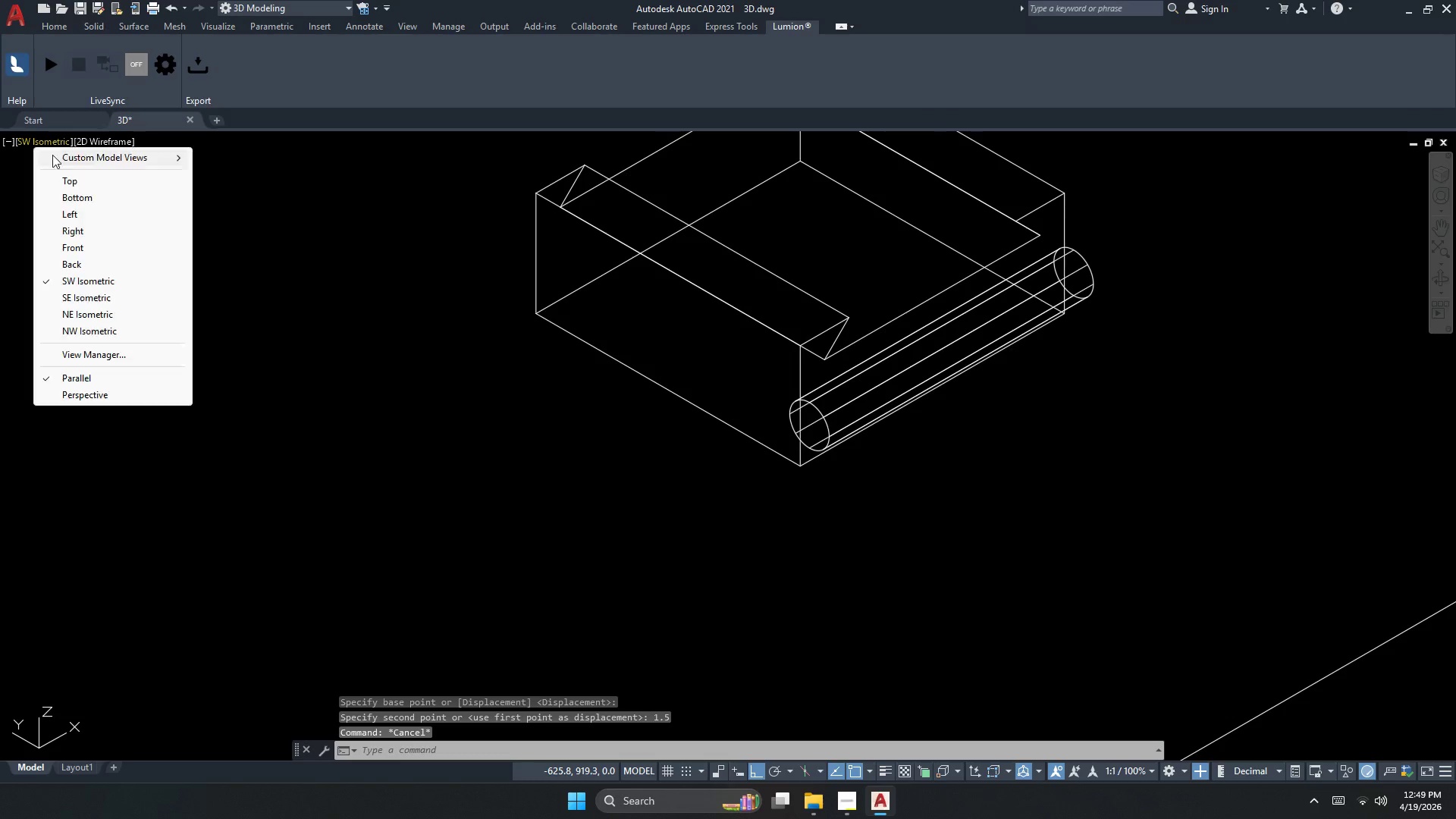 
left_click([80, 184])
 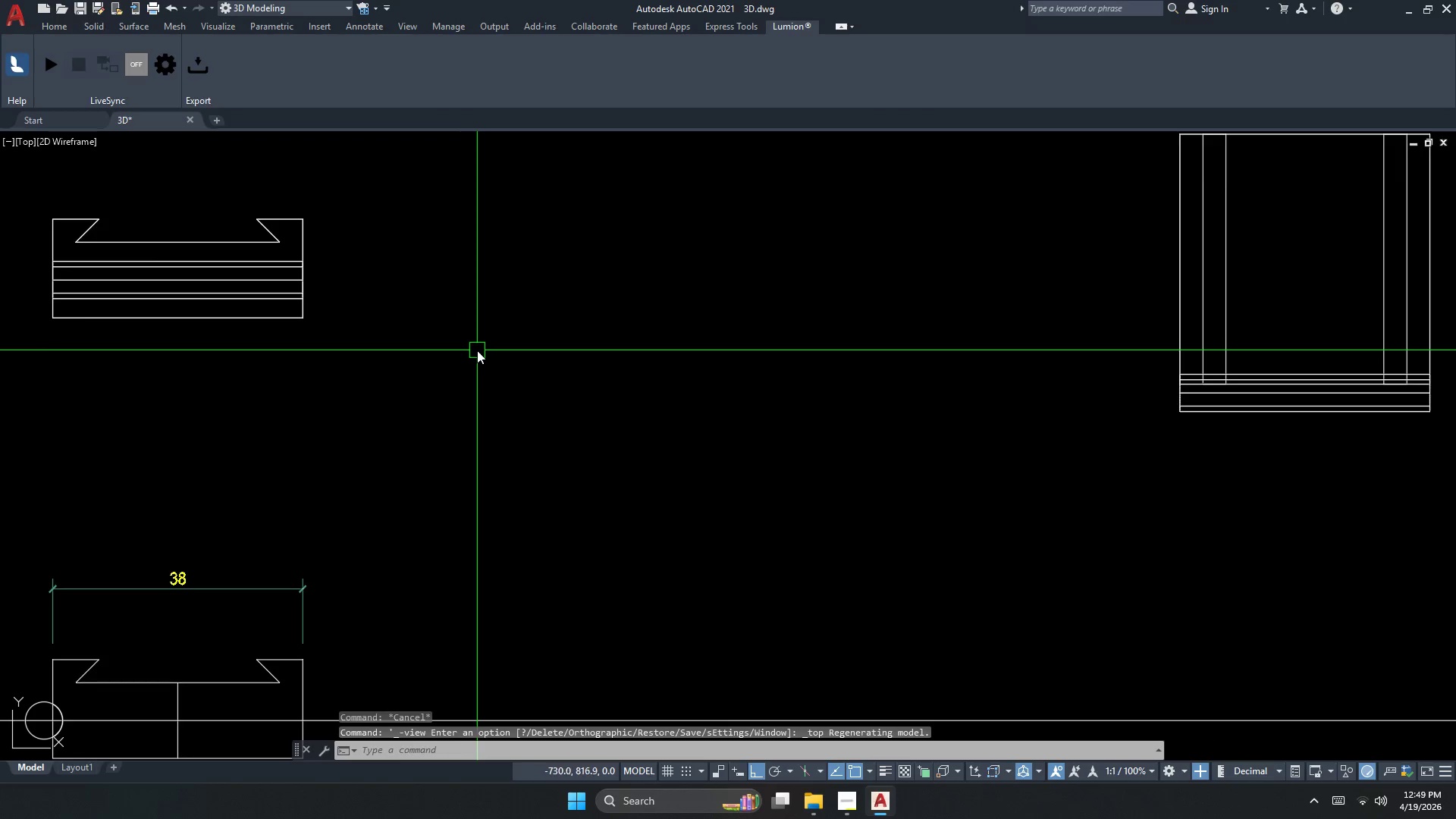 
key(Escape)
type(PL)
 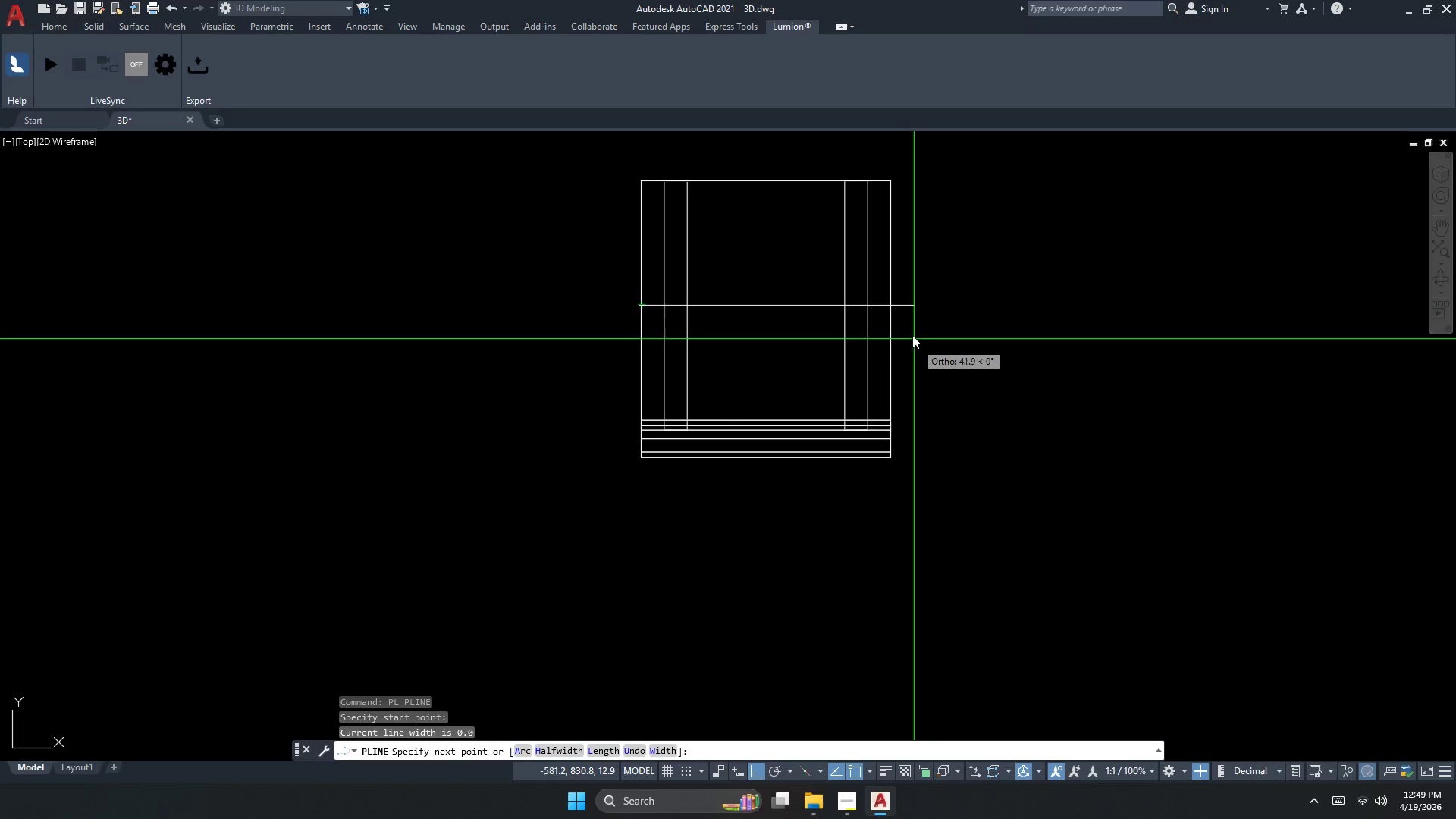 
scroll: coordinate [818, 375], scroll_direction: none, amount: 0.0
 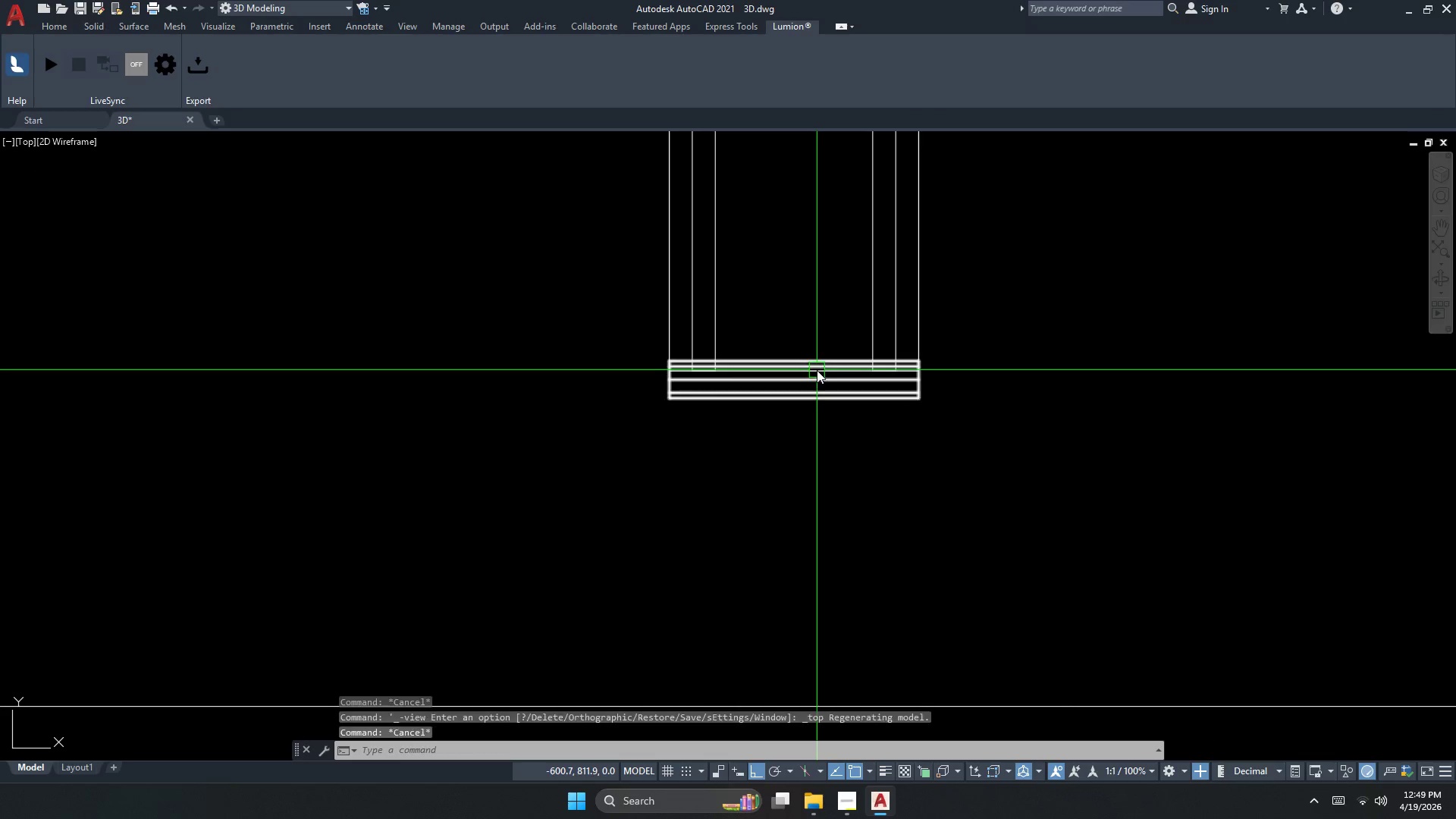 
left_click([894, 304])
 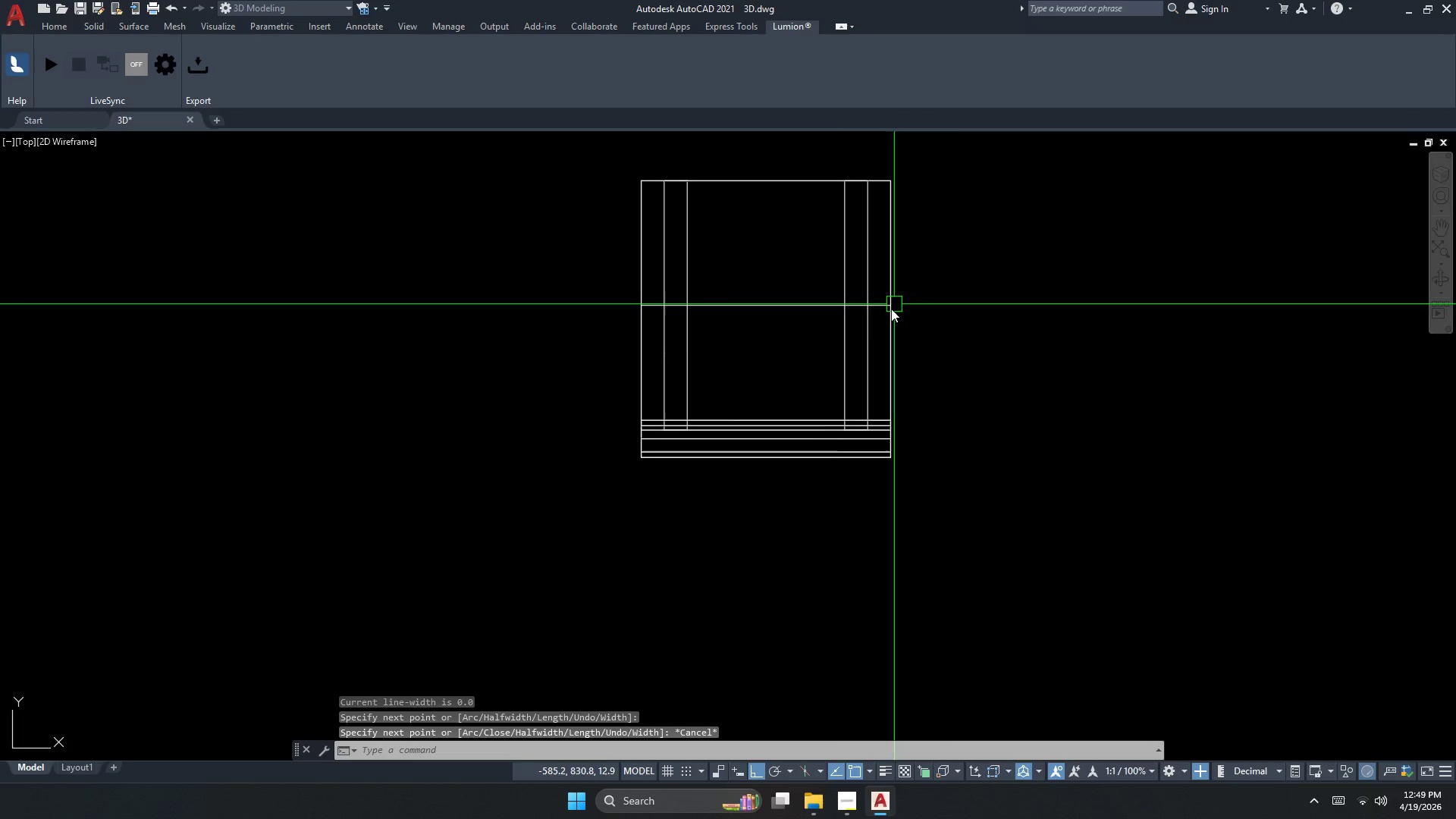 
key(Escape)
type(MI )
 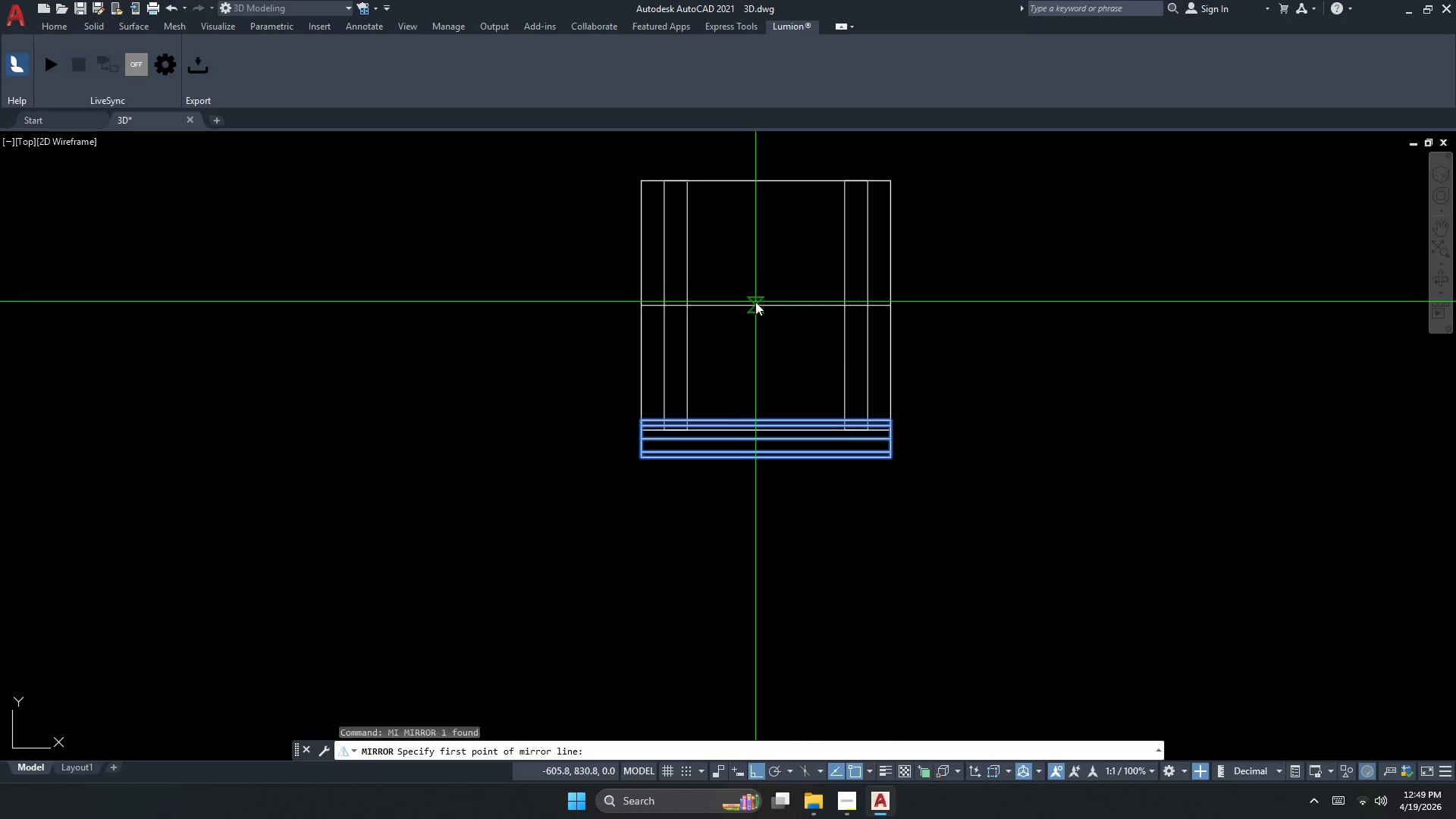 
left_click([757, 303])
 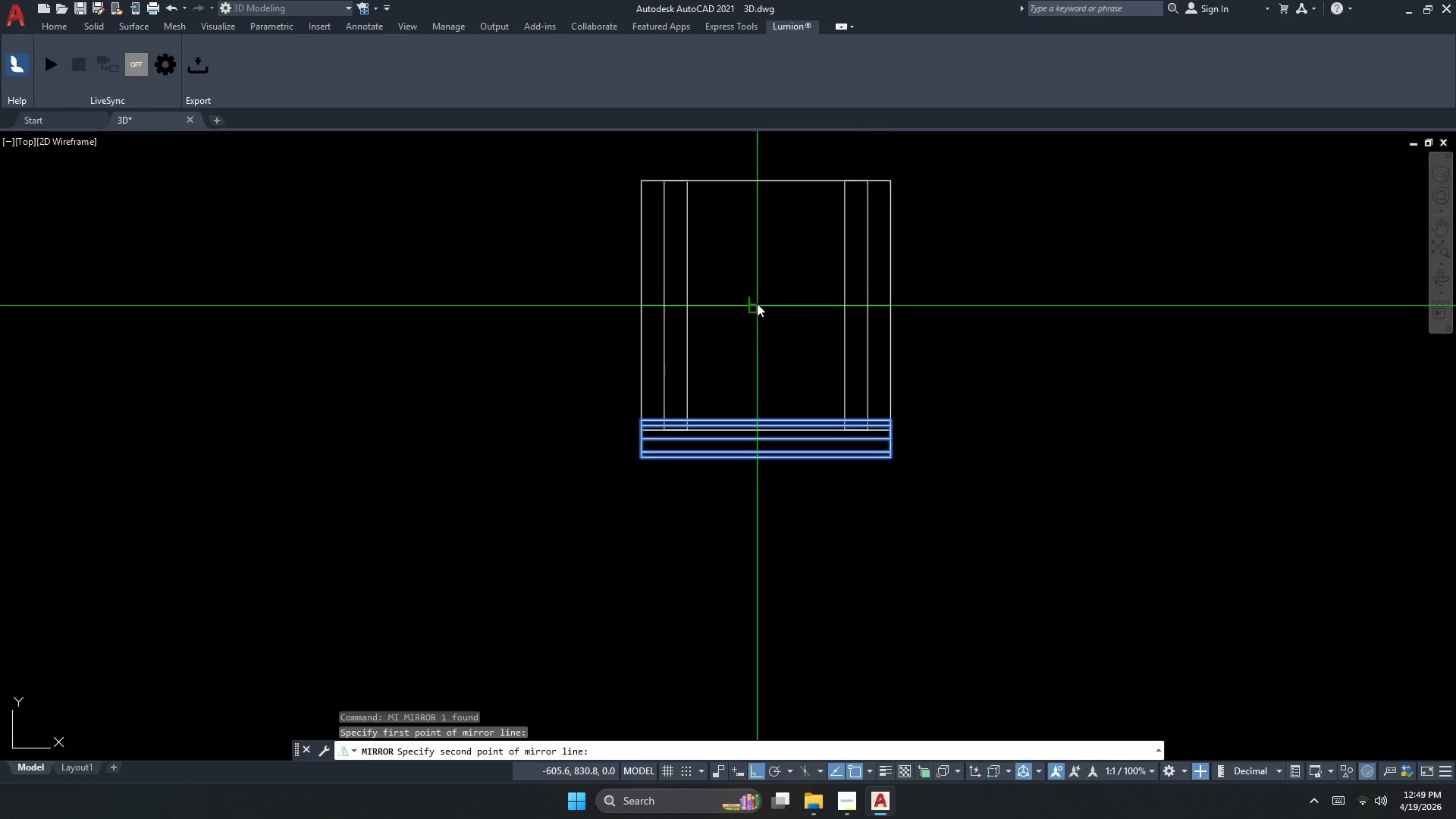 
left_click_drag(start_coordinate=[757, 303], to_coordinate=[763, 303])
 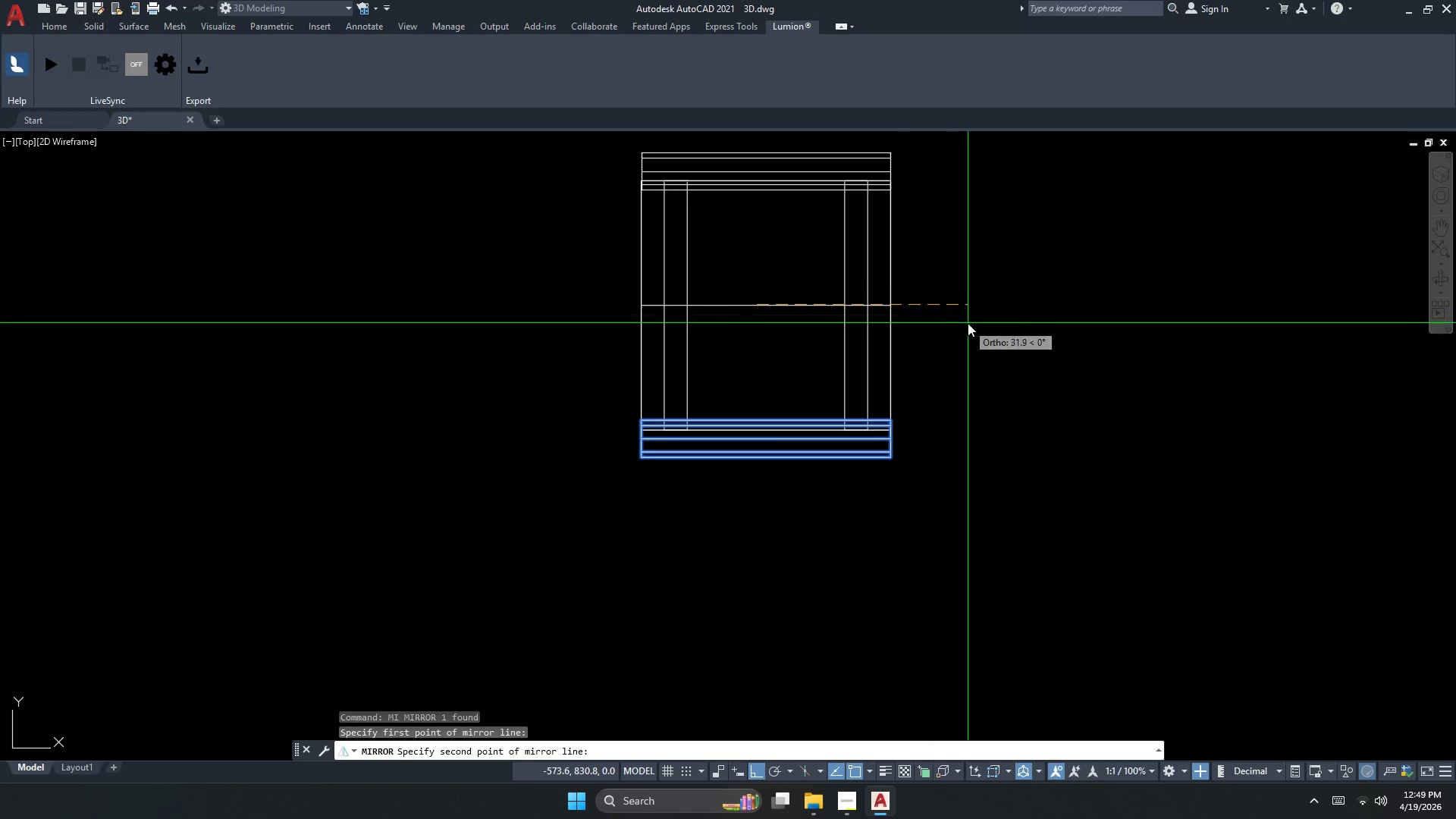 
triple_click([968, 323])
 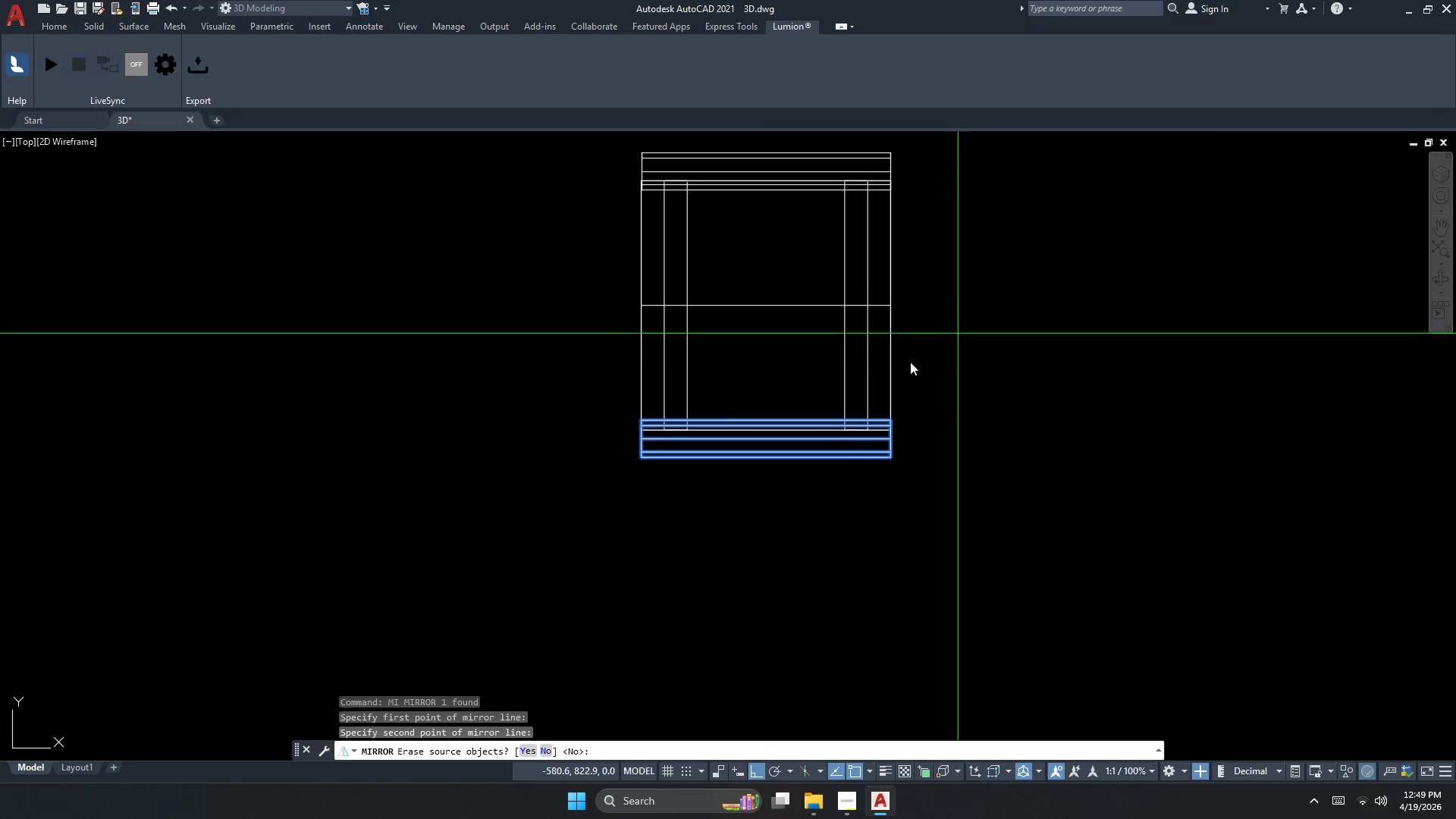 
key(N)
 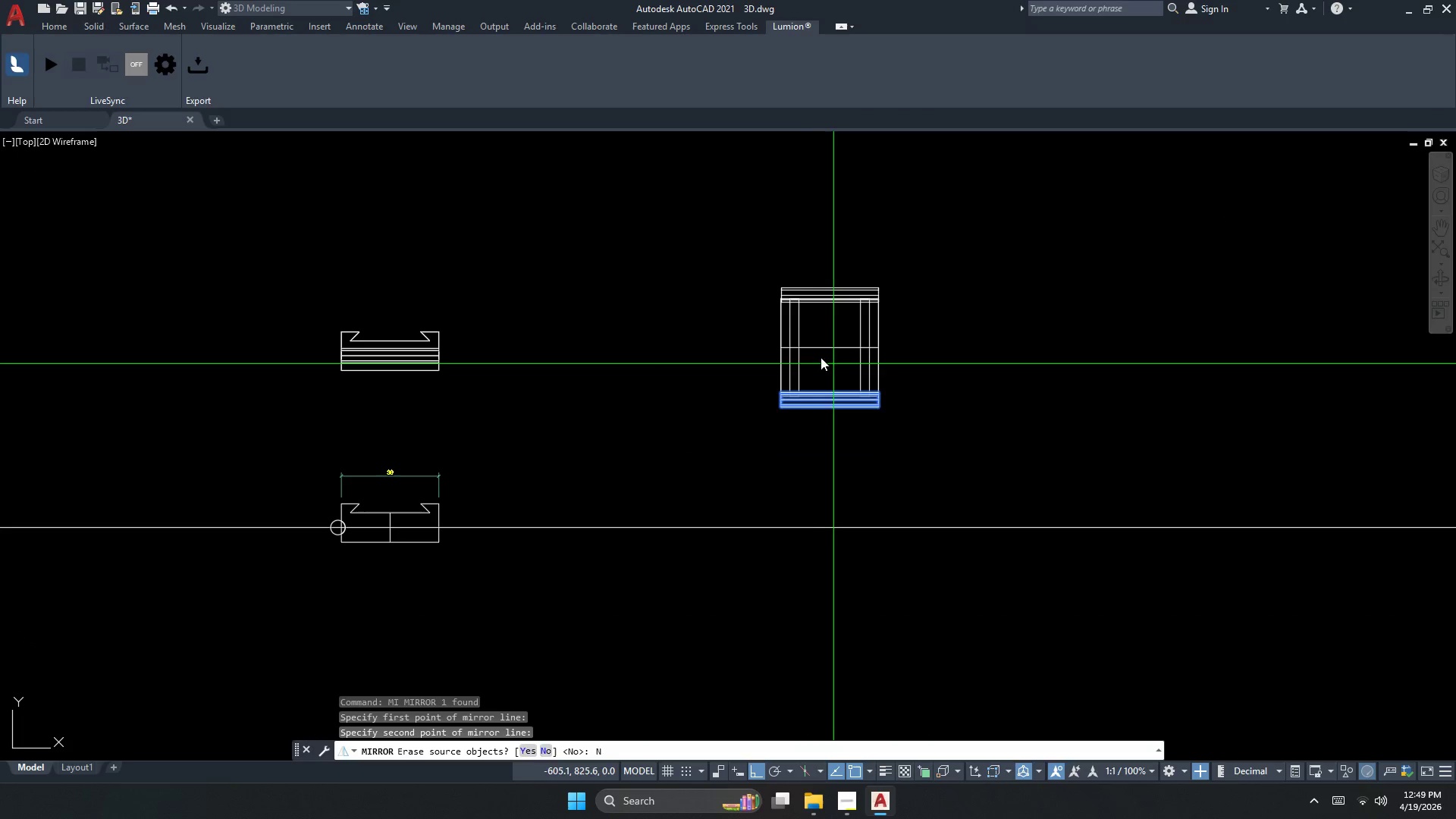 
key(Space)
 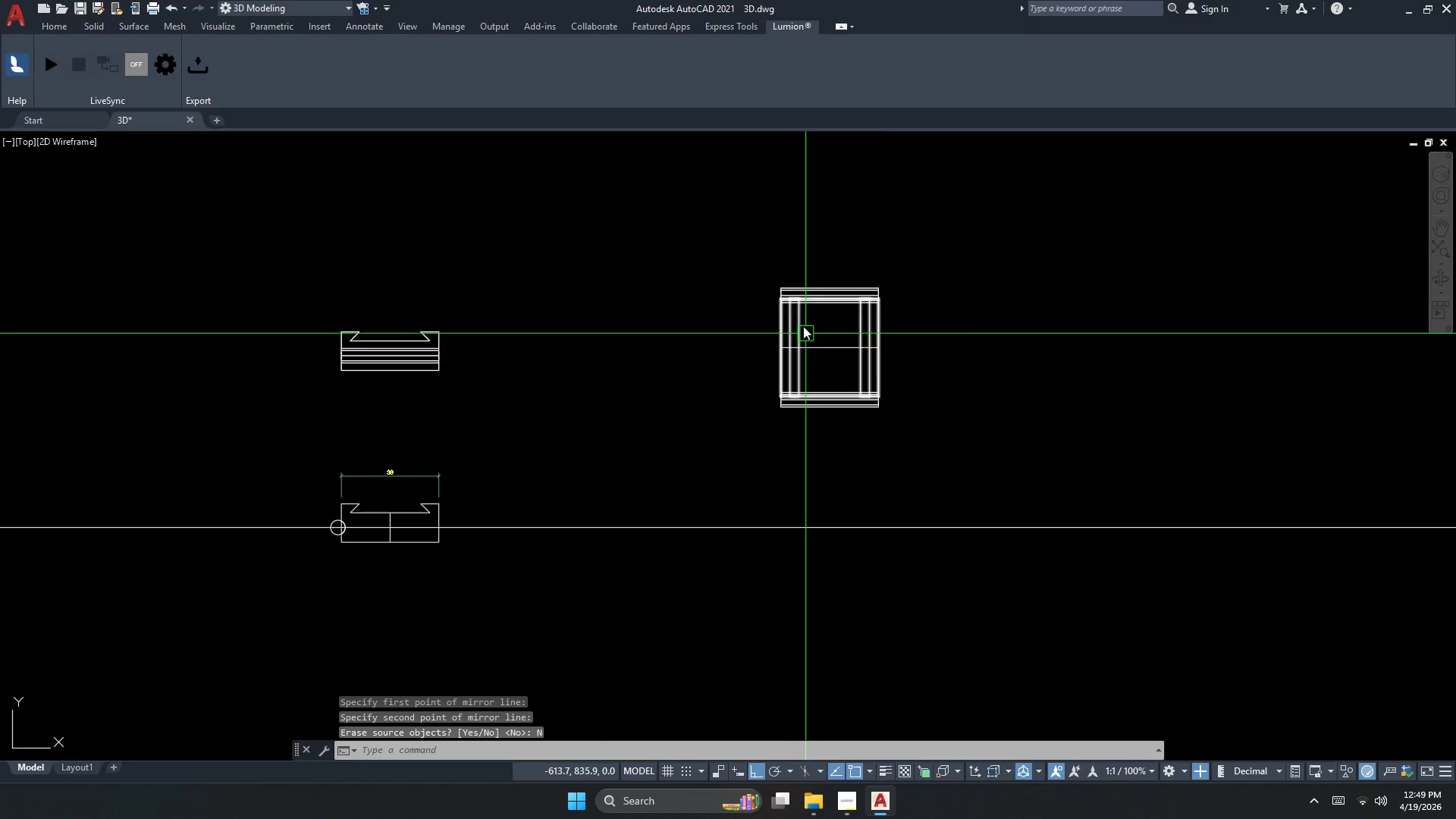 
key(Escape)
 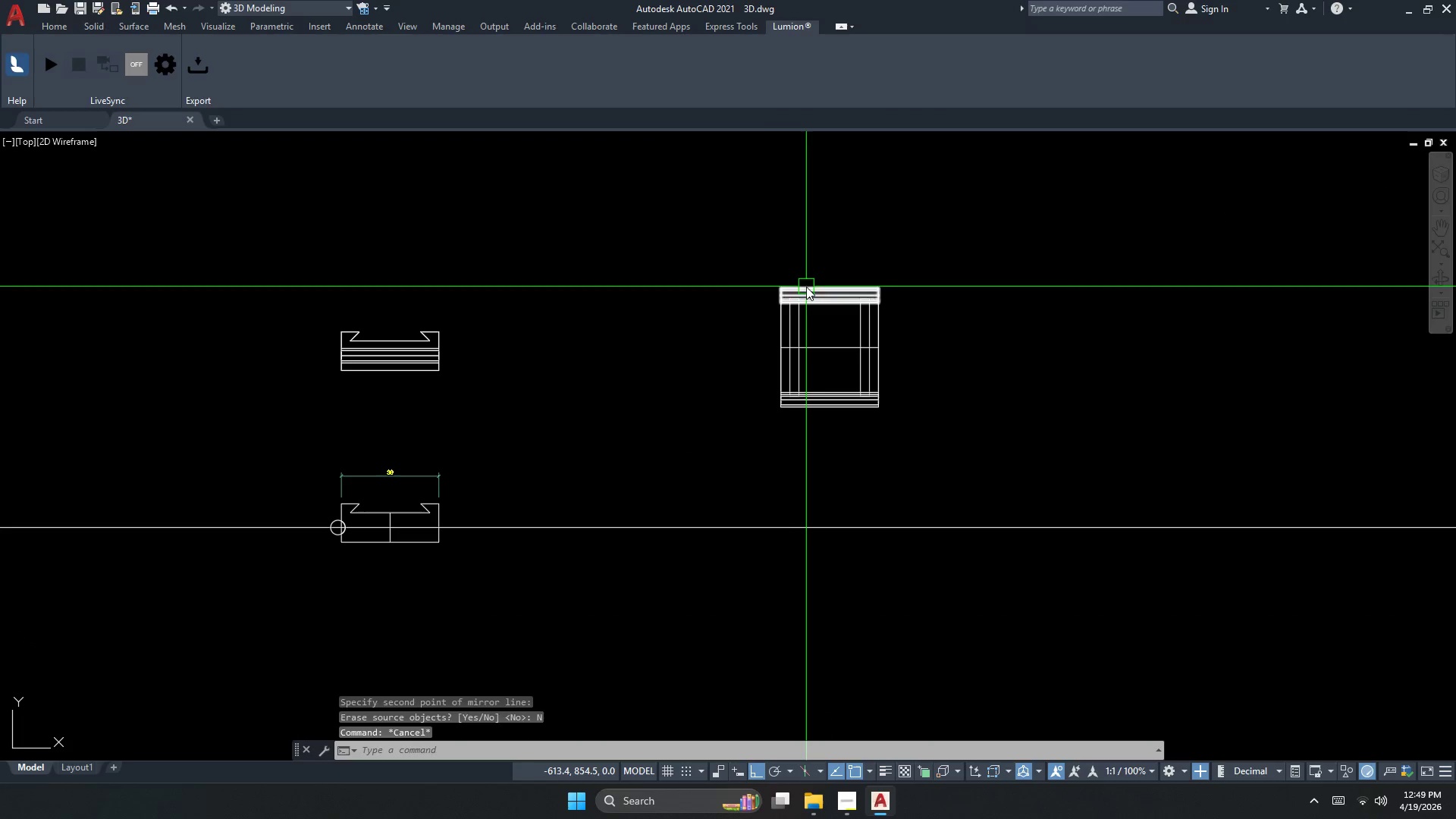 
left_click([806, 287])
 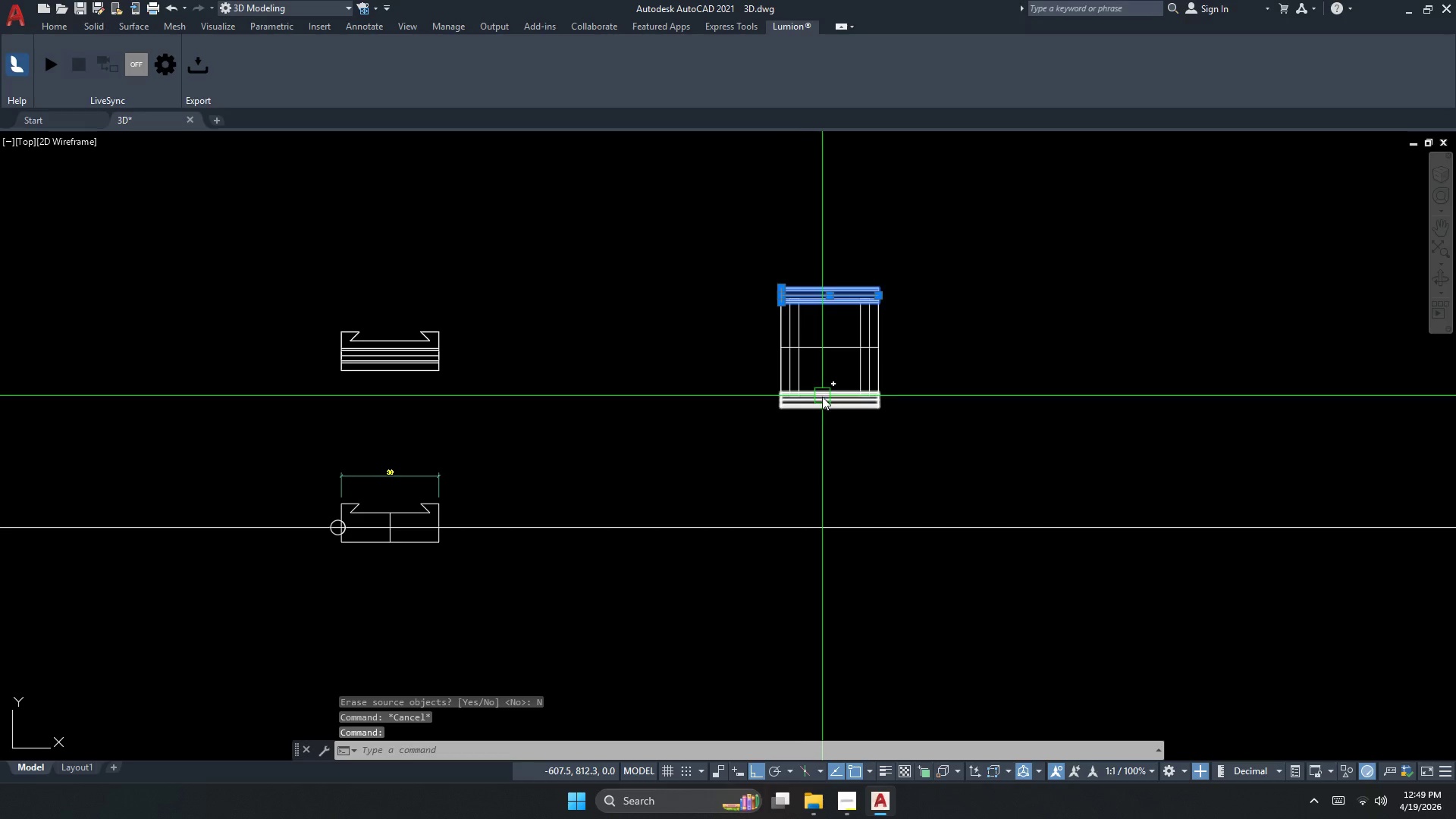 
scroll: coordinate [871, 375], scroll_direction: down, amount: 2.0
 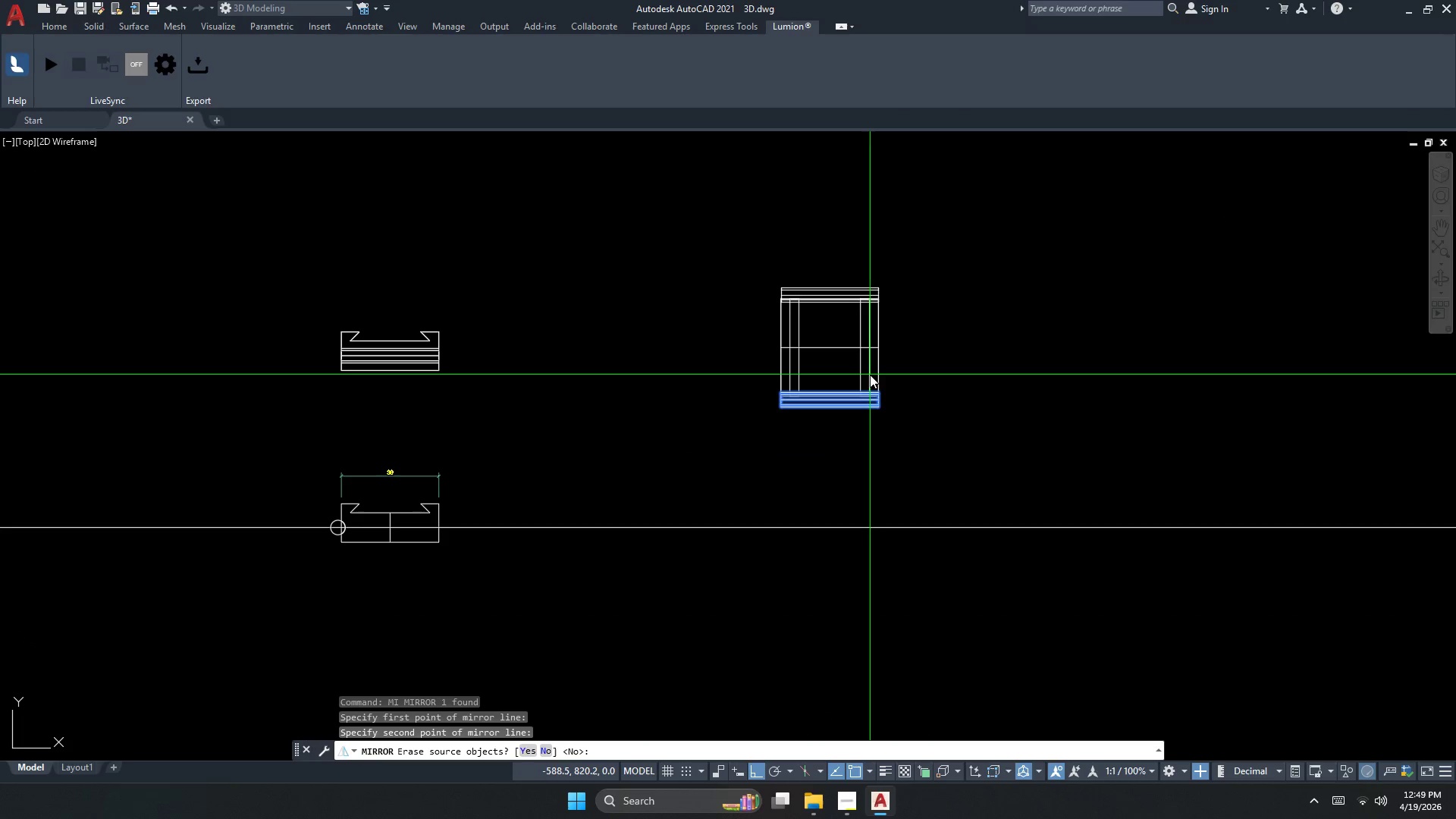 
left_click([823, 399])
 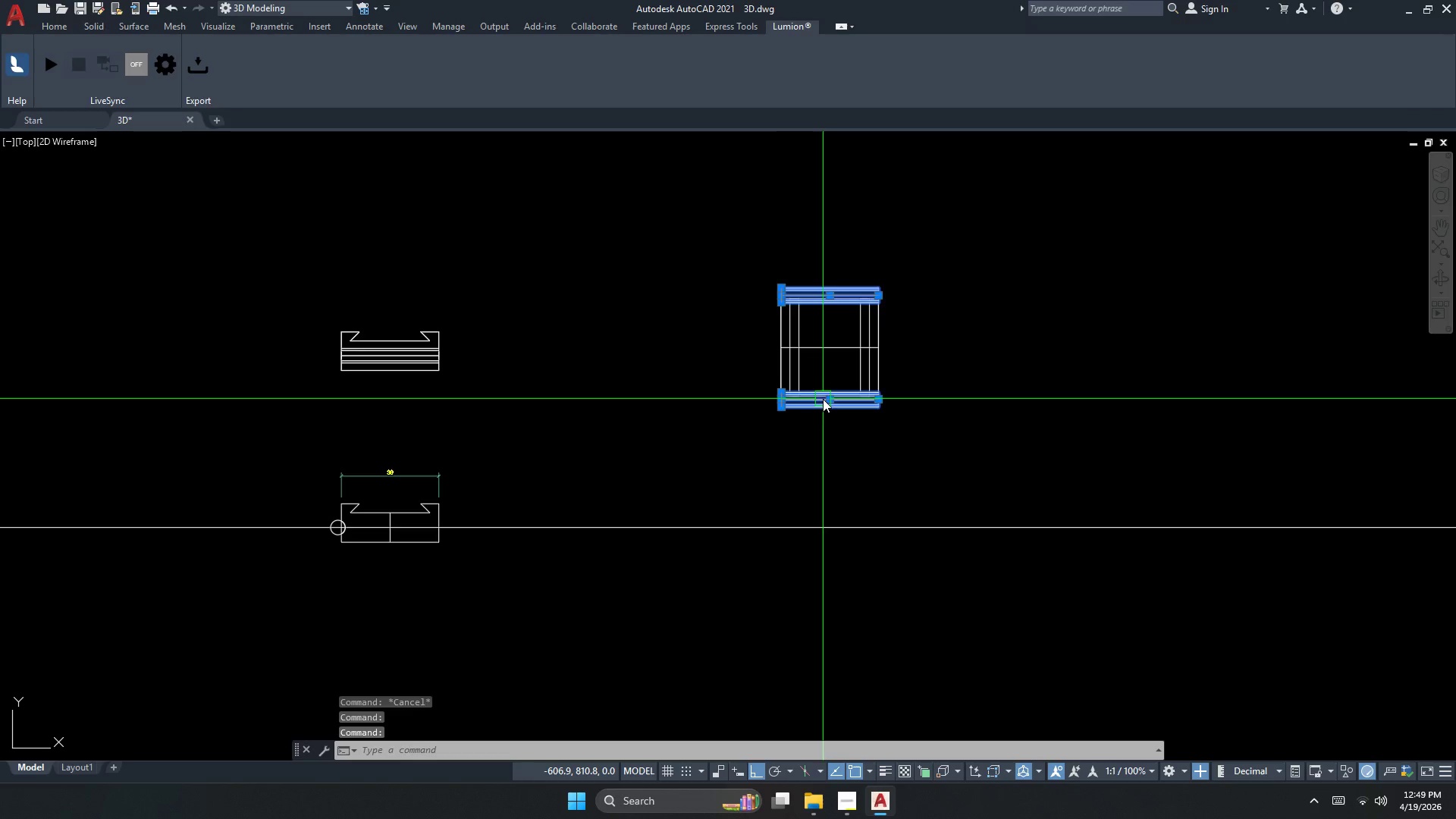 
type(RO )
 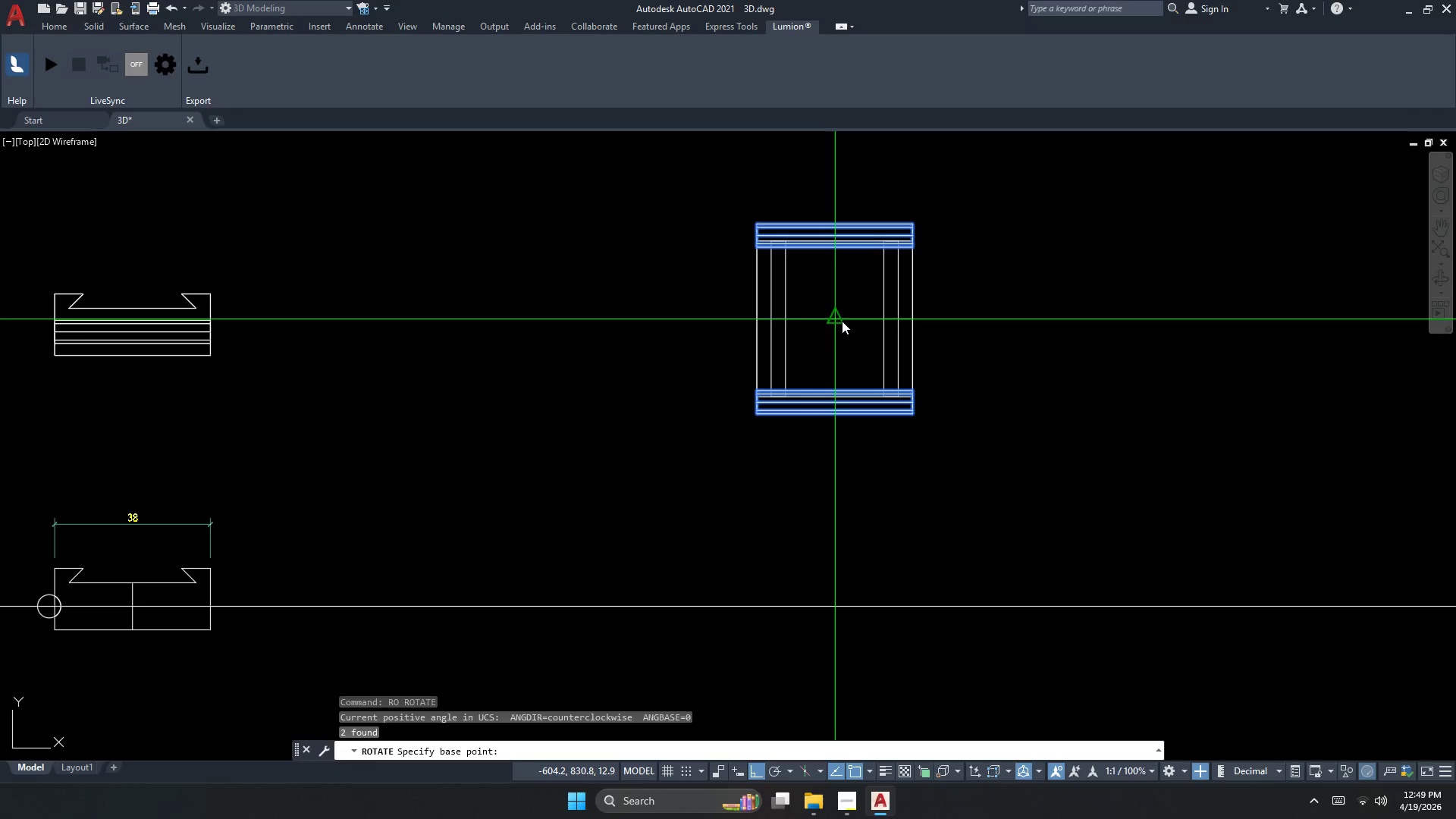 
scroll: coordinate [822, 396], scroll_direction: up, amount: 1.0
 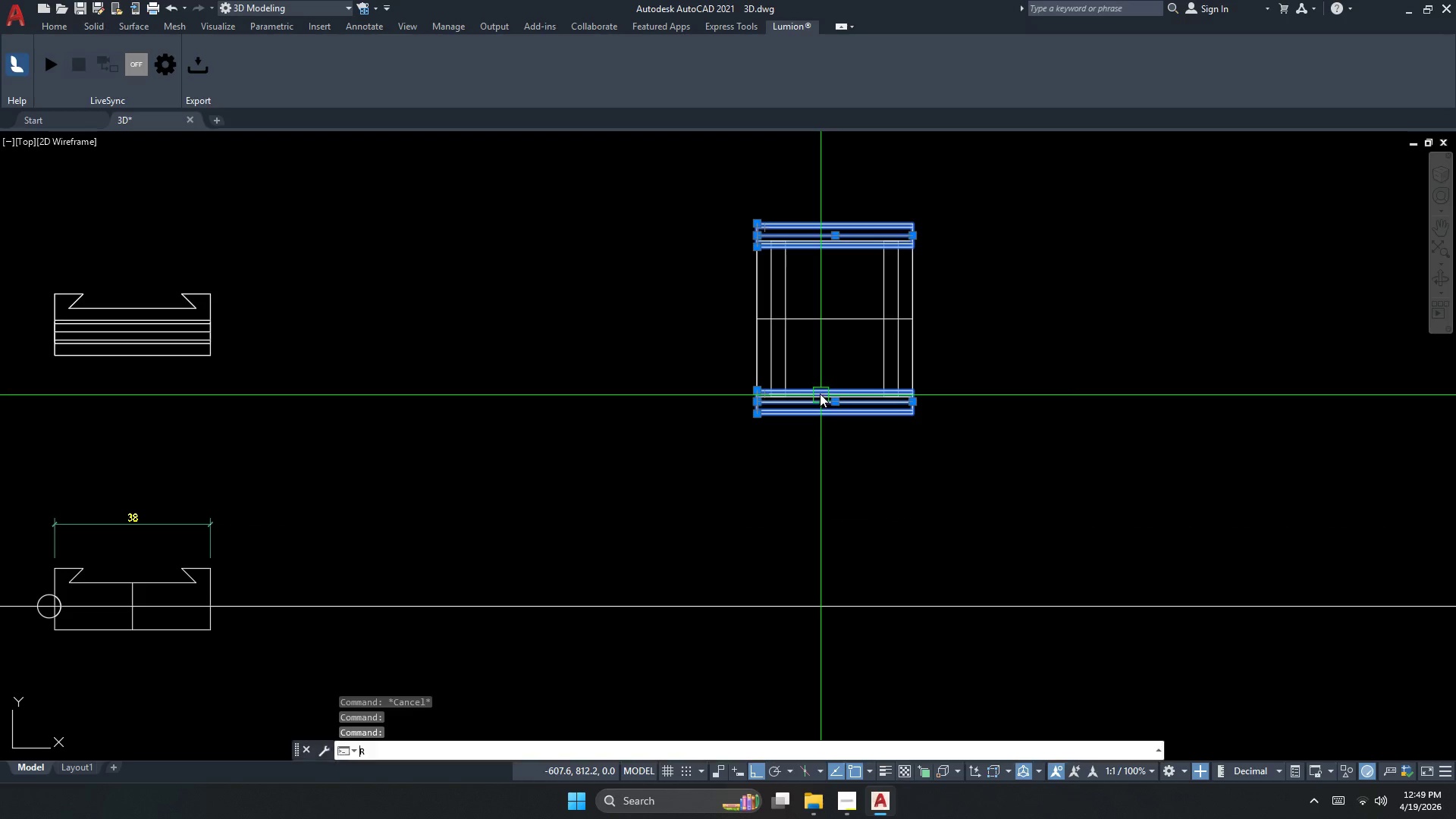 
left_click([842, 321])
 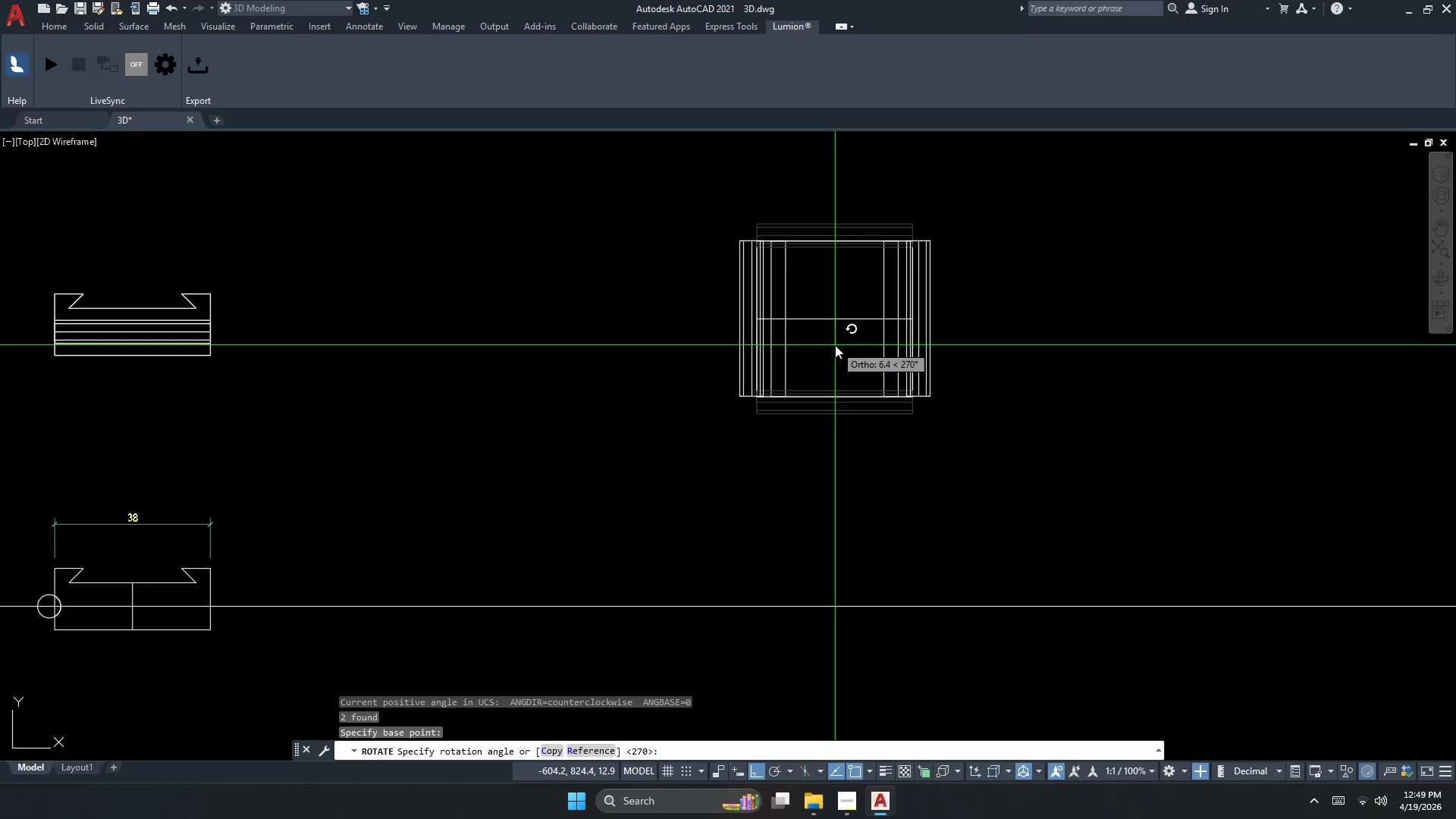 
key(V)
 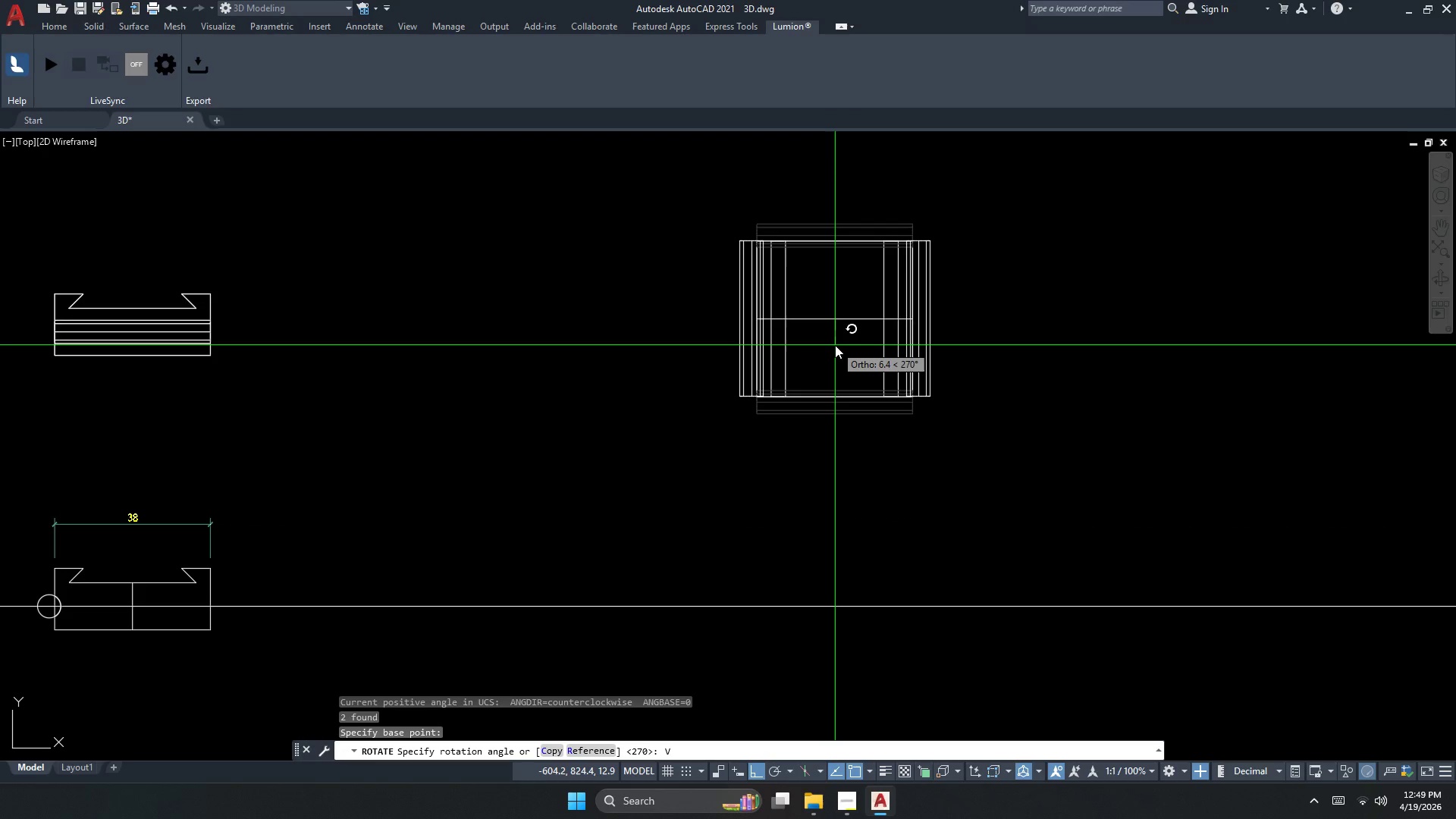 
key(Backspace)
 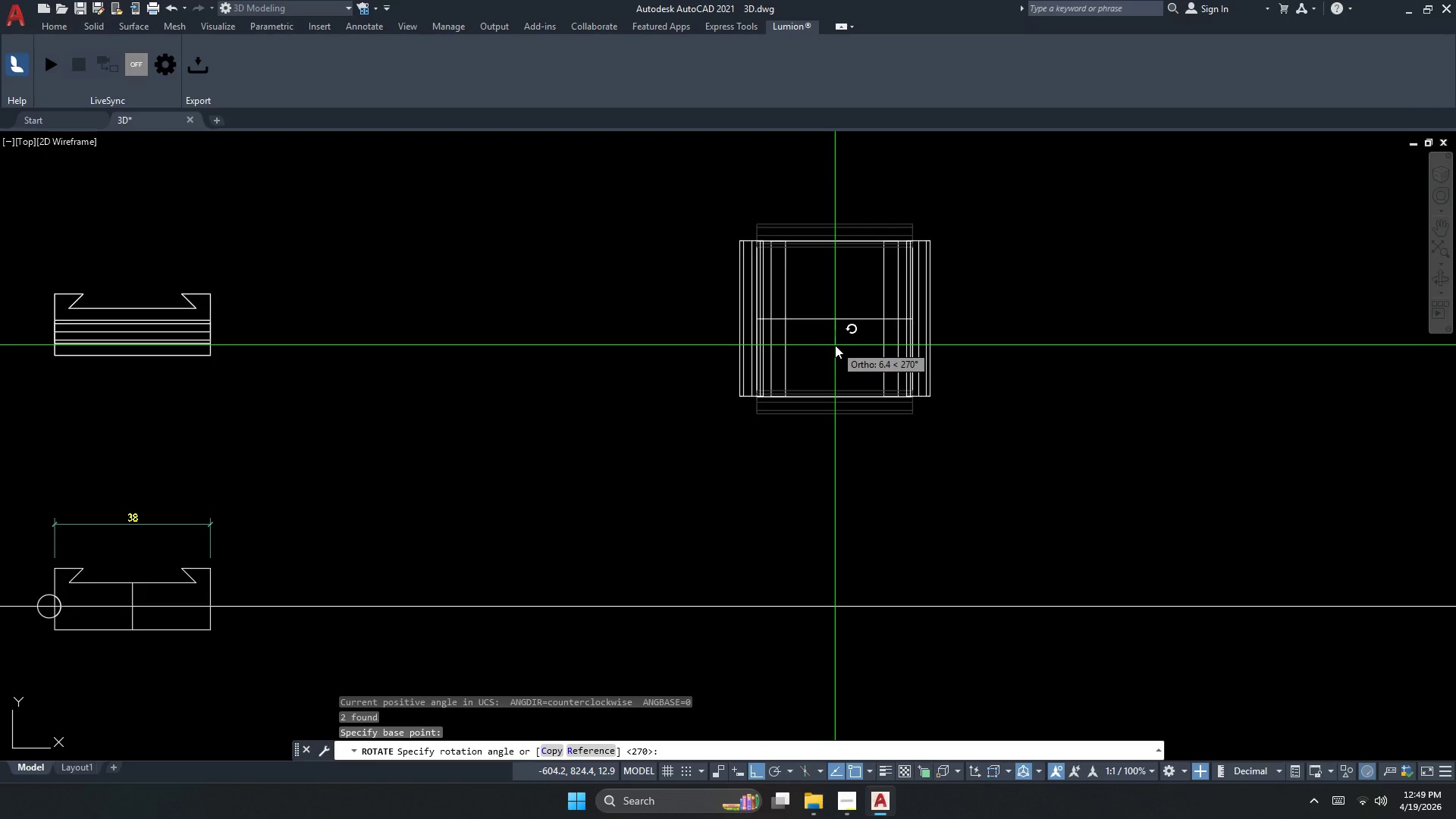 
key(C)
 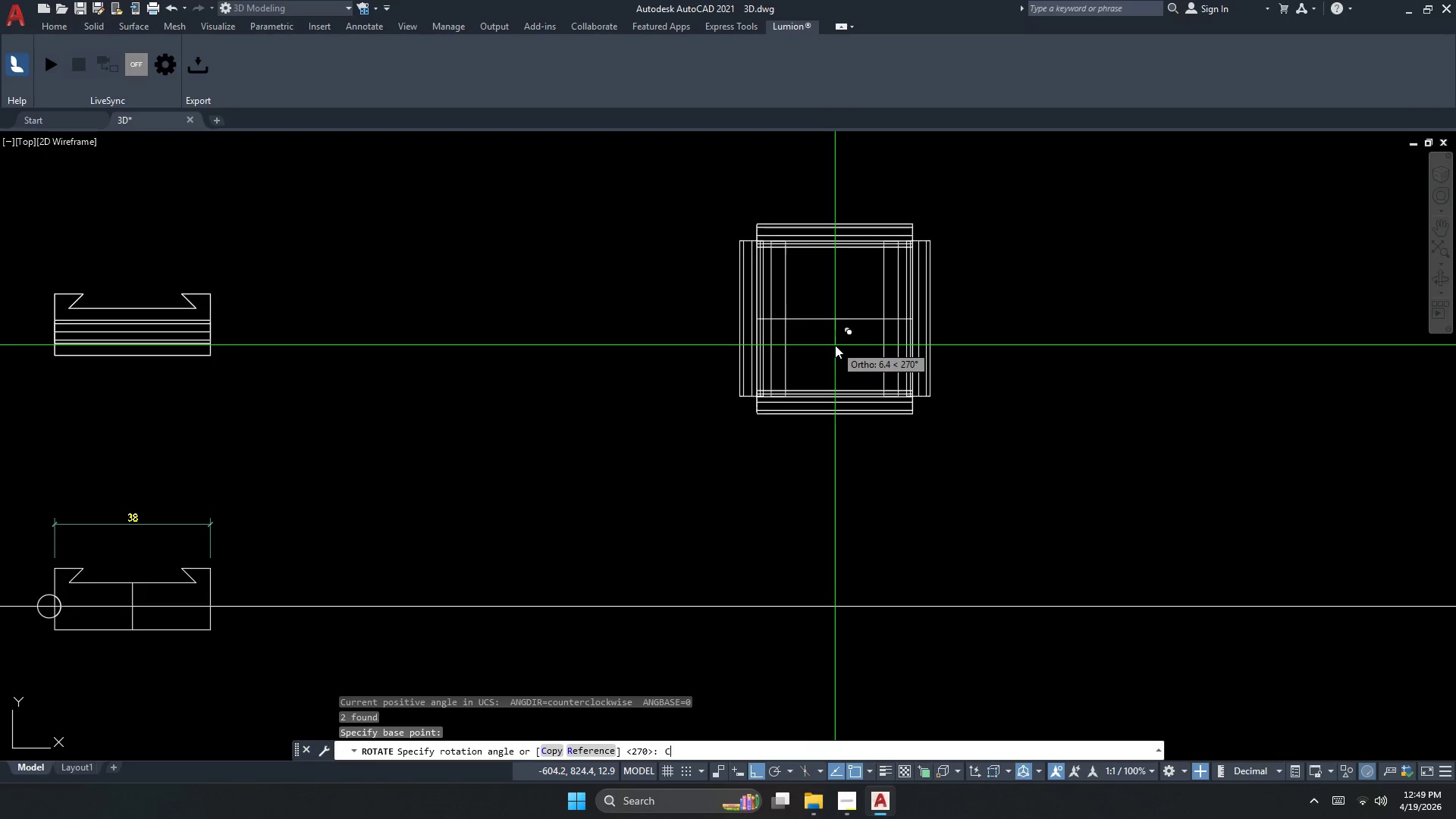 
key(Space)
 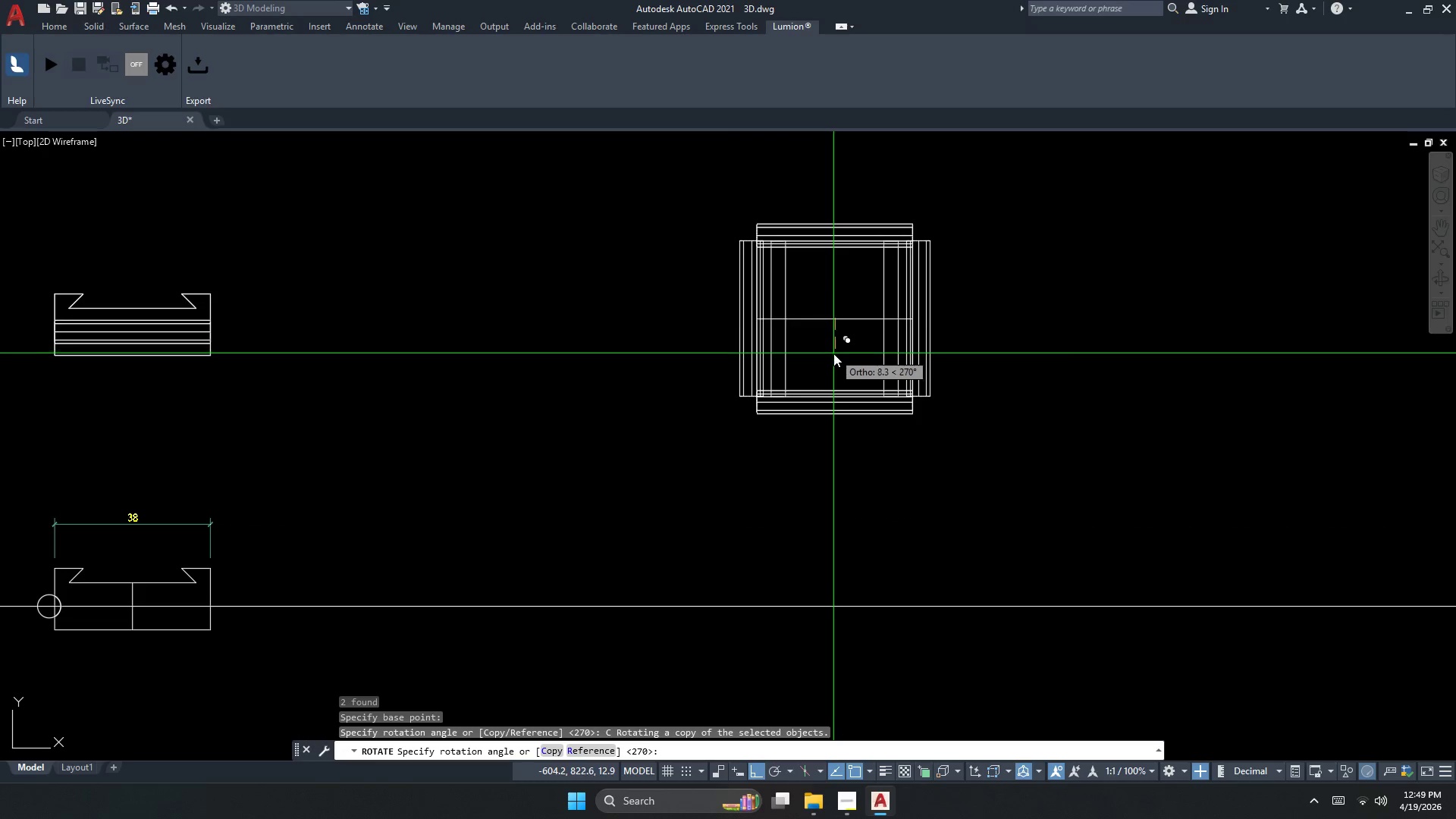 
left_click([833, 353])
 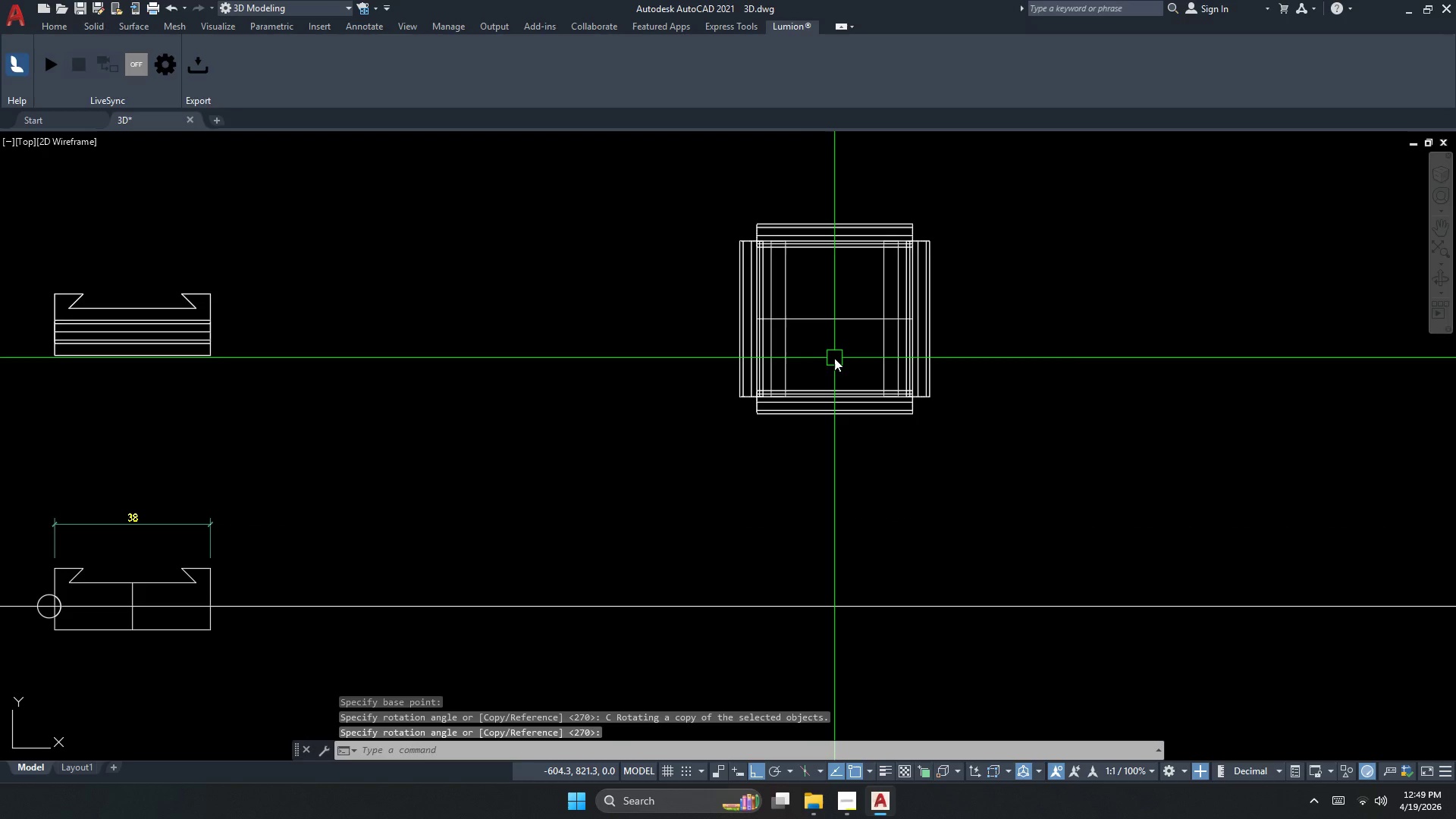 
key(Escape)
 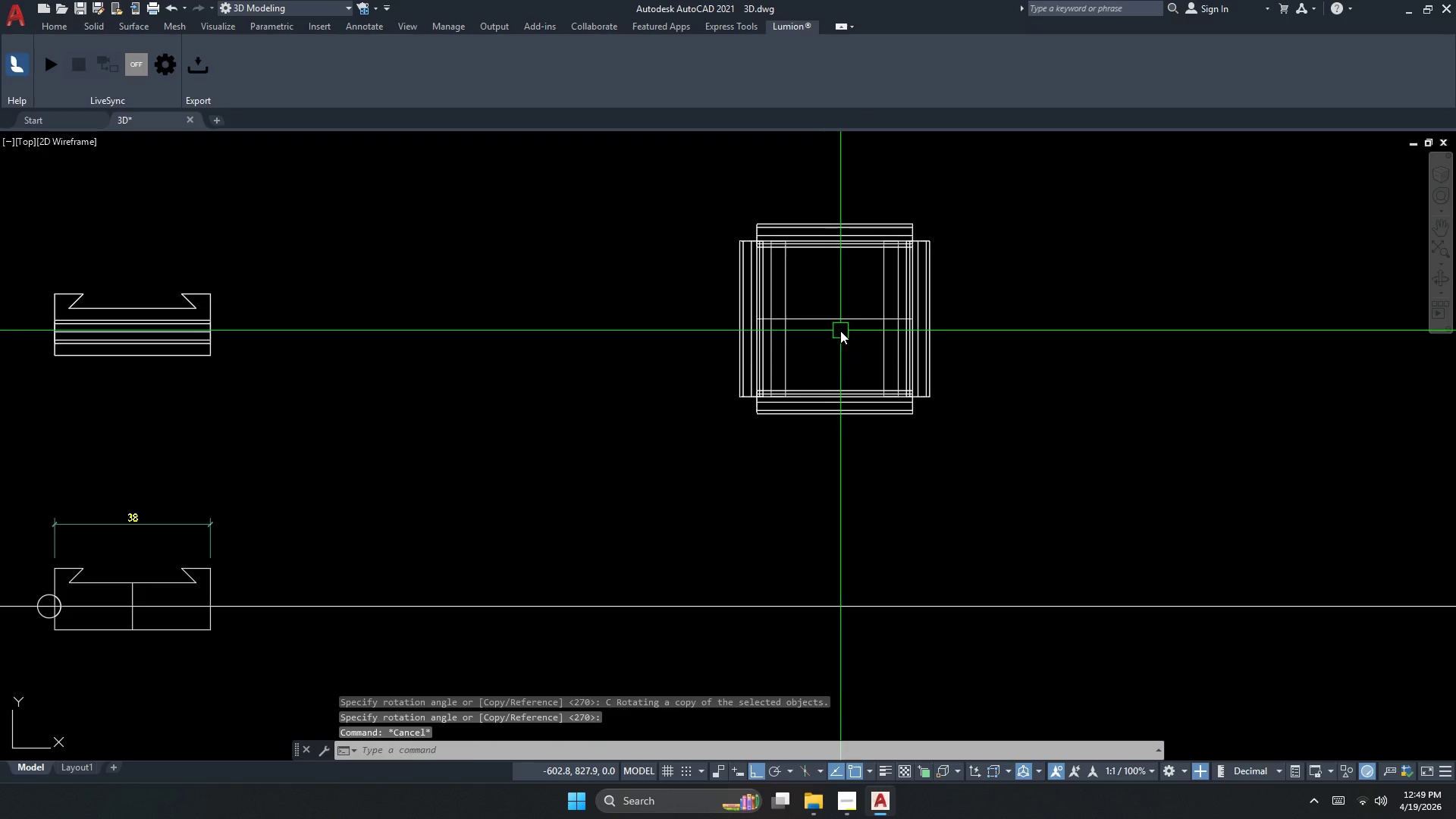 
left_click([840, 331])
 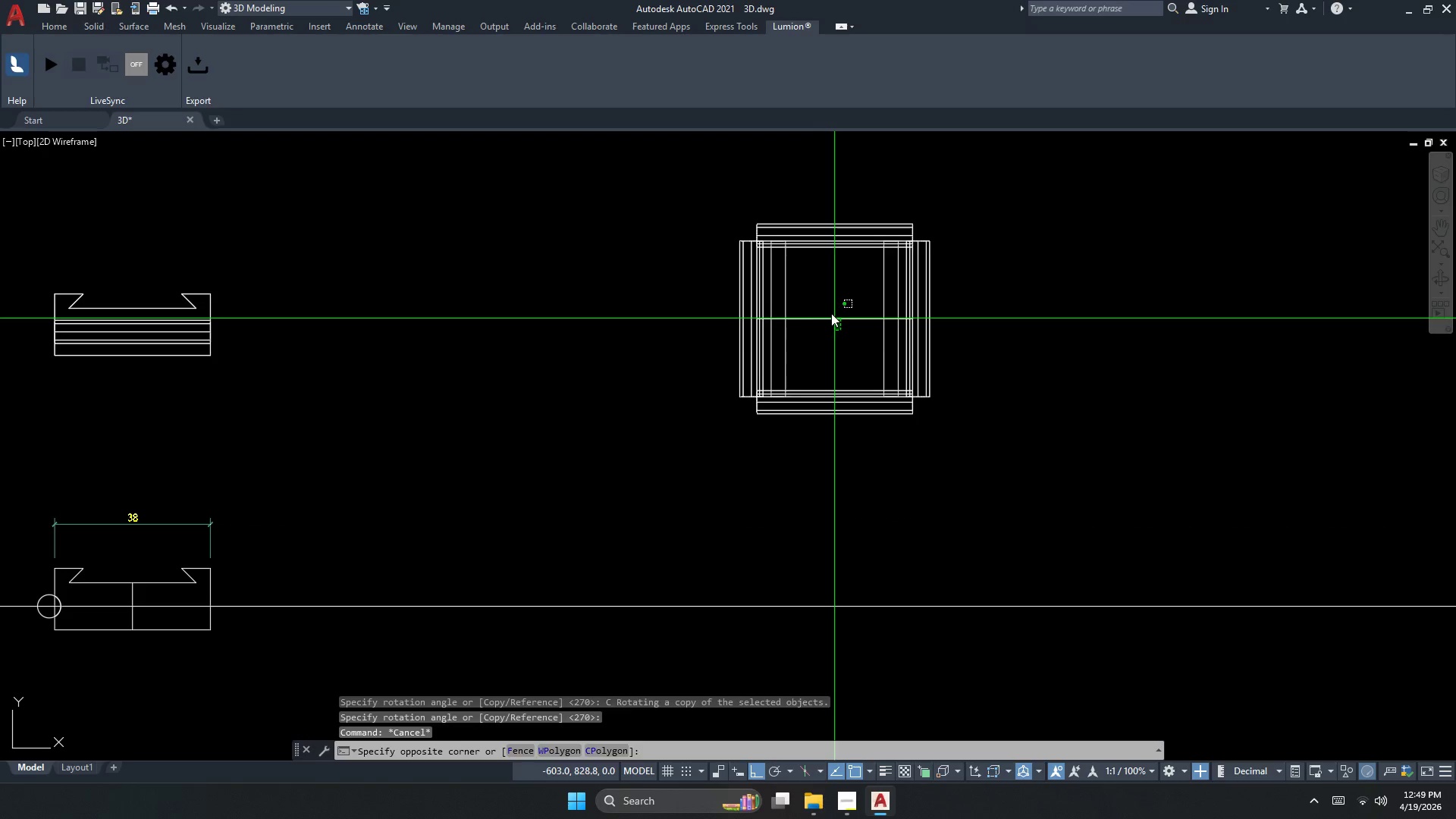 
triple_click([829, 306])
 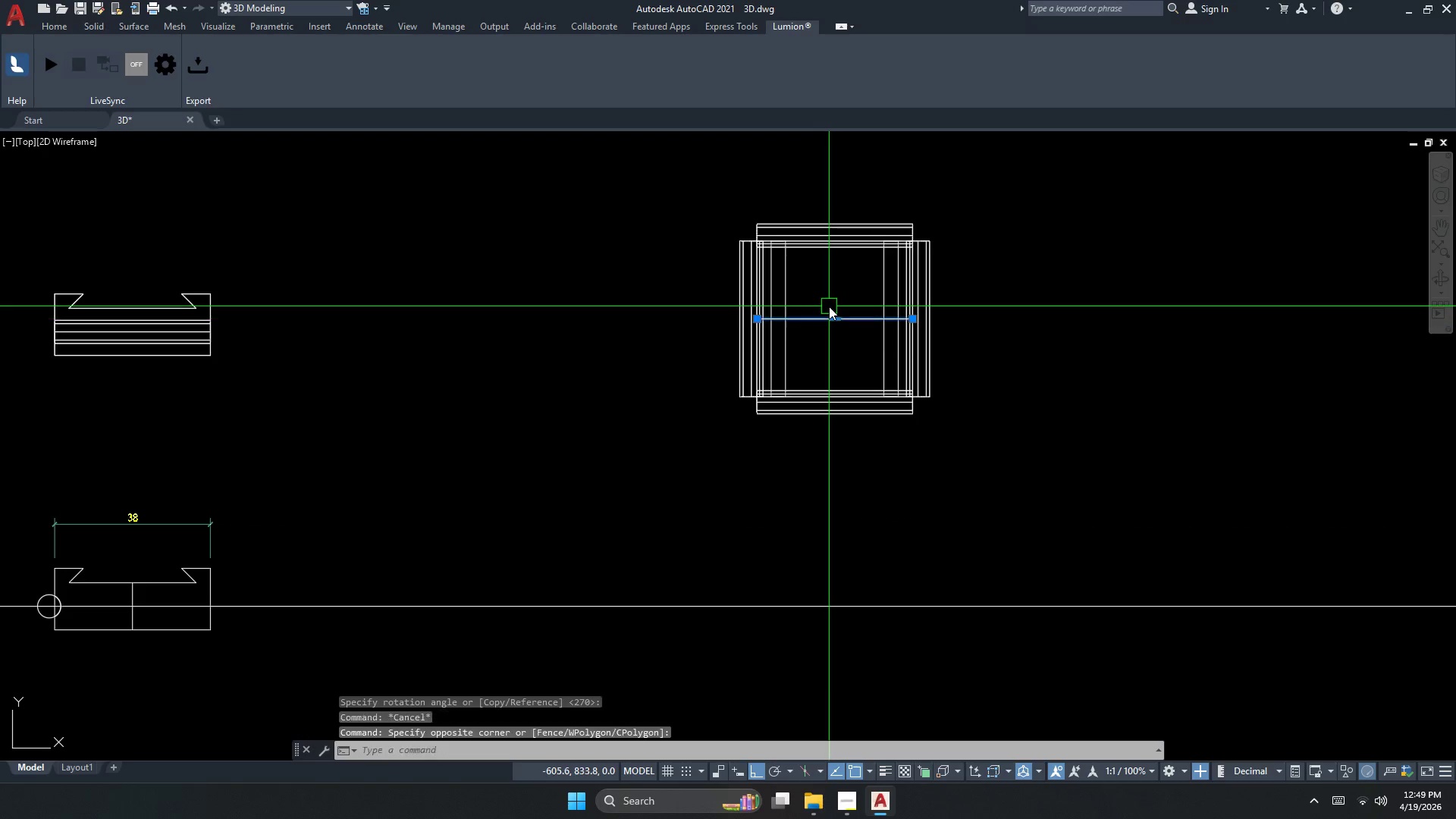 
triple_click([829, 306])
 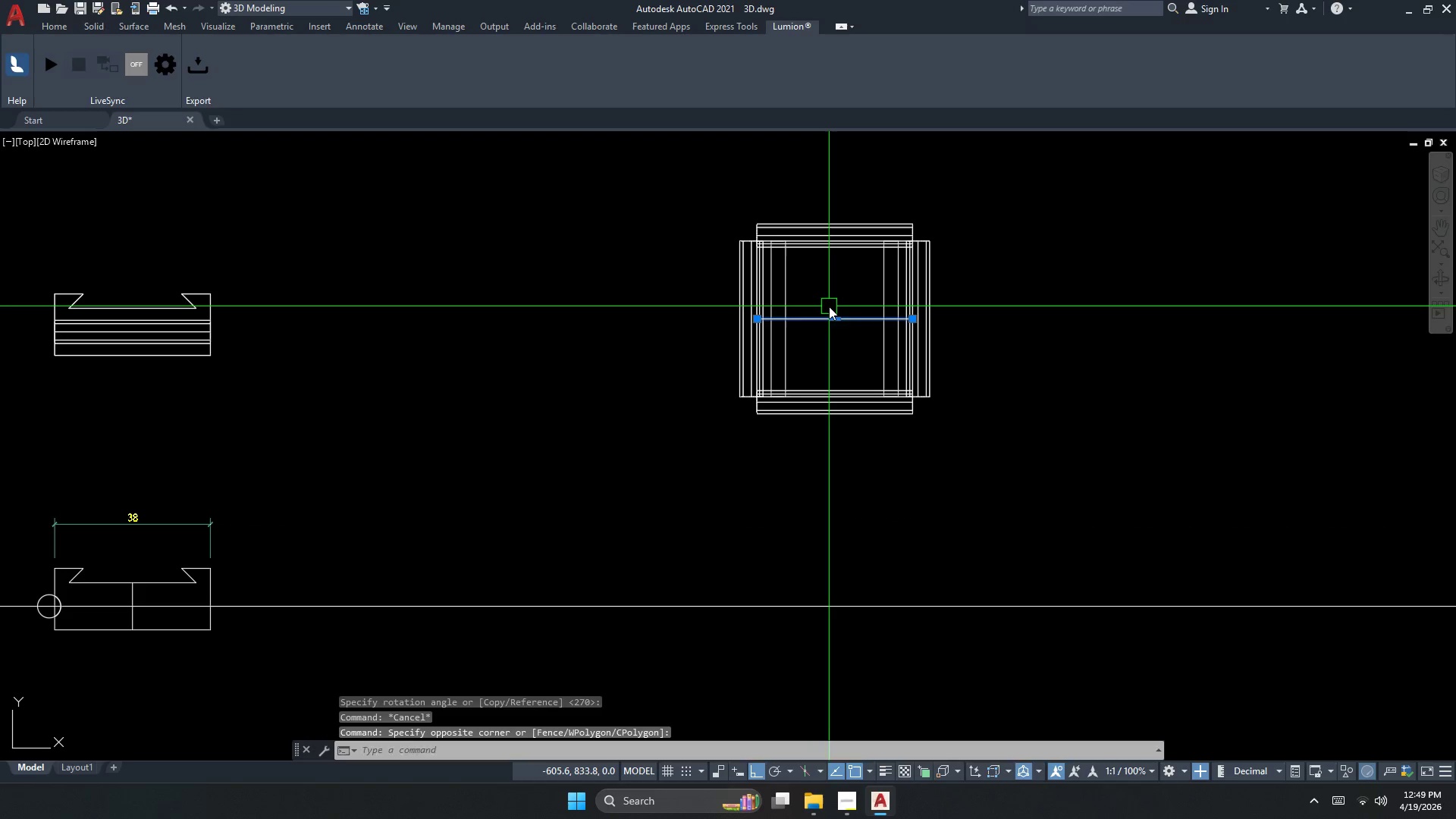 
key(E)
 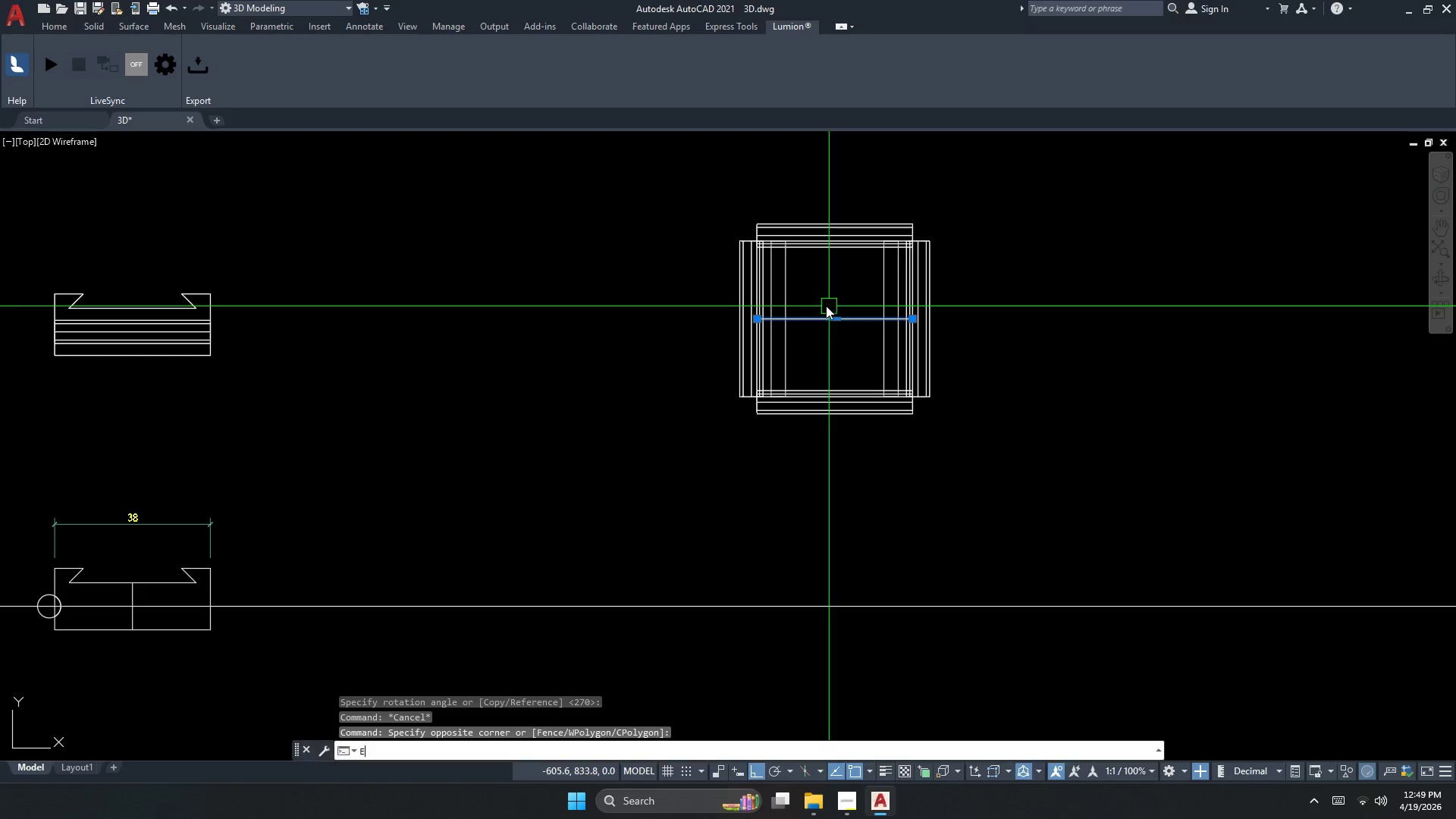 
key(Space)
 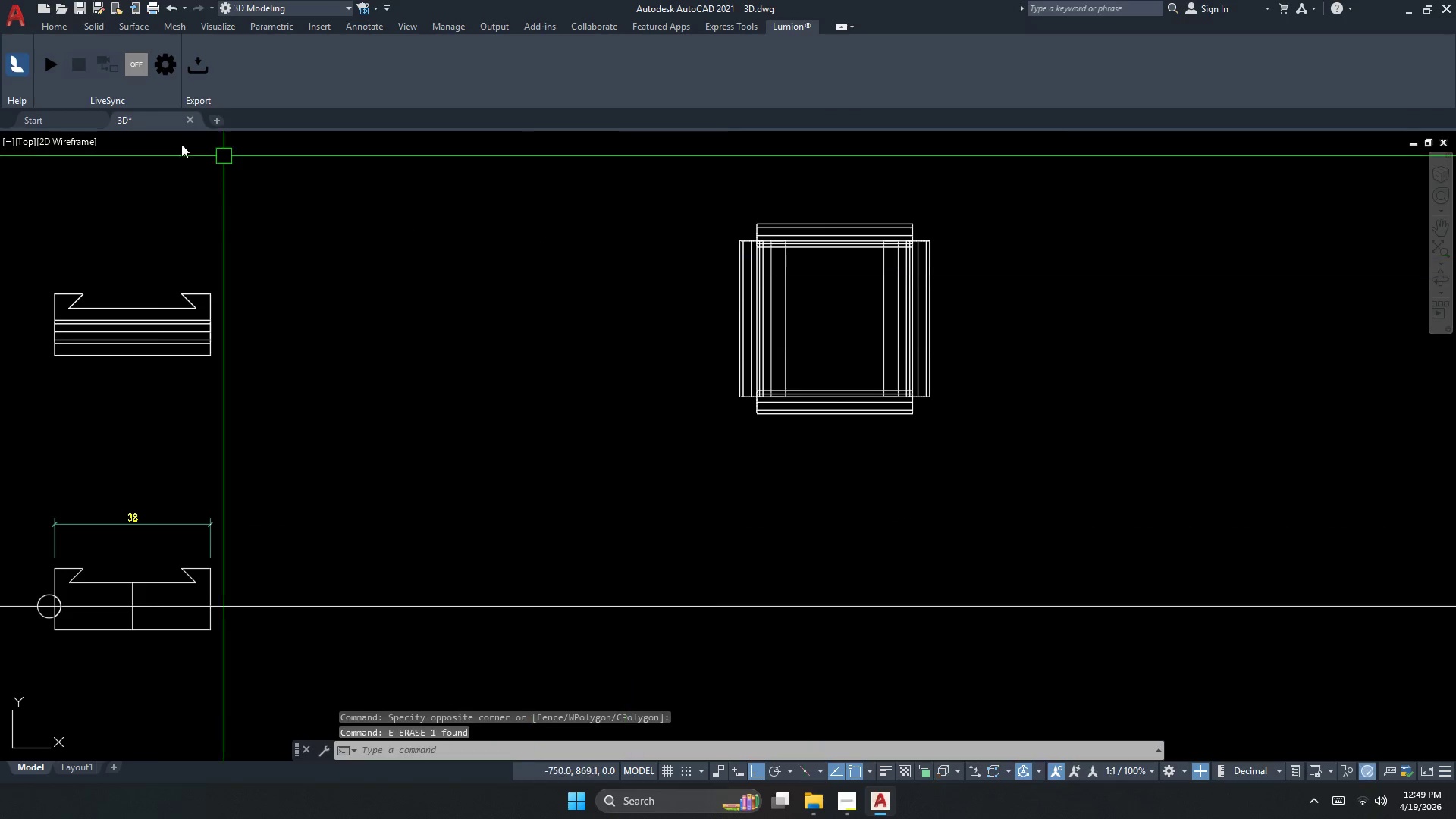 
key(Escape)
 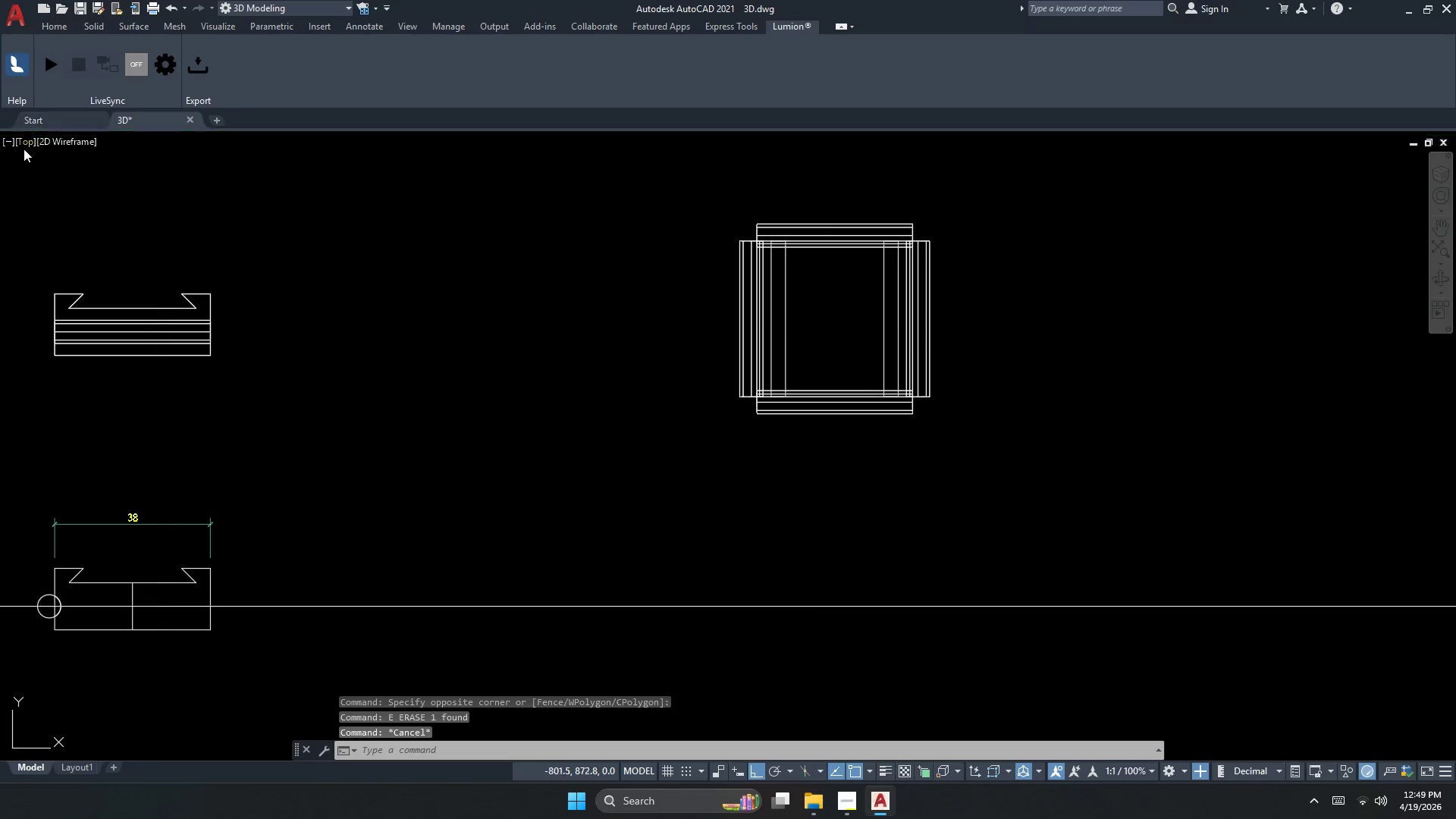 
left_click([22, 146])
 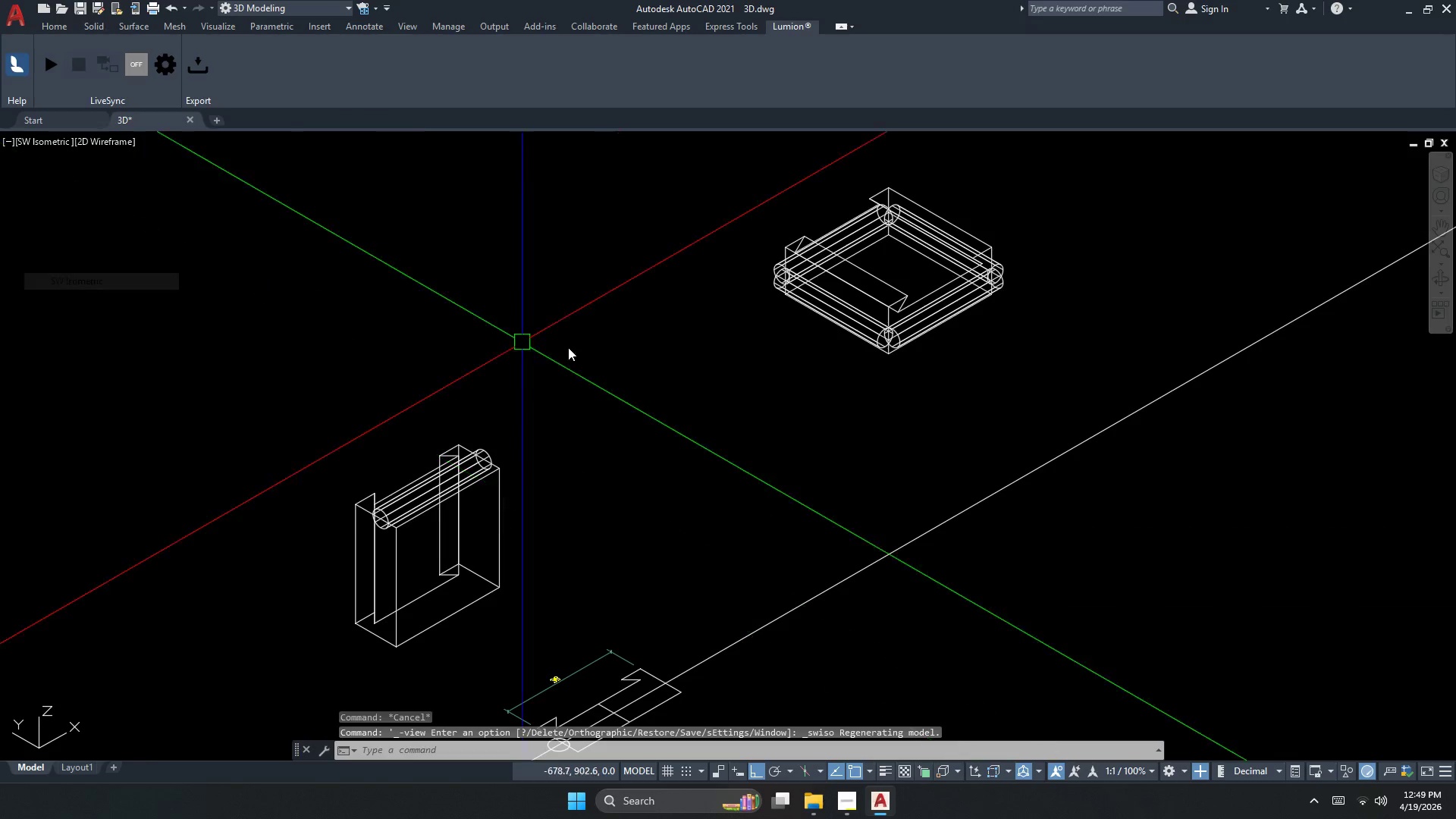 
key(Escape)
key(Escape)
type(SU )
 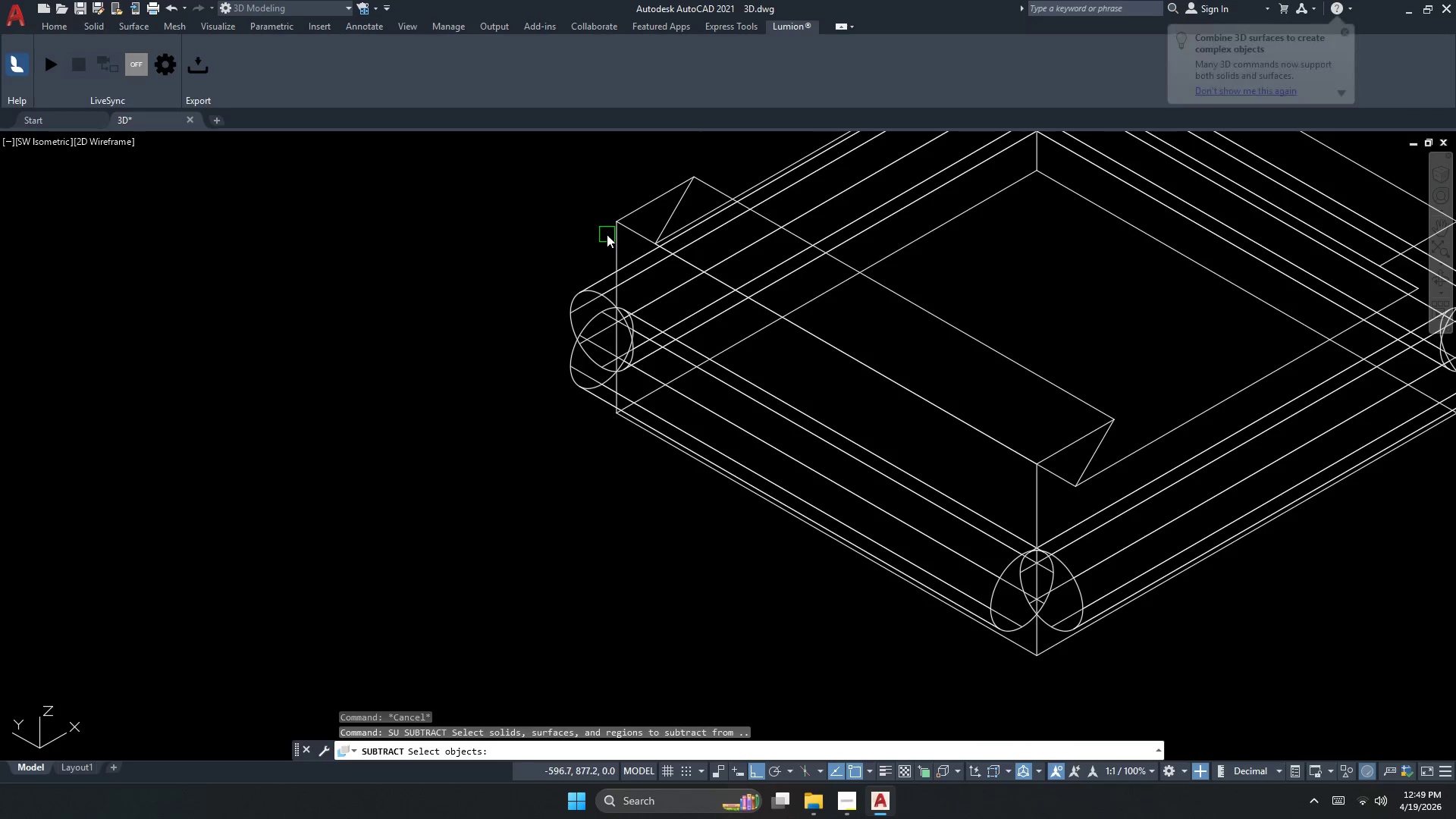 
scroll: coordinate [834, 256], scroll_direction: up, amount: 3.0
 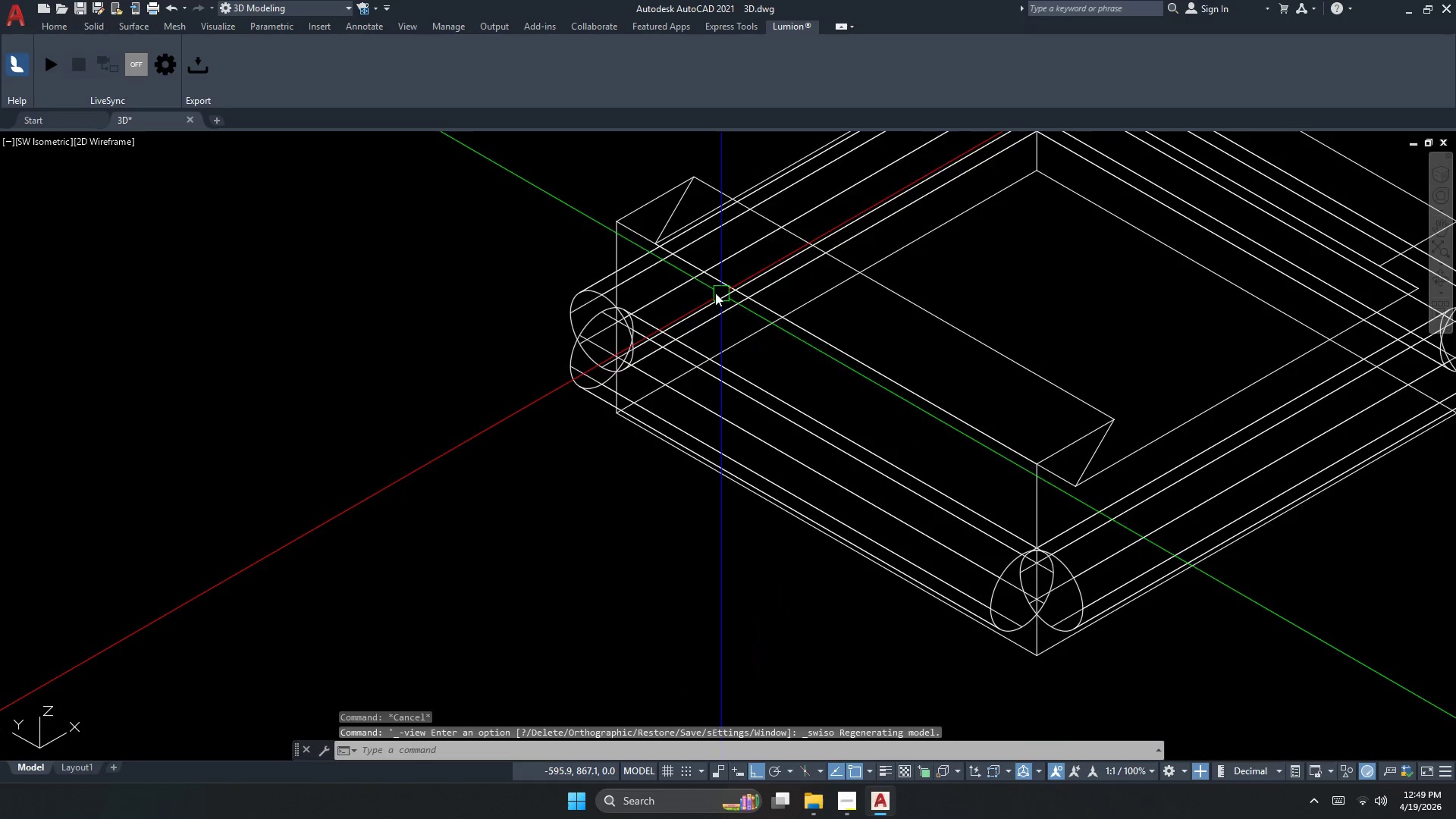 
left_click([617, 229])
 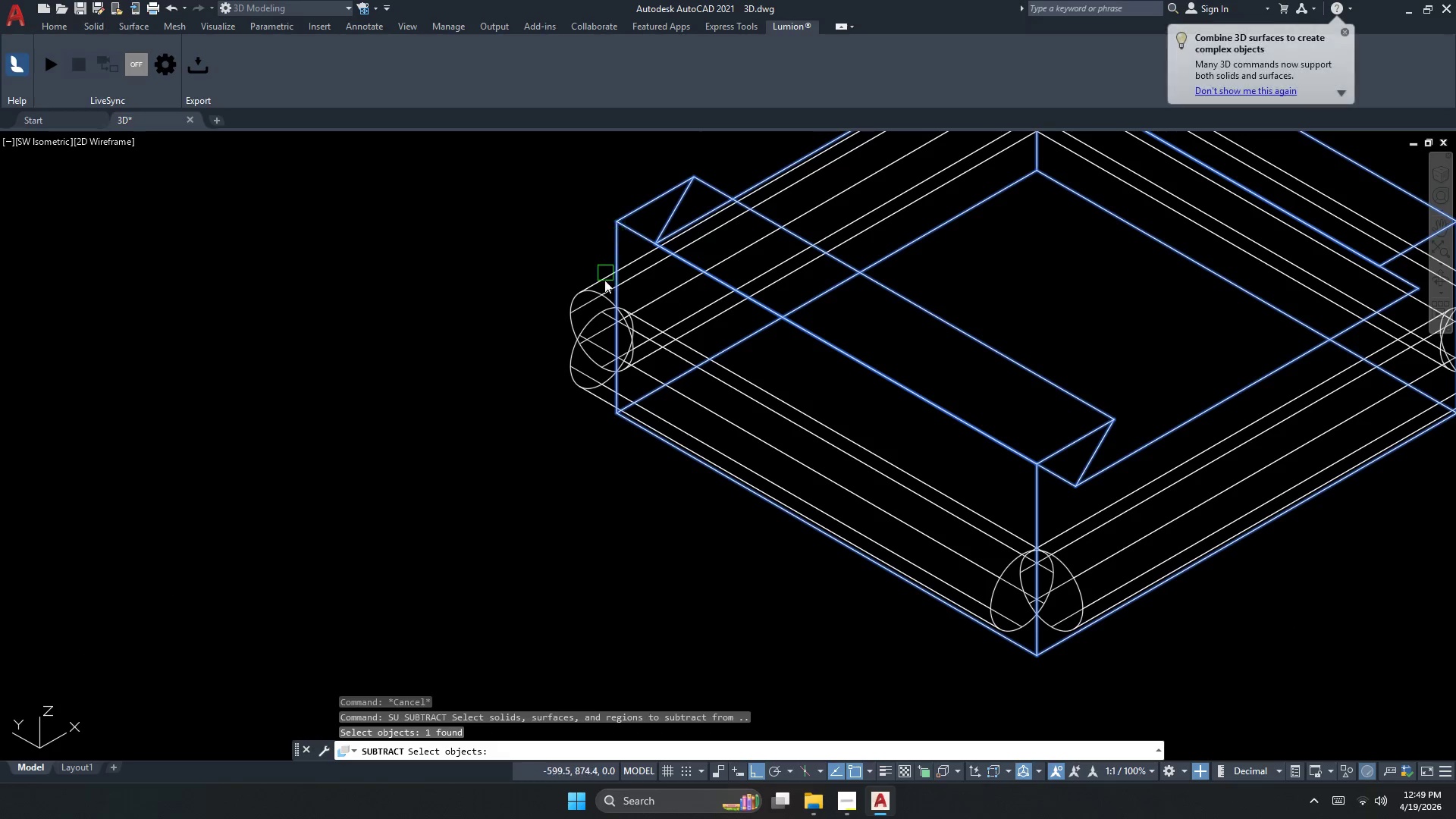 
key(Space)
 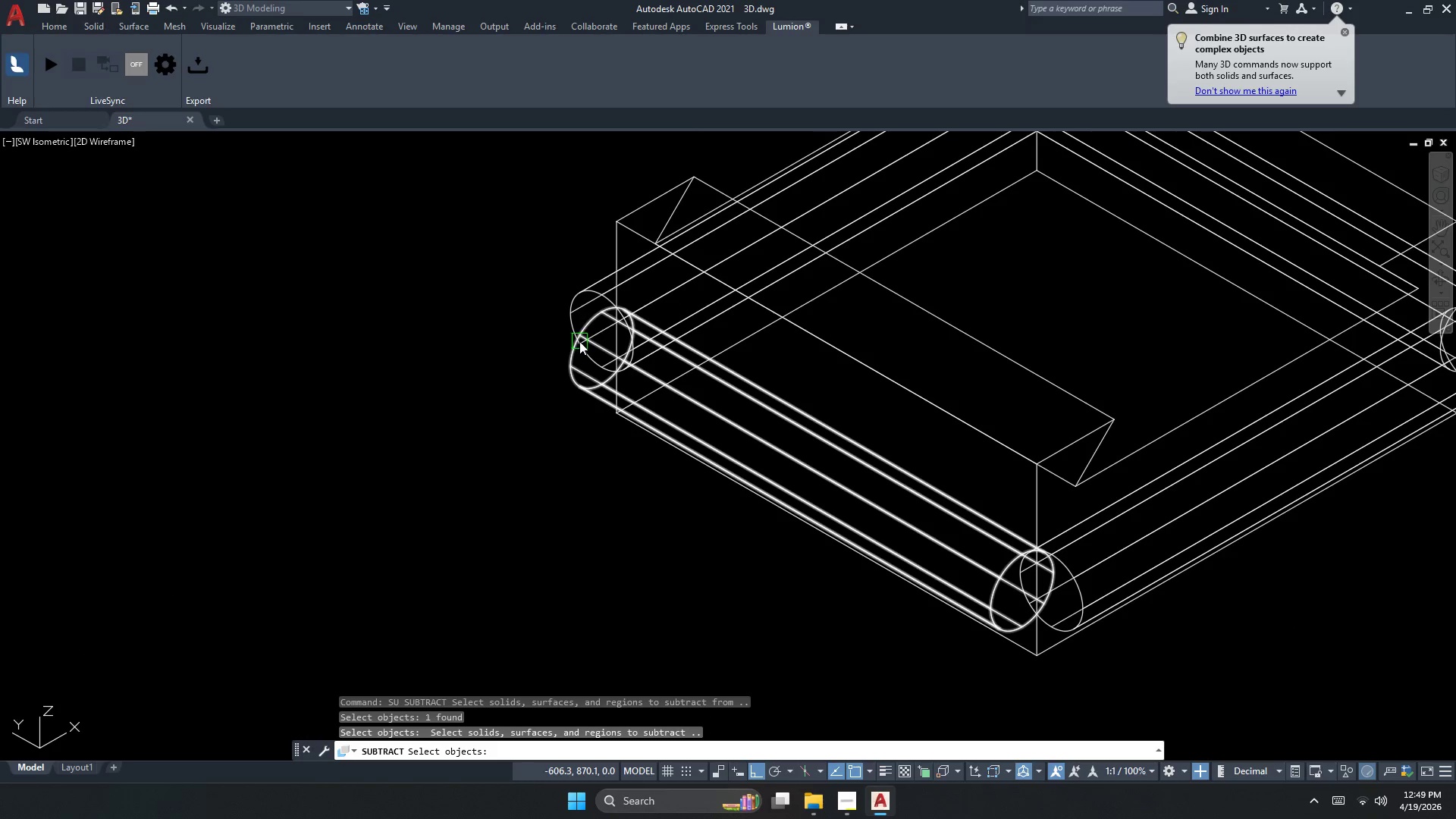 
double_click([582, 339])
 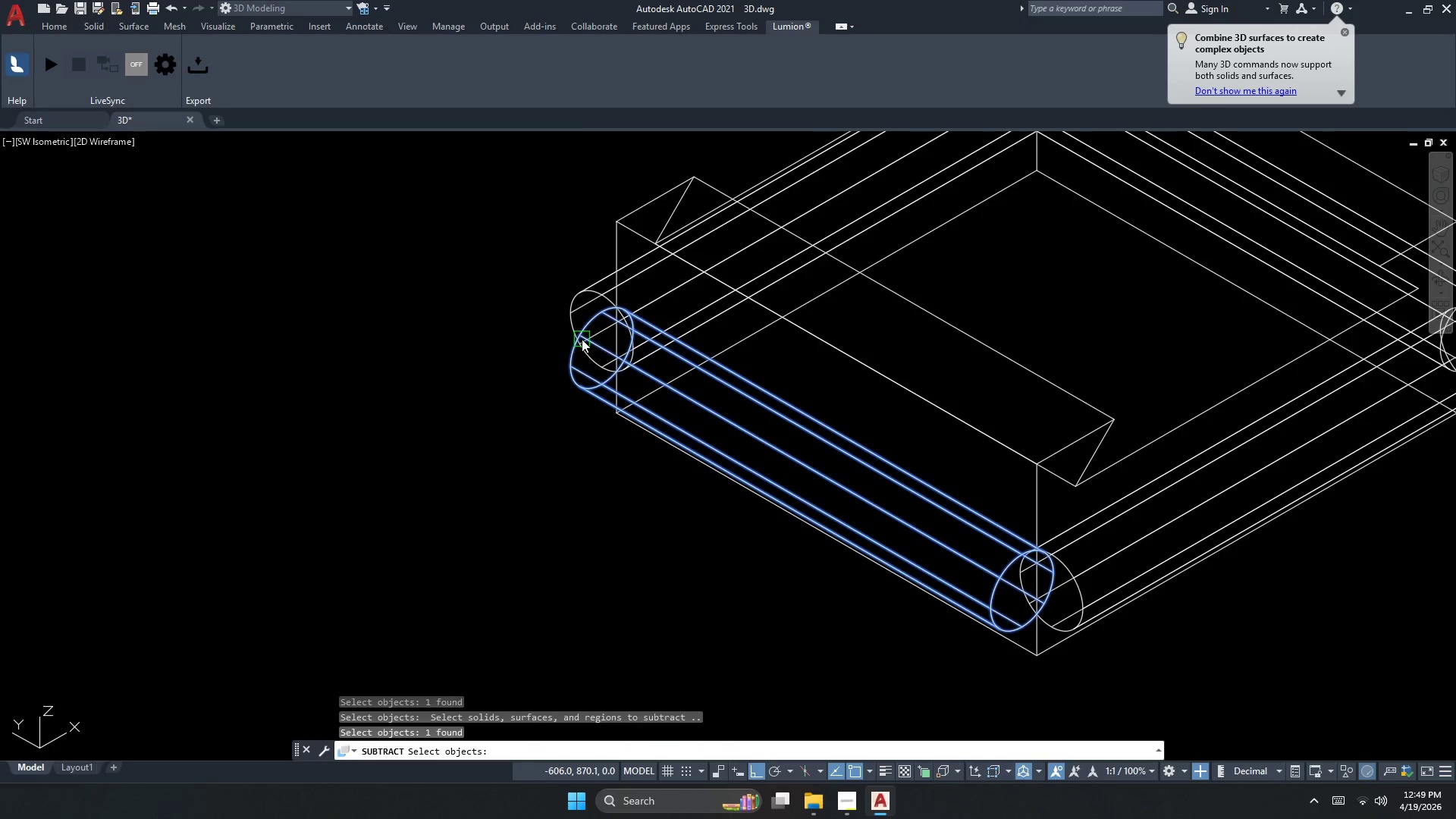 
key(Space)
 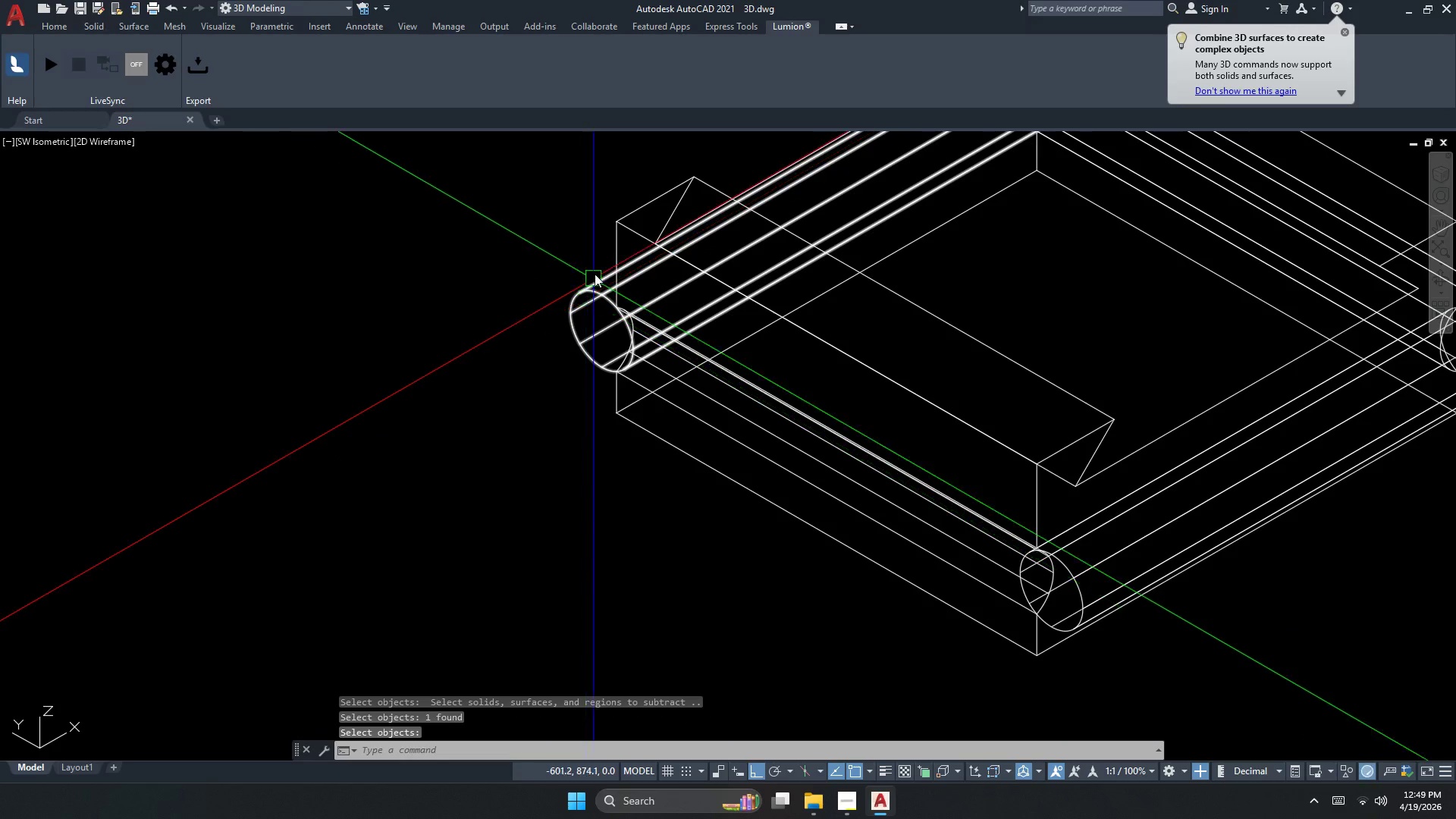 
key(Space)
 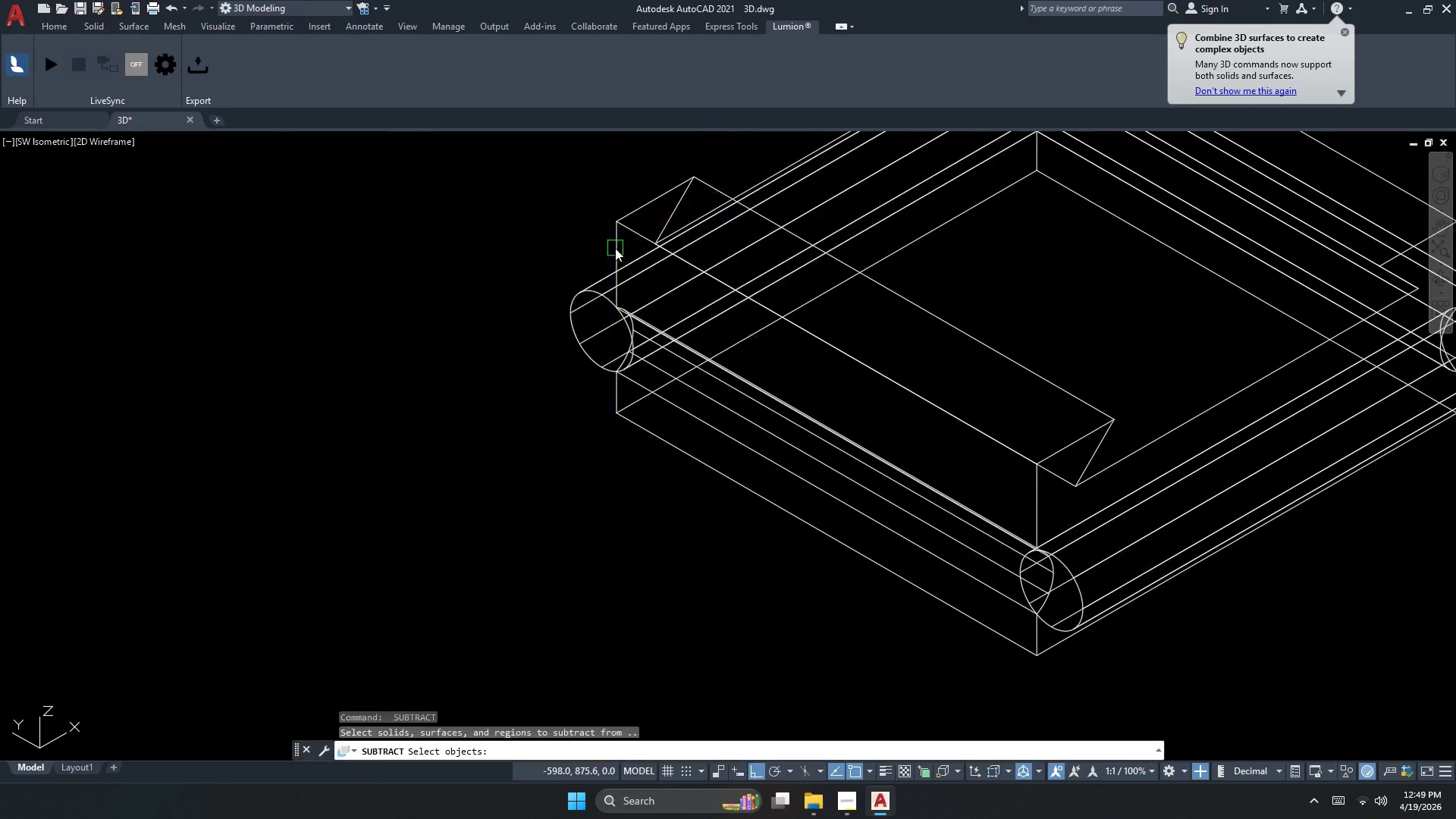 
key(Space)
 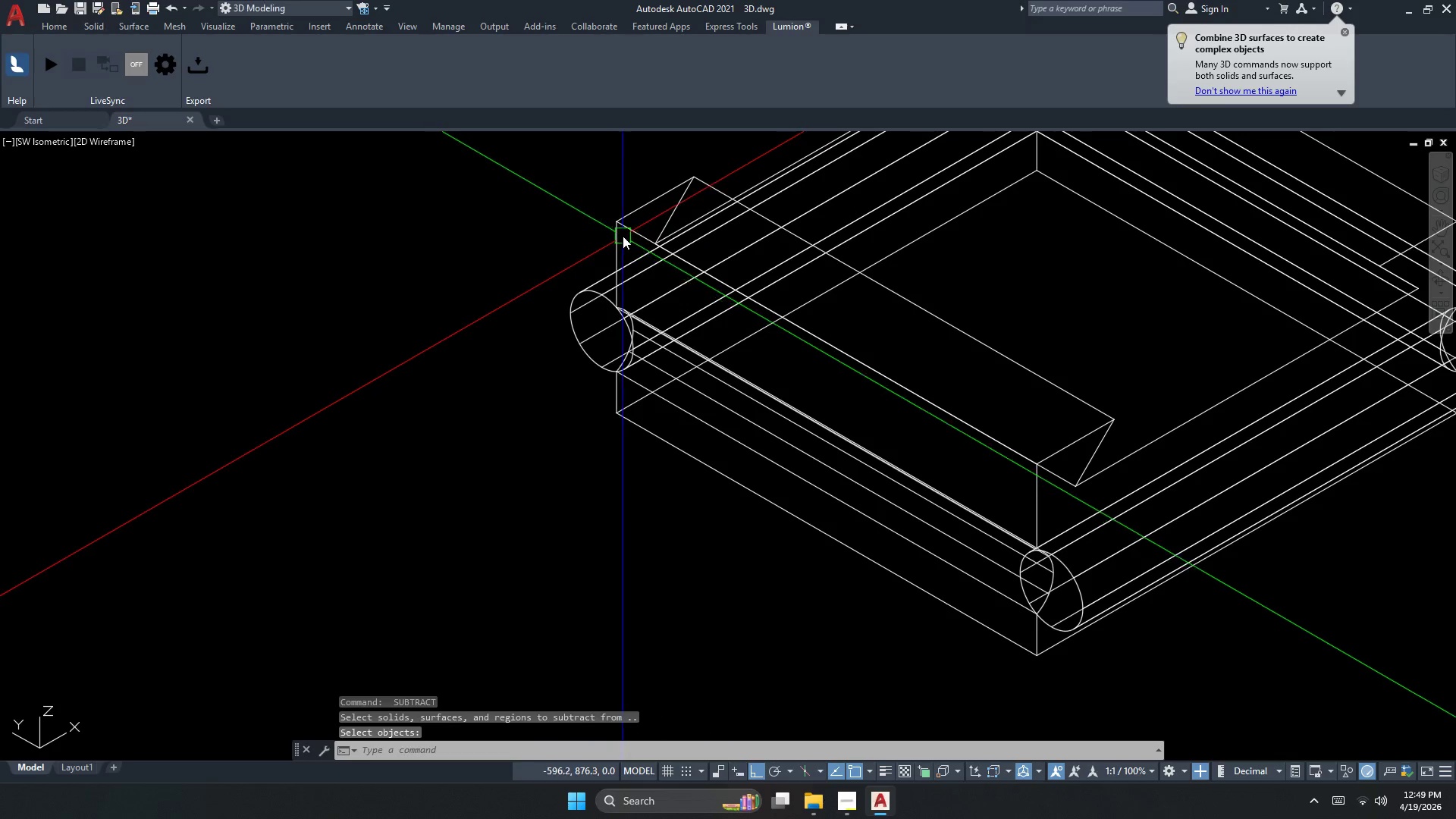 
double_click([623, 236])
 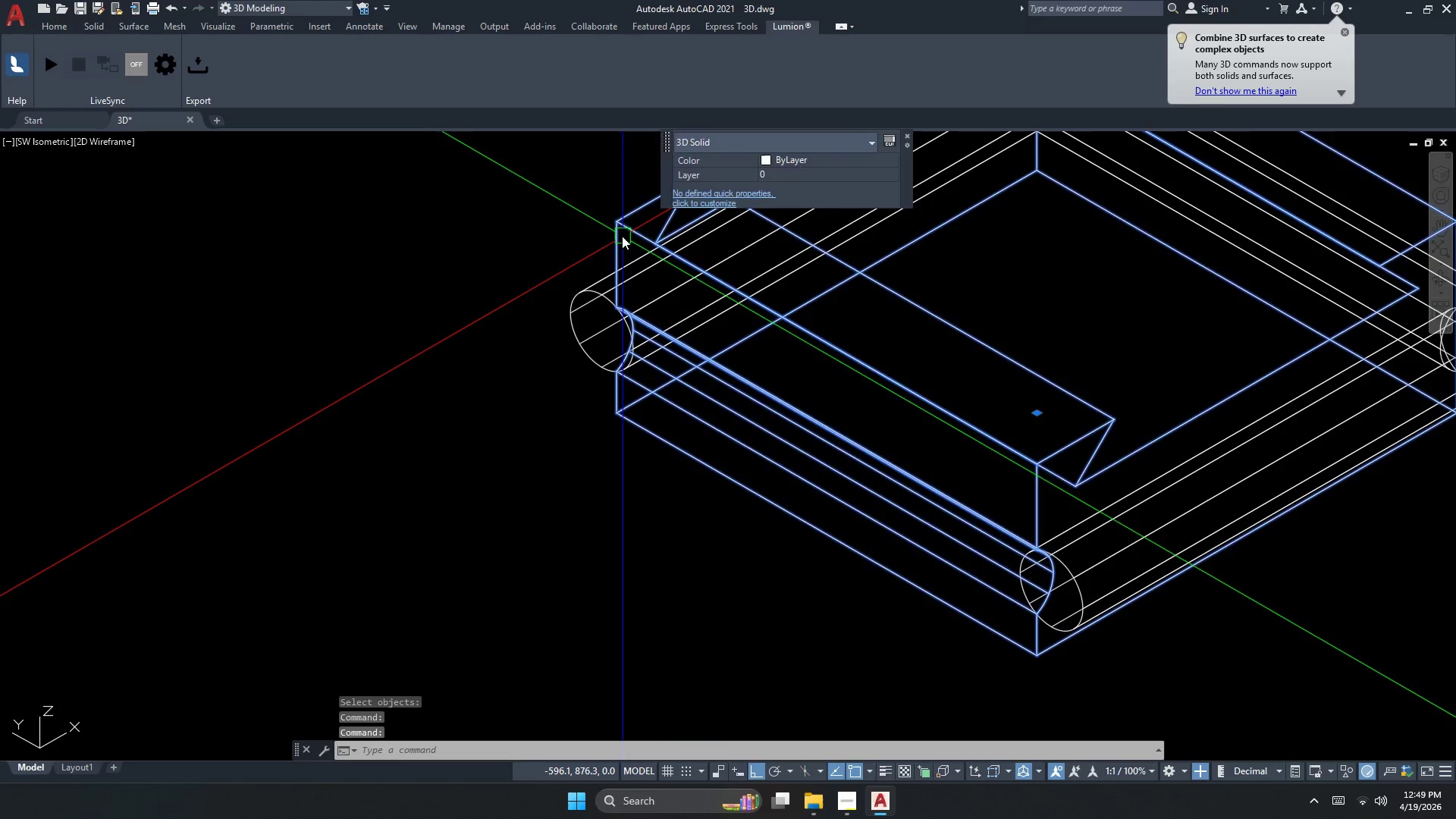 
key(Escape)
 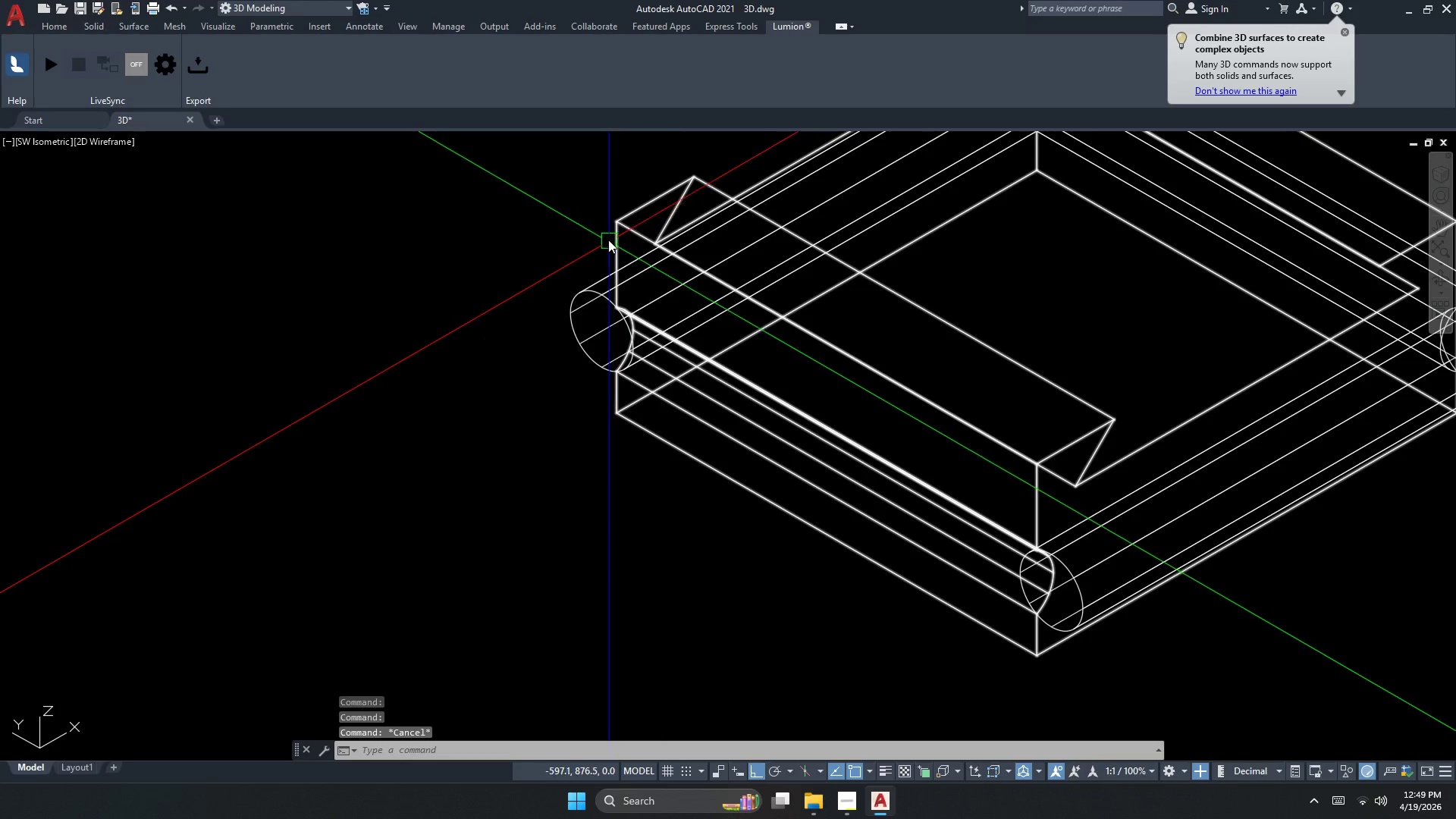 
key(Space)
 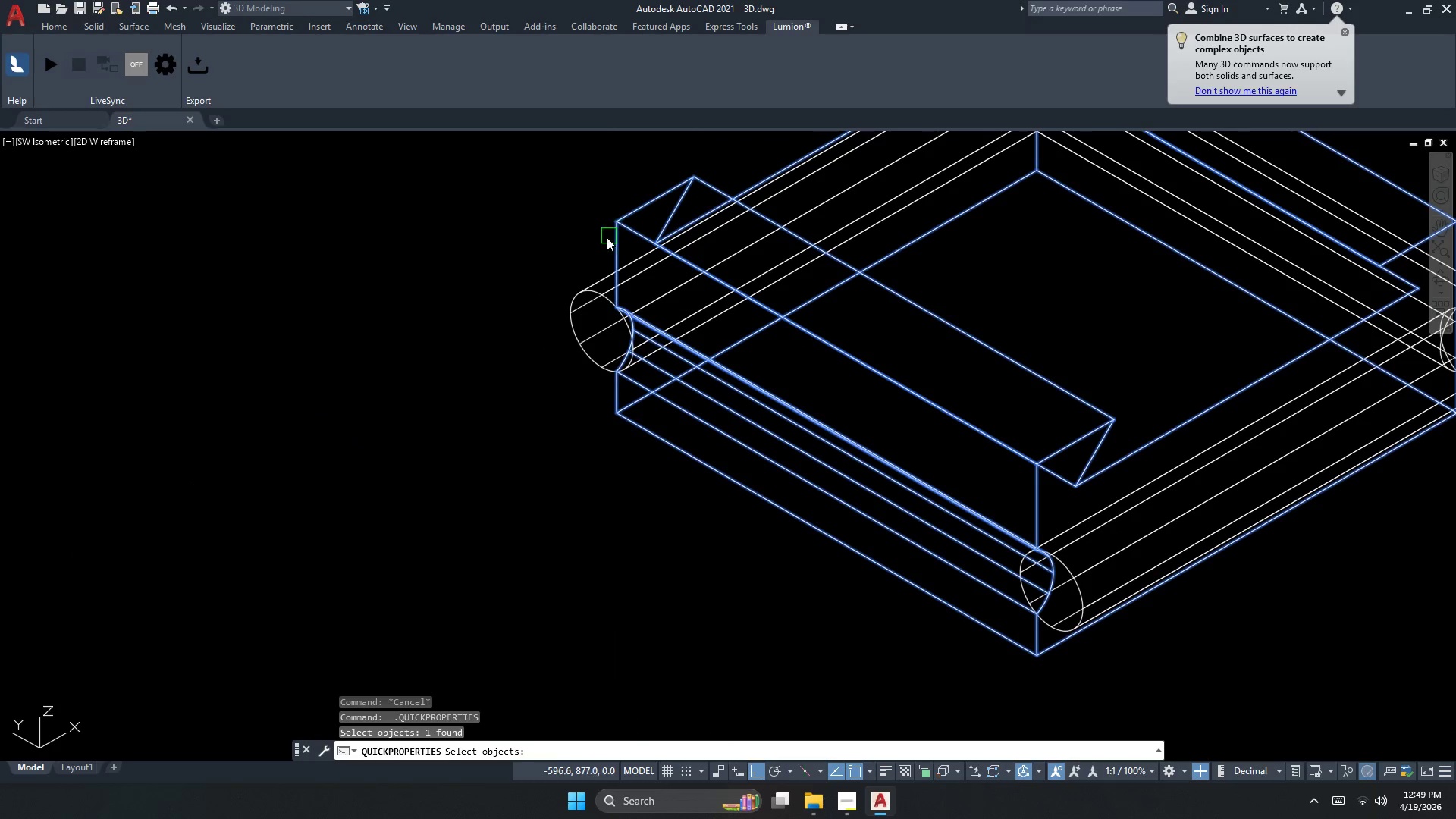 
key(Space)
 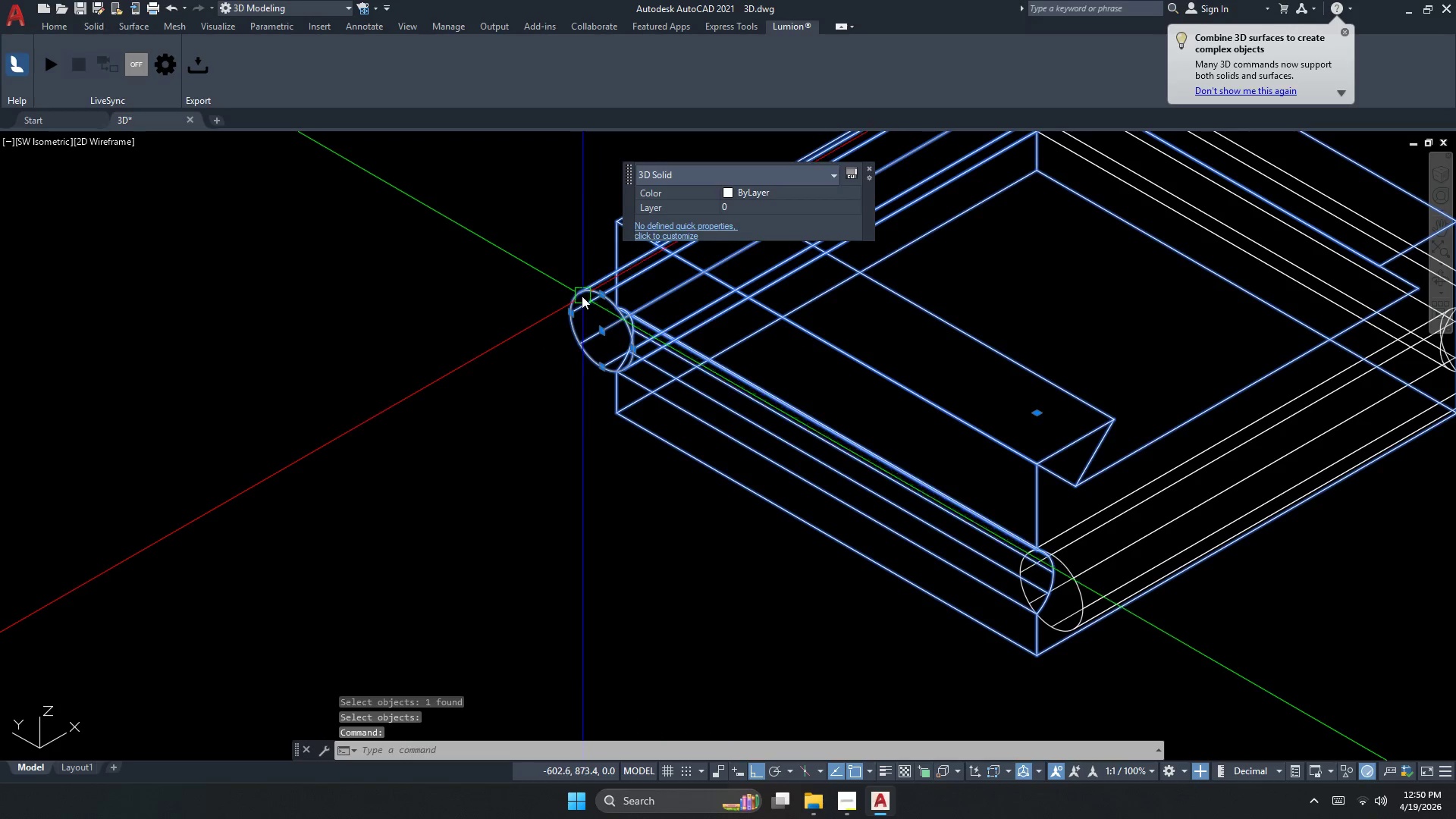 
key(Escape)
 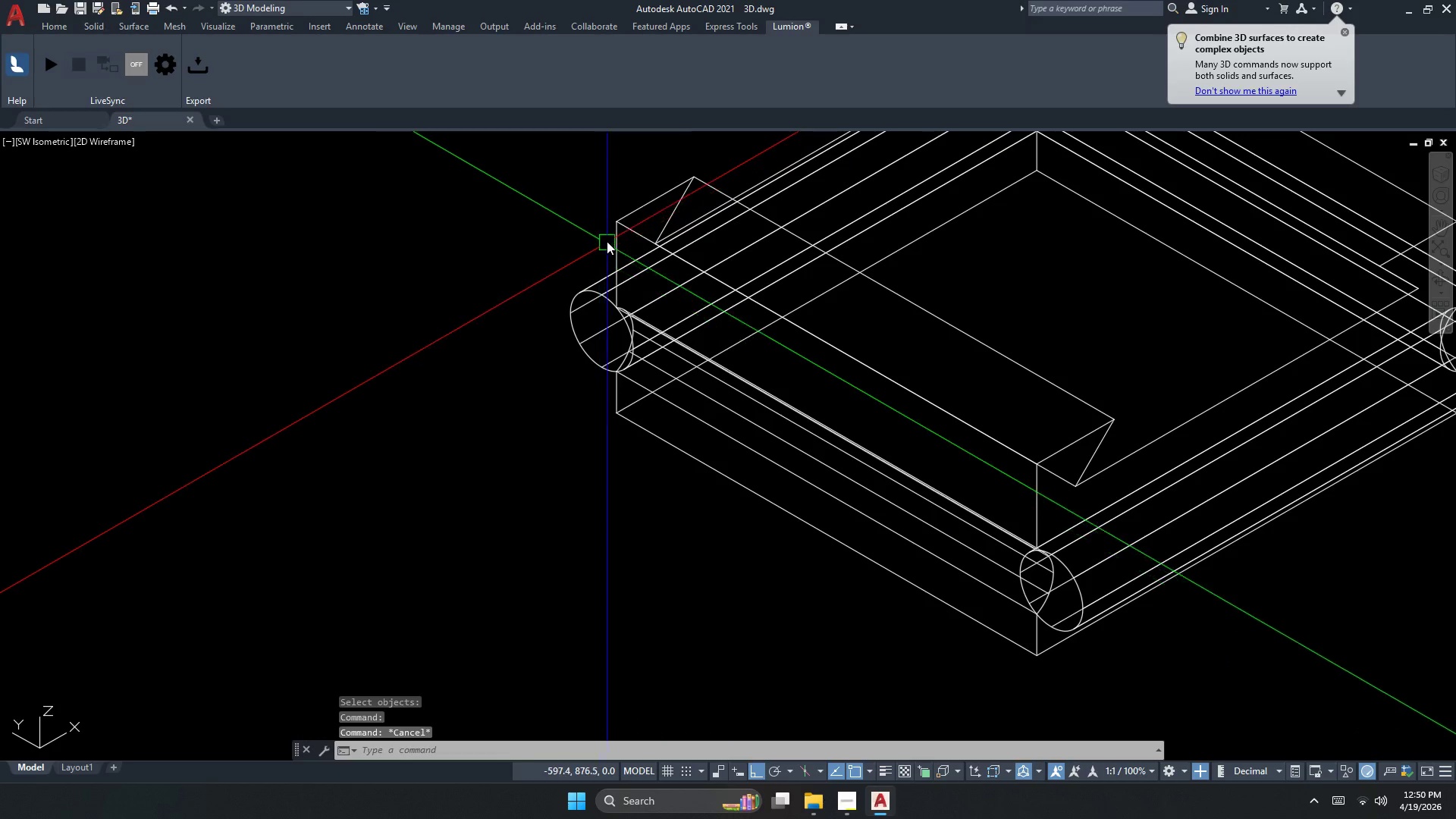 
key(Space)
 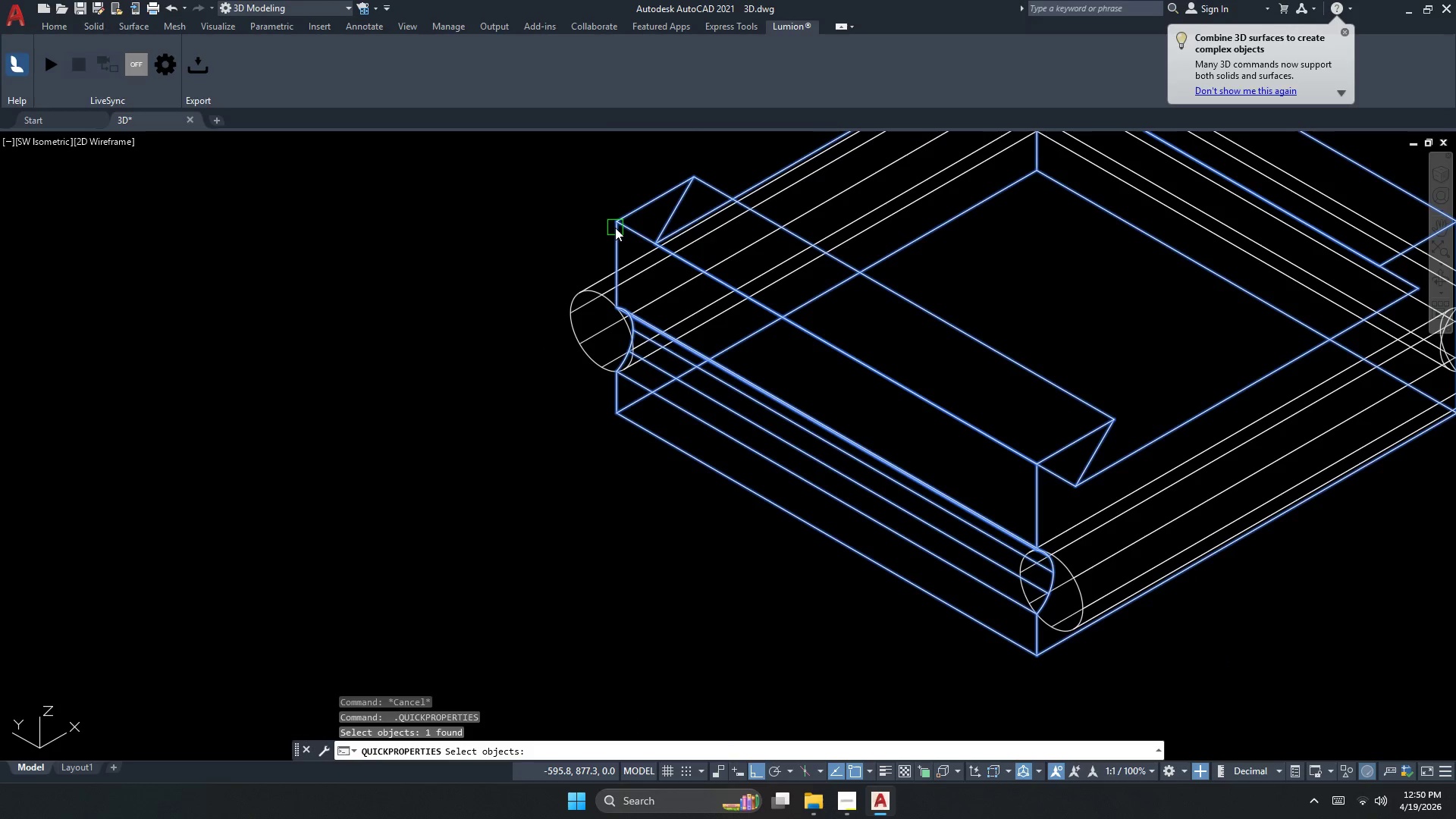 
left_click([615, 228])
 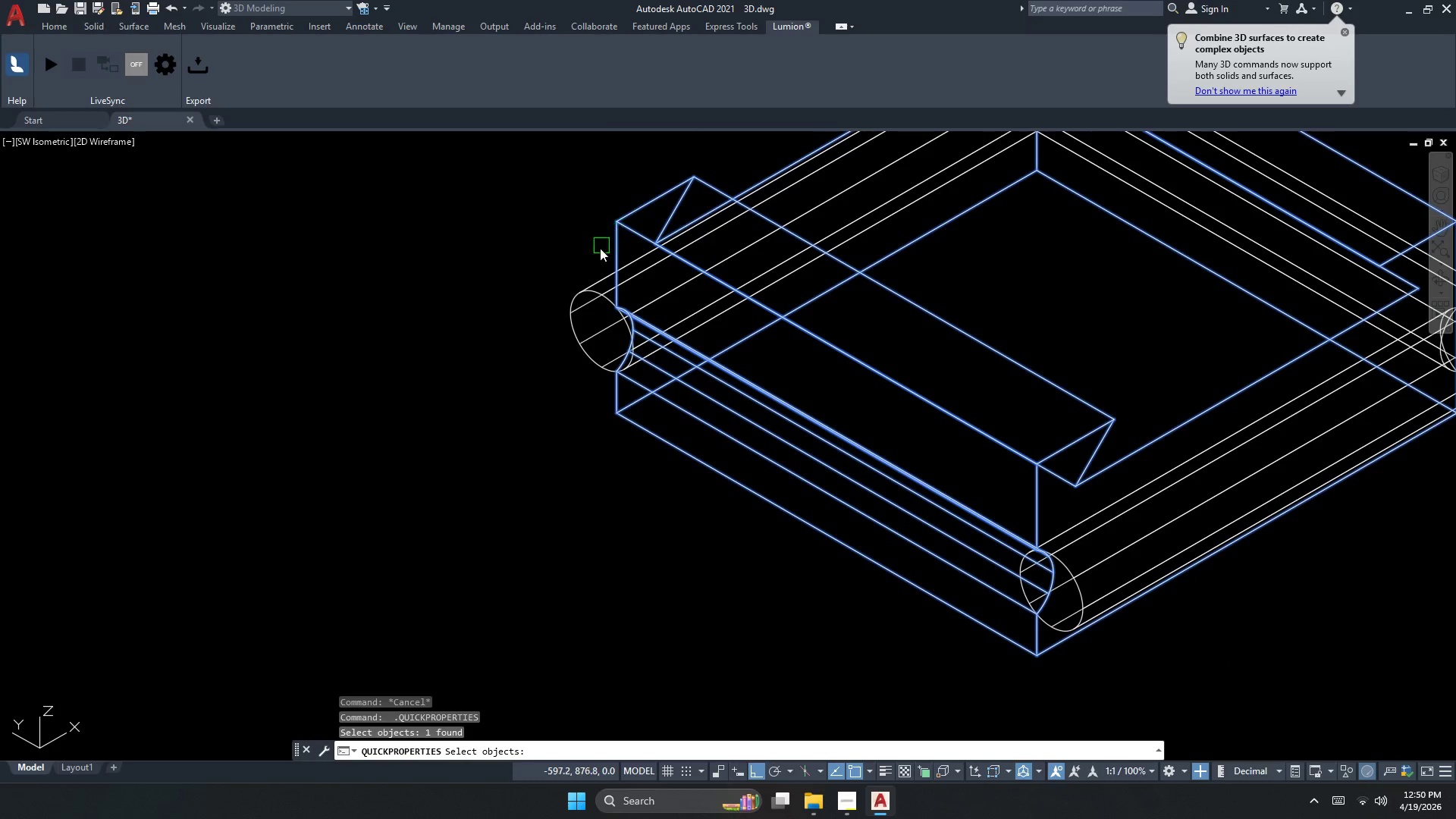 
key(Space)
 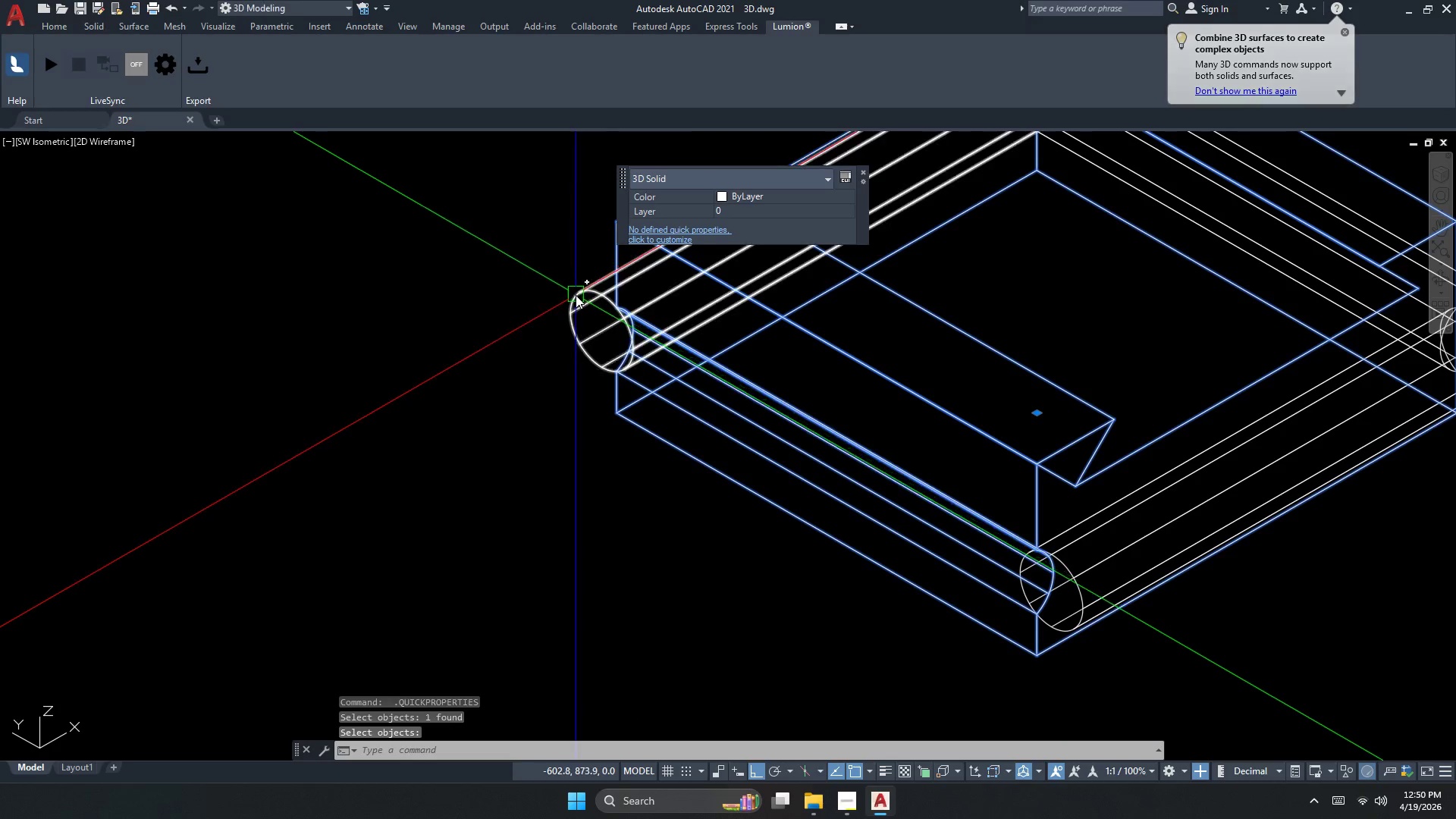 
double_click([576, 297])
 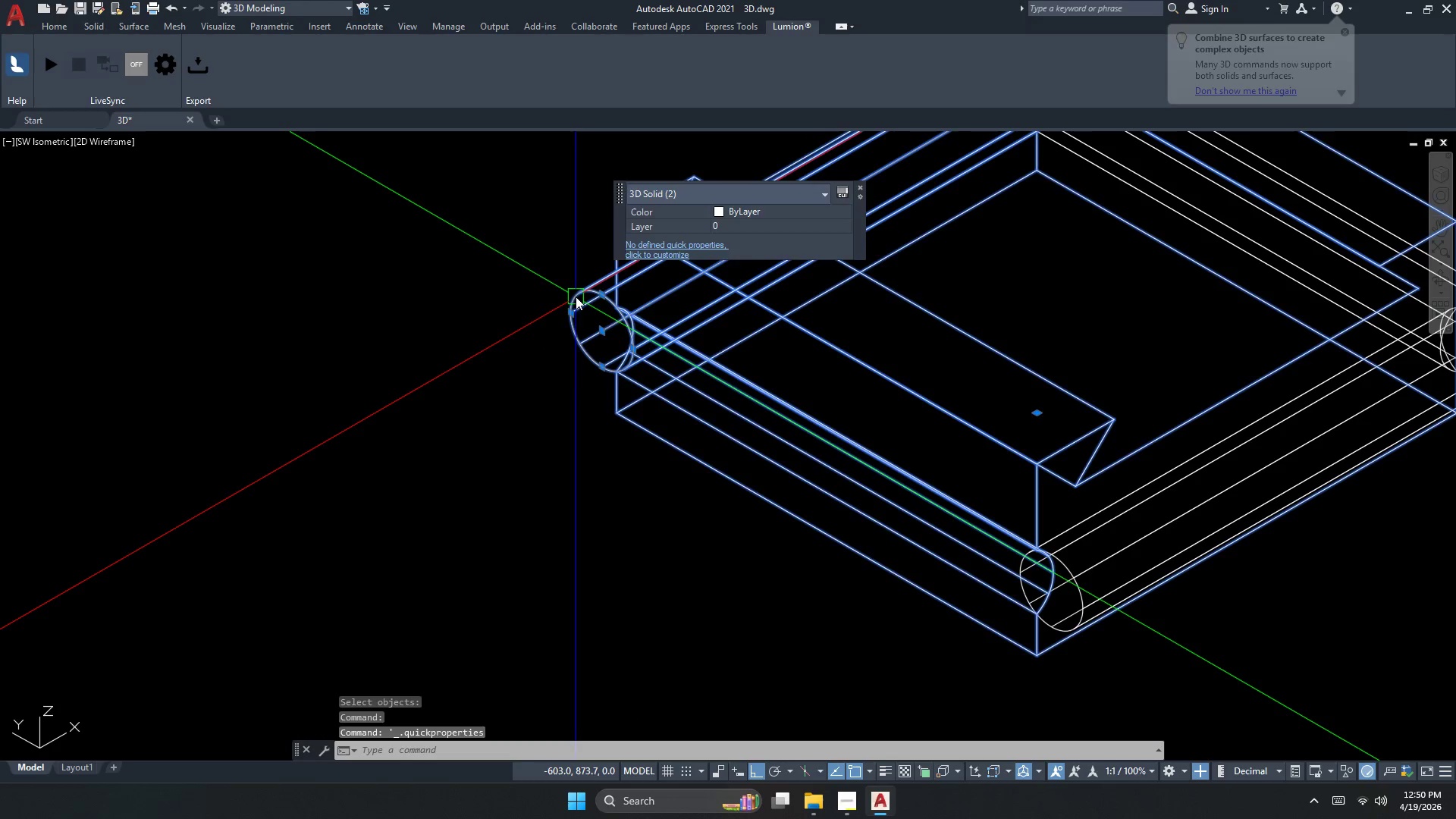 
key(Escape)
key(Escape)
type(DS)
key(Escape)
type(SU )
 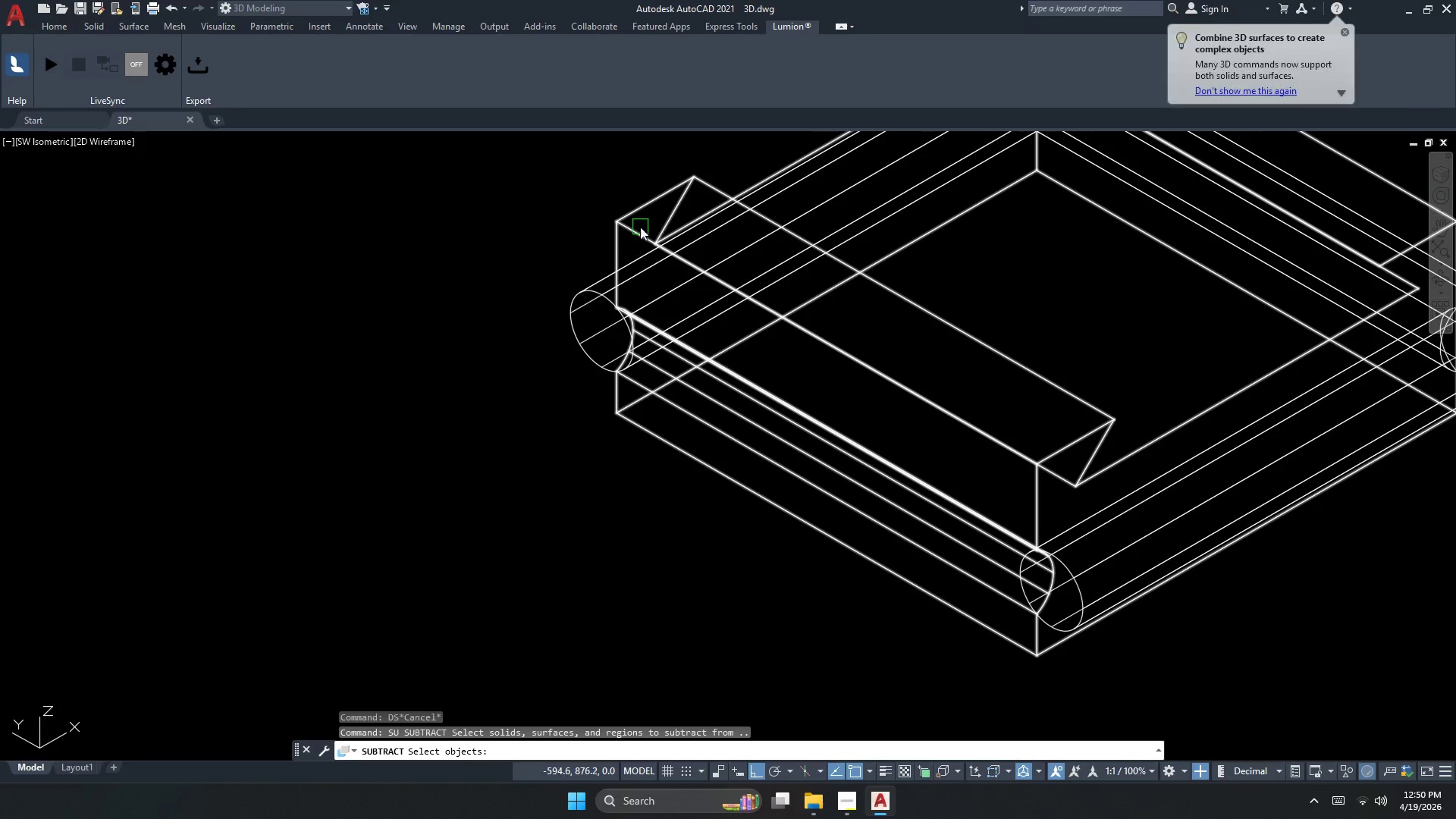 
left_click([635, 218])
 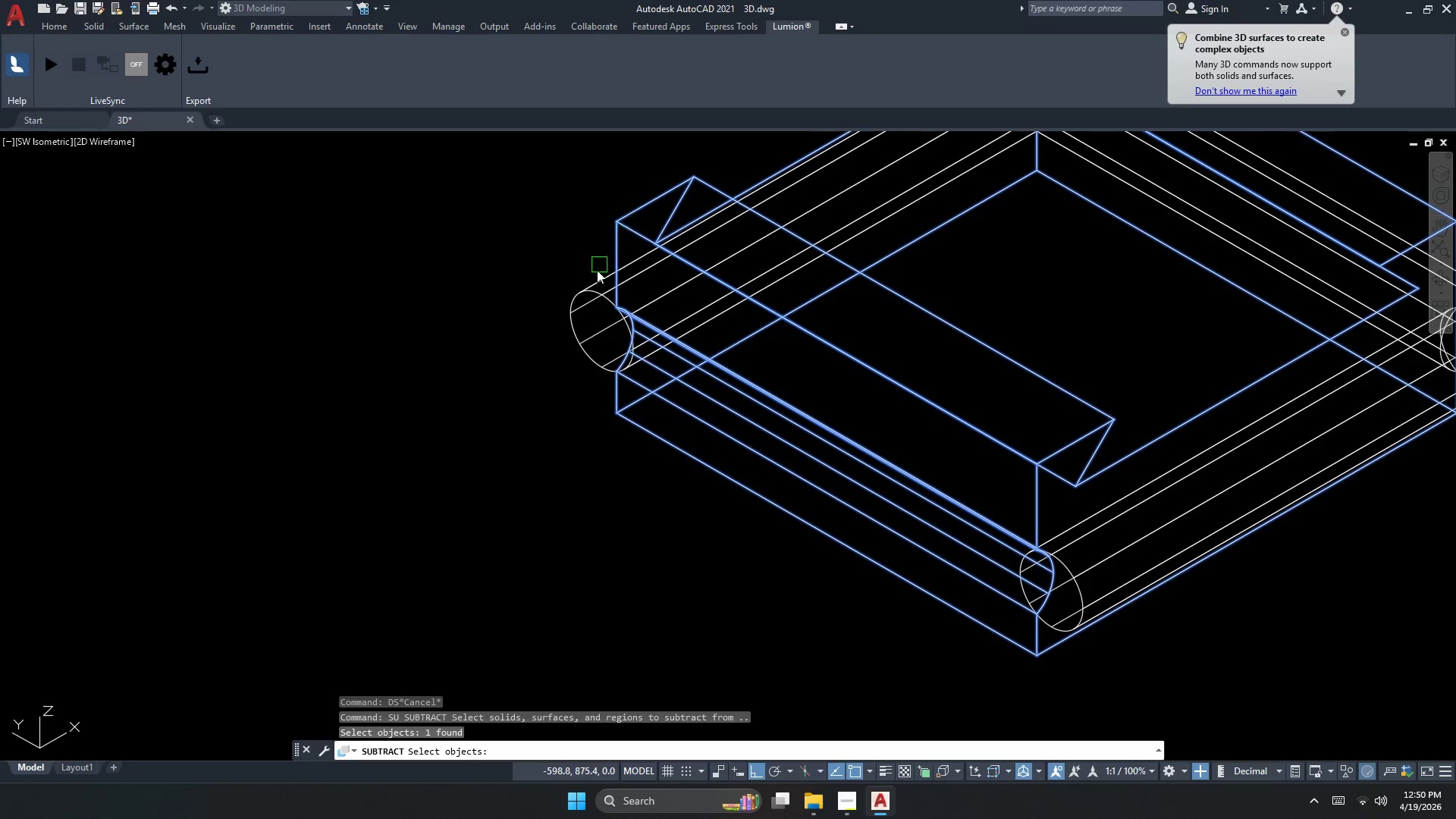 
key(Space)
 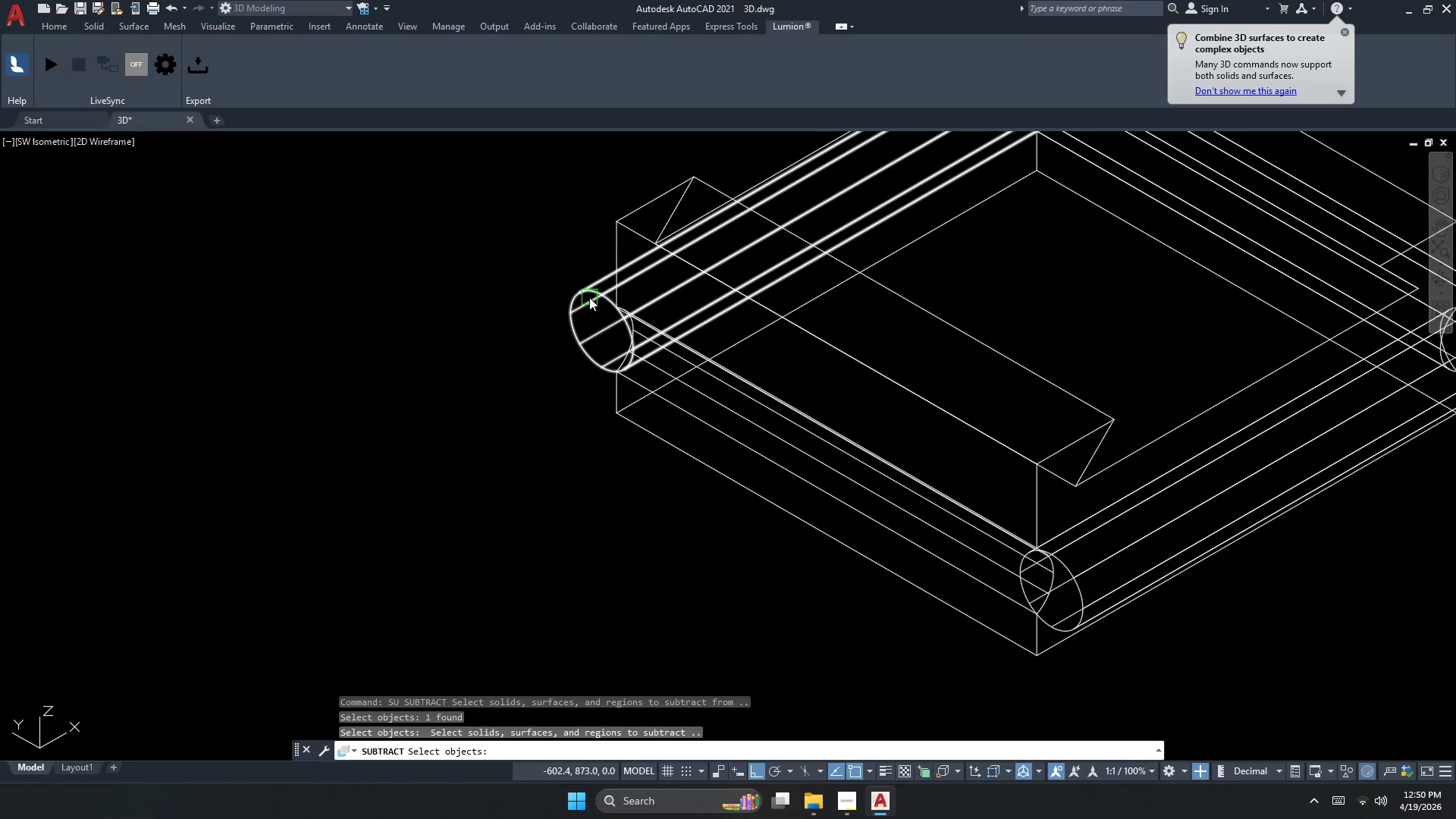 
left_click([589, 297])
 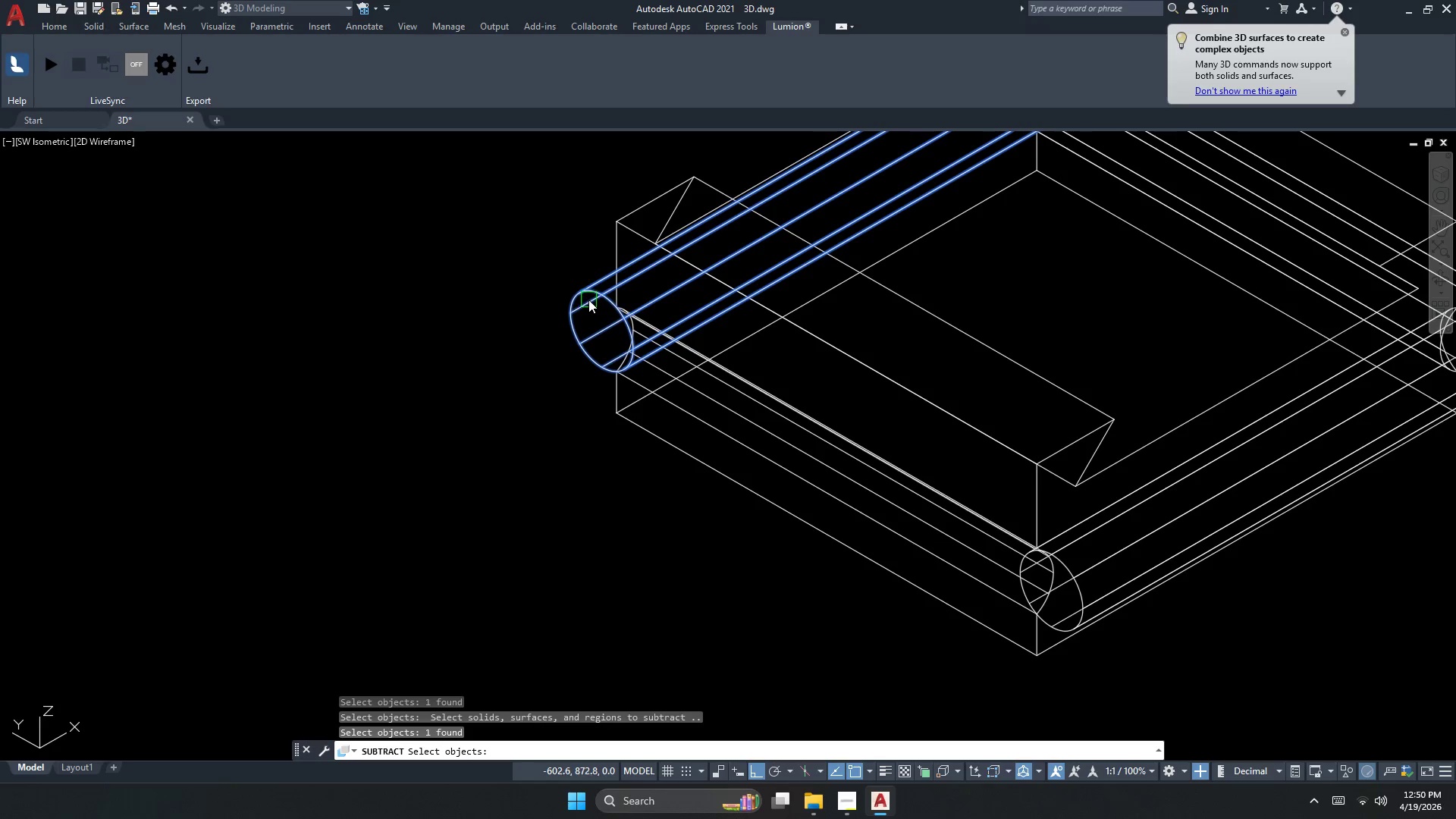 
key(Space)
 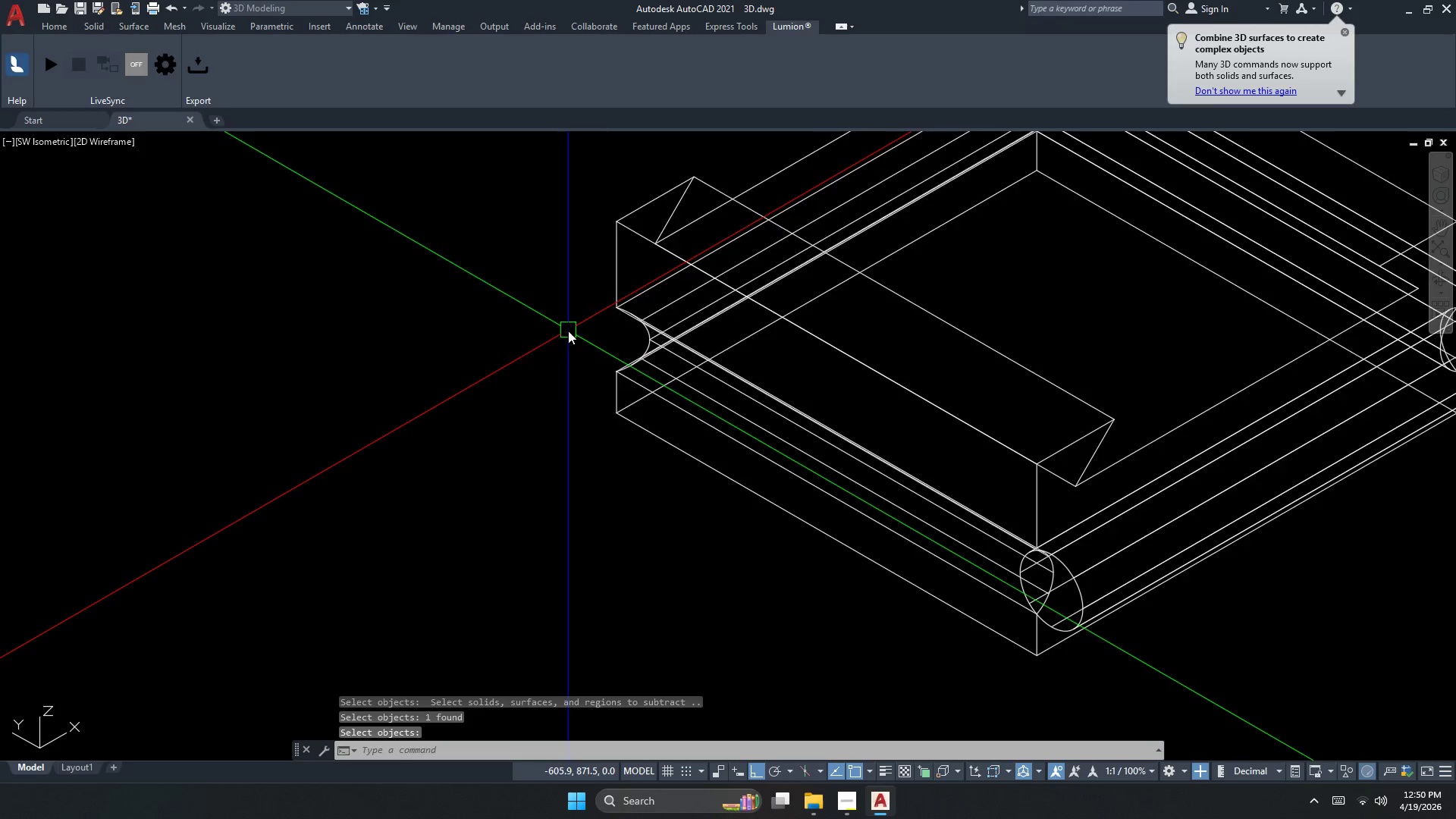 
key(Space)
 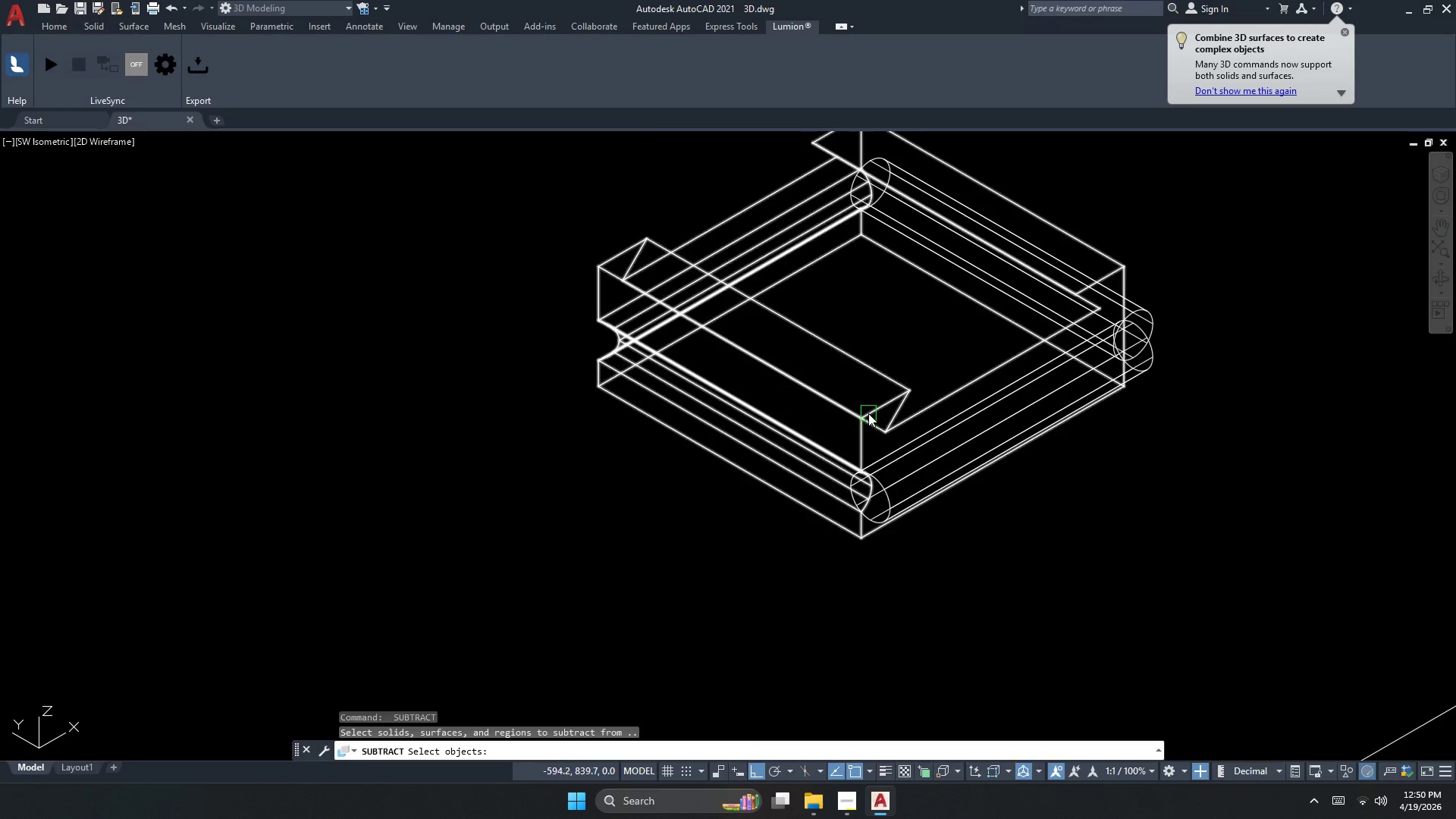 
left_click([868, 413])
 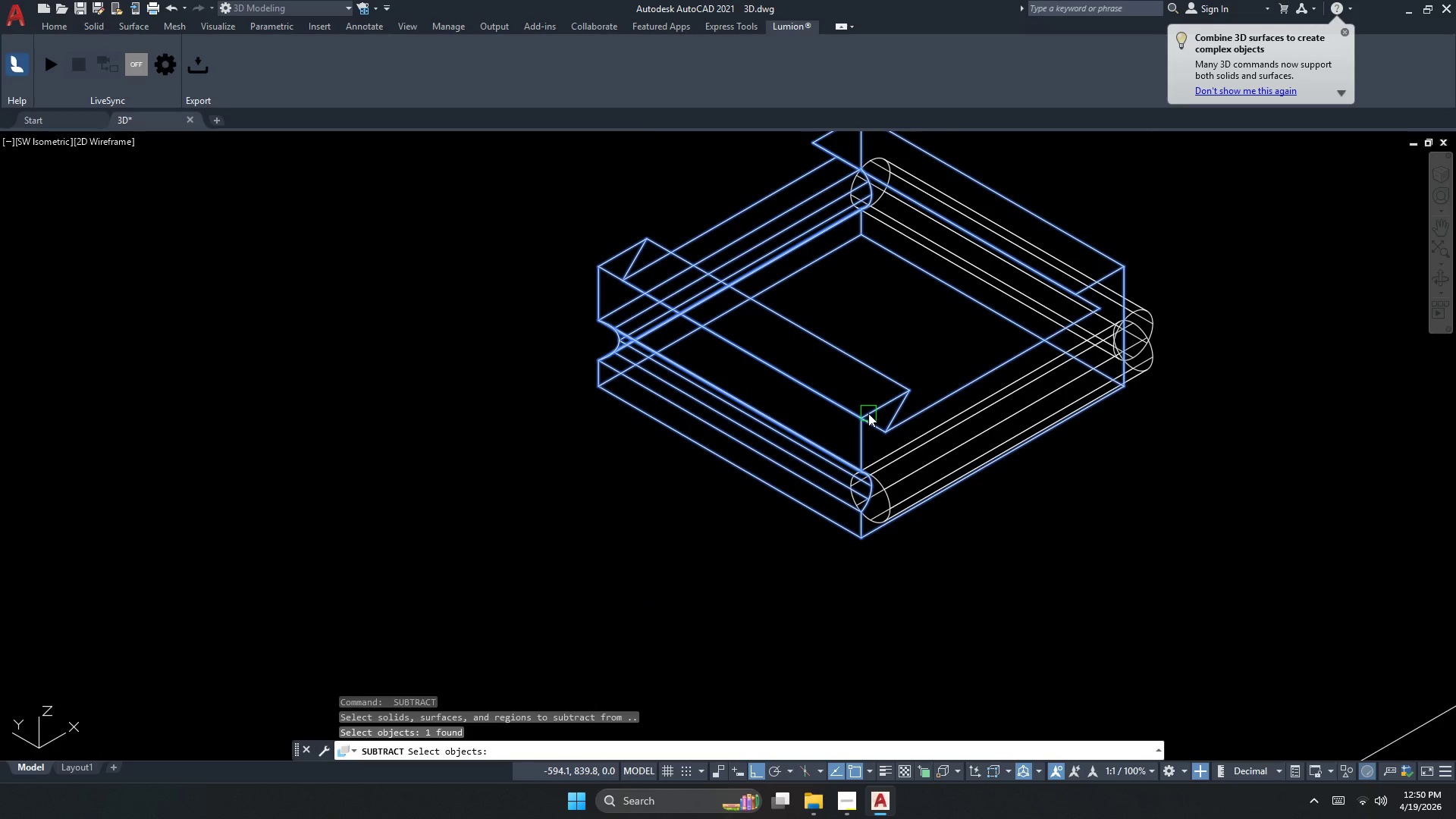 
key(Space)
 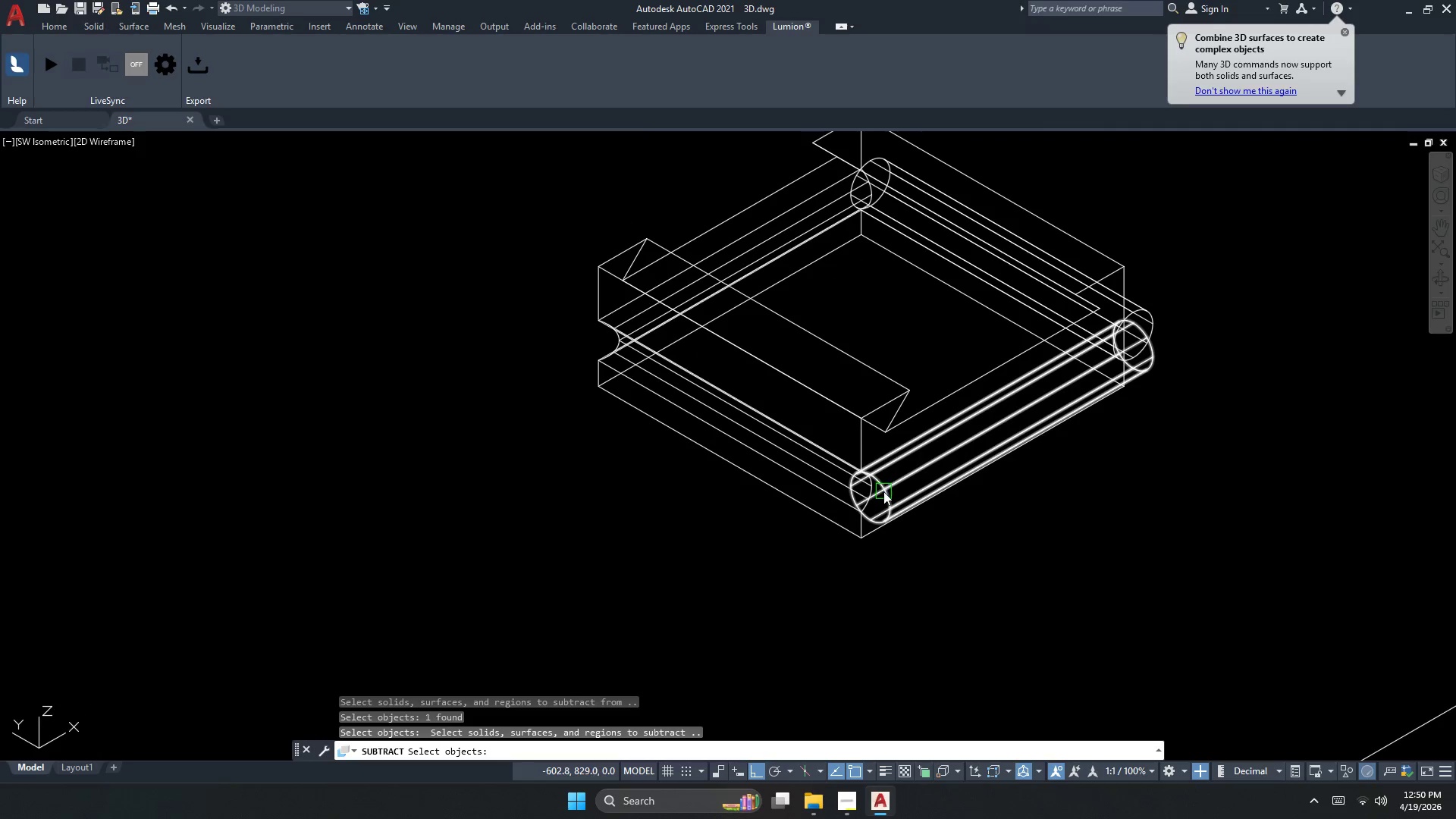 
scroll: coordinate [567, 341], scroll_direction: down, amount: 1.0
 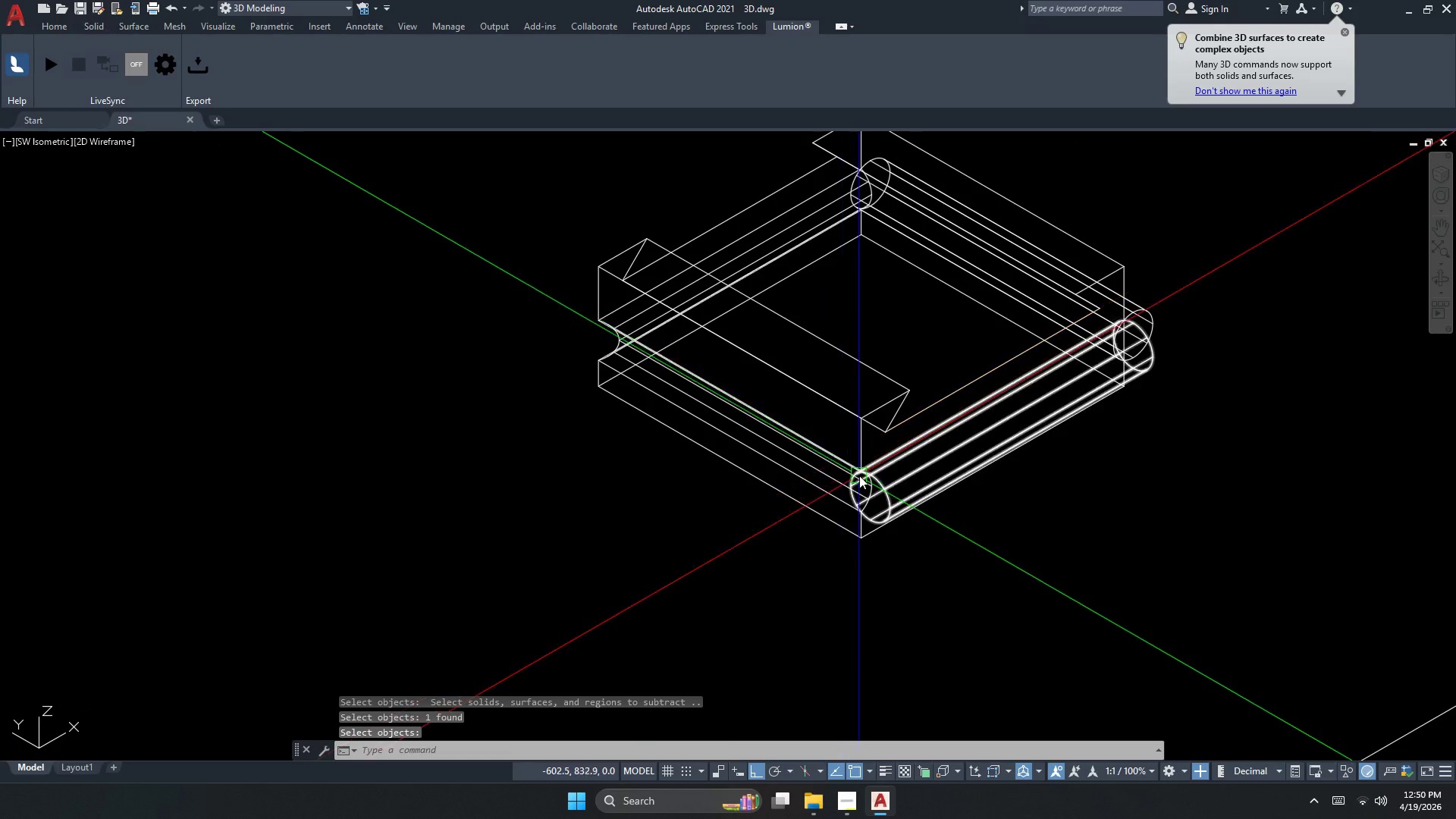 
left_click([883, 491])
 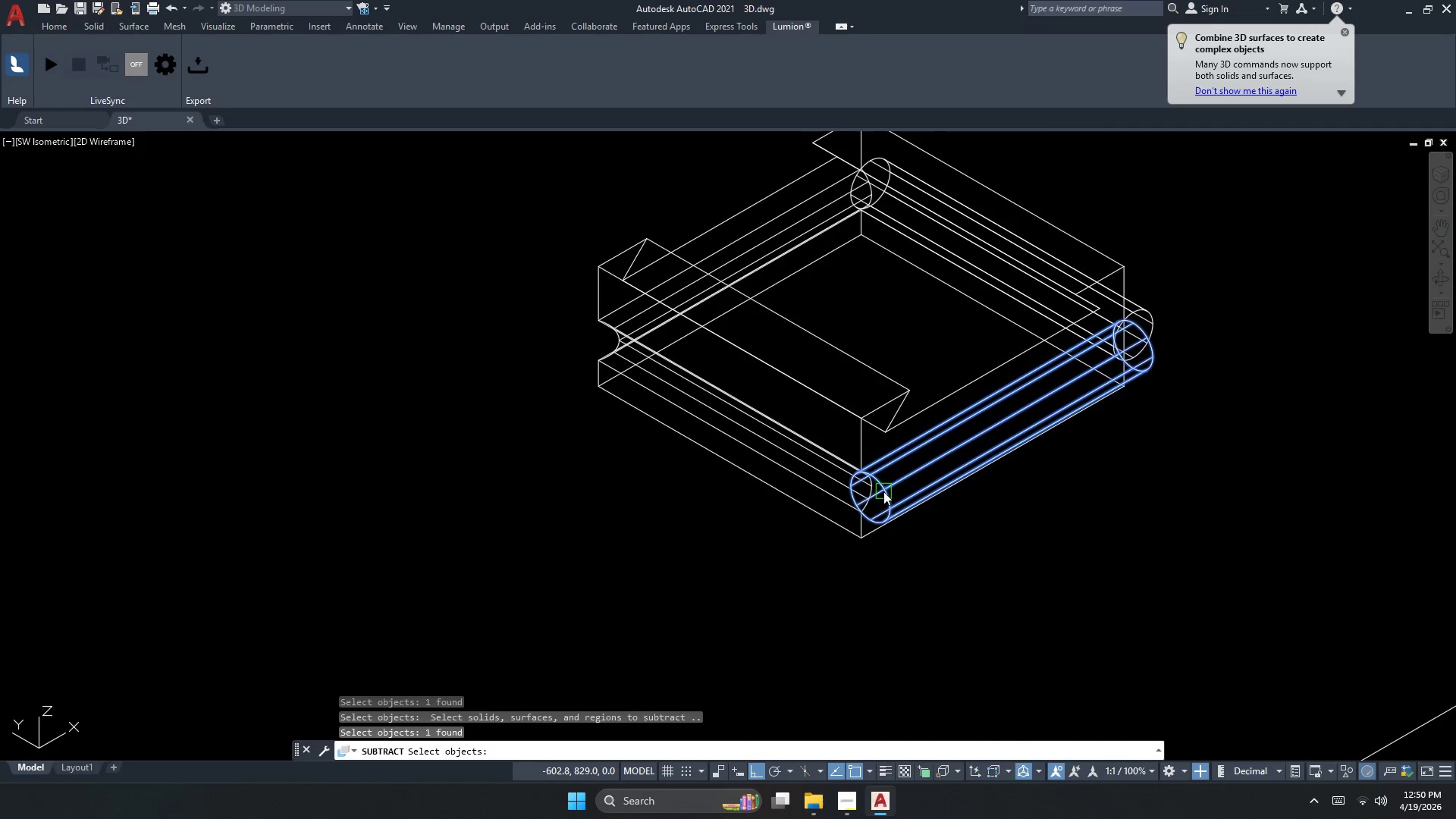 
key(Space)
 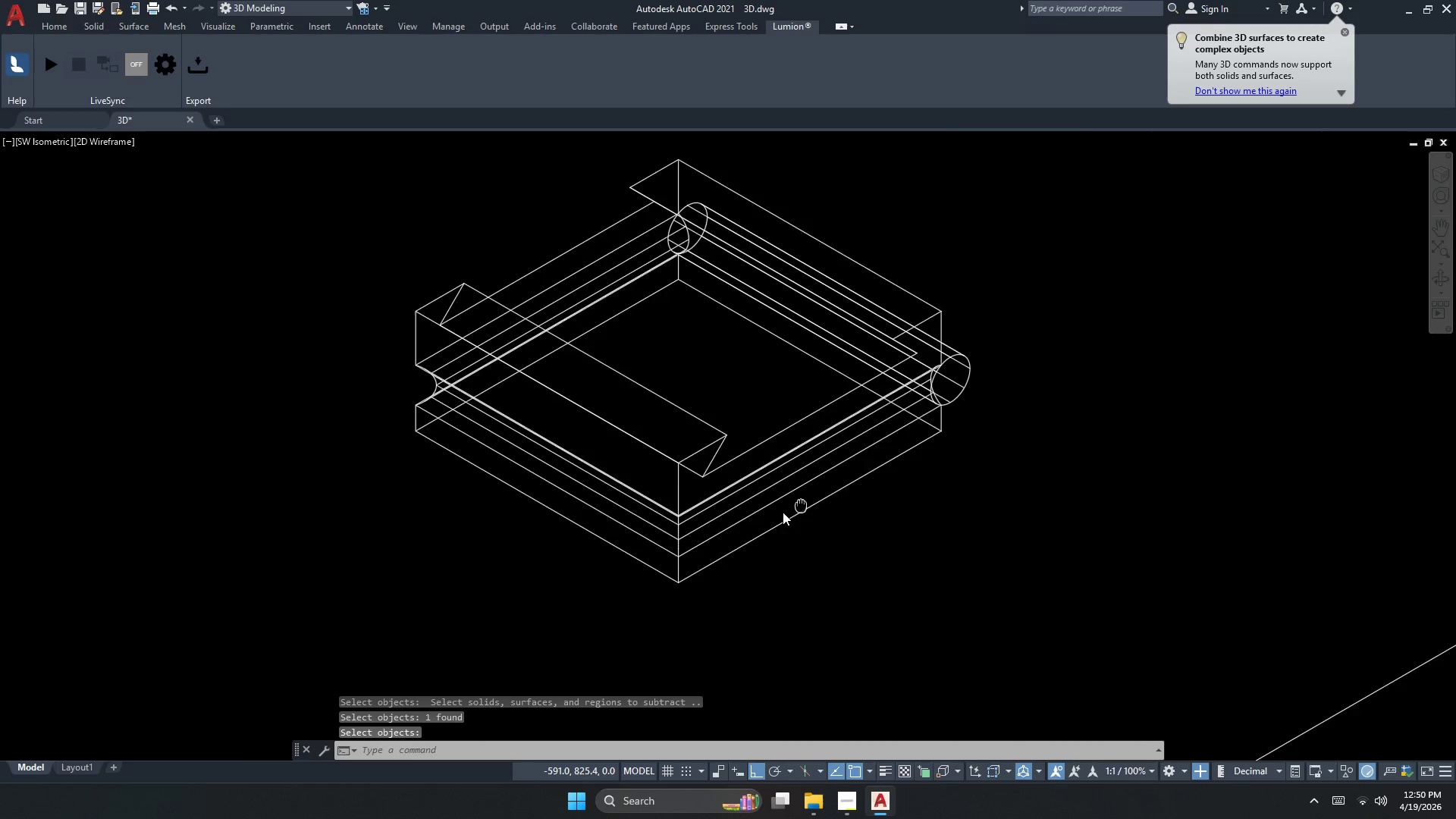 
key(Space)
 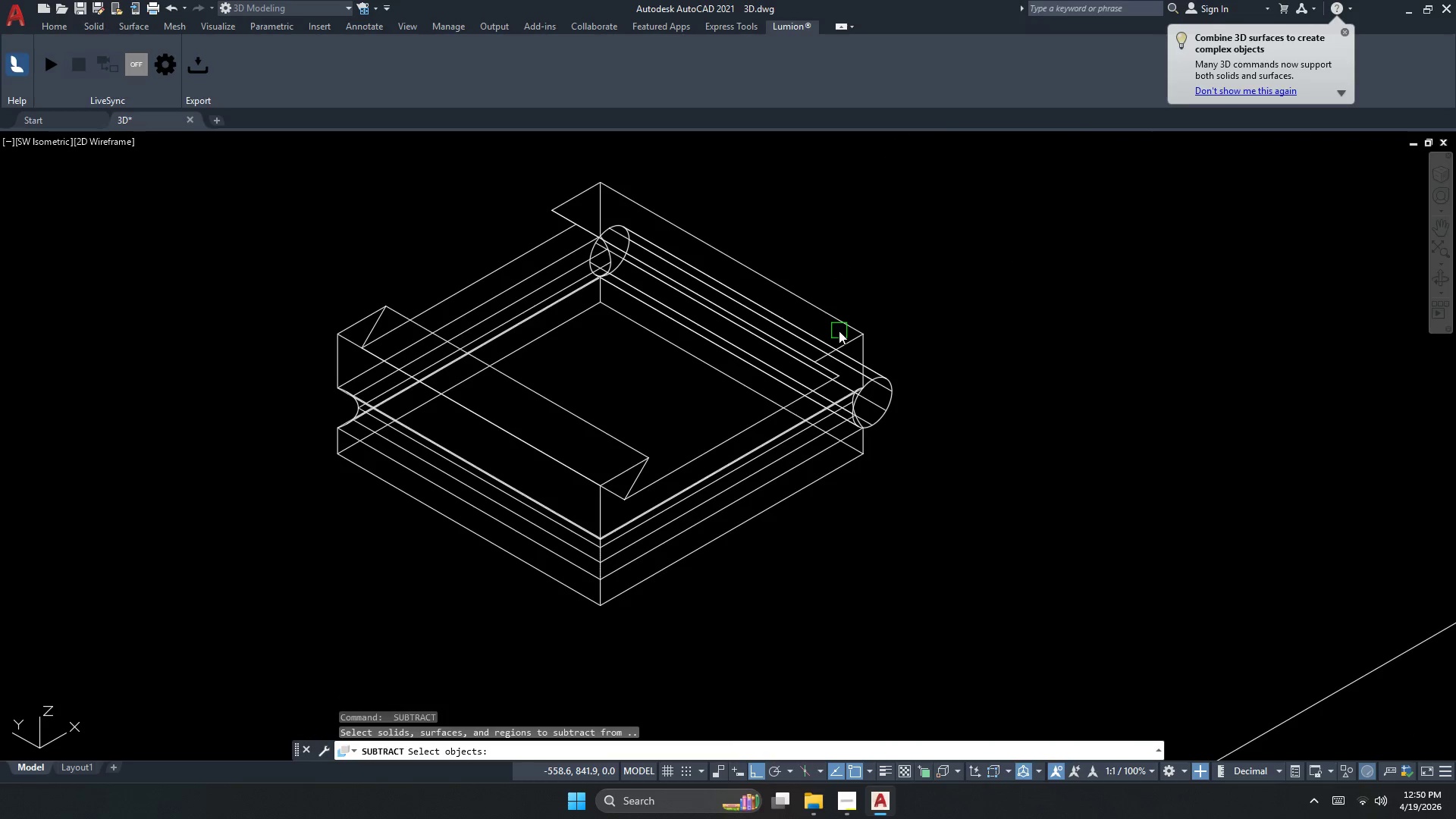 
left_click([846, 328])
 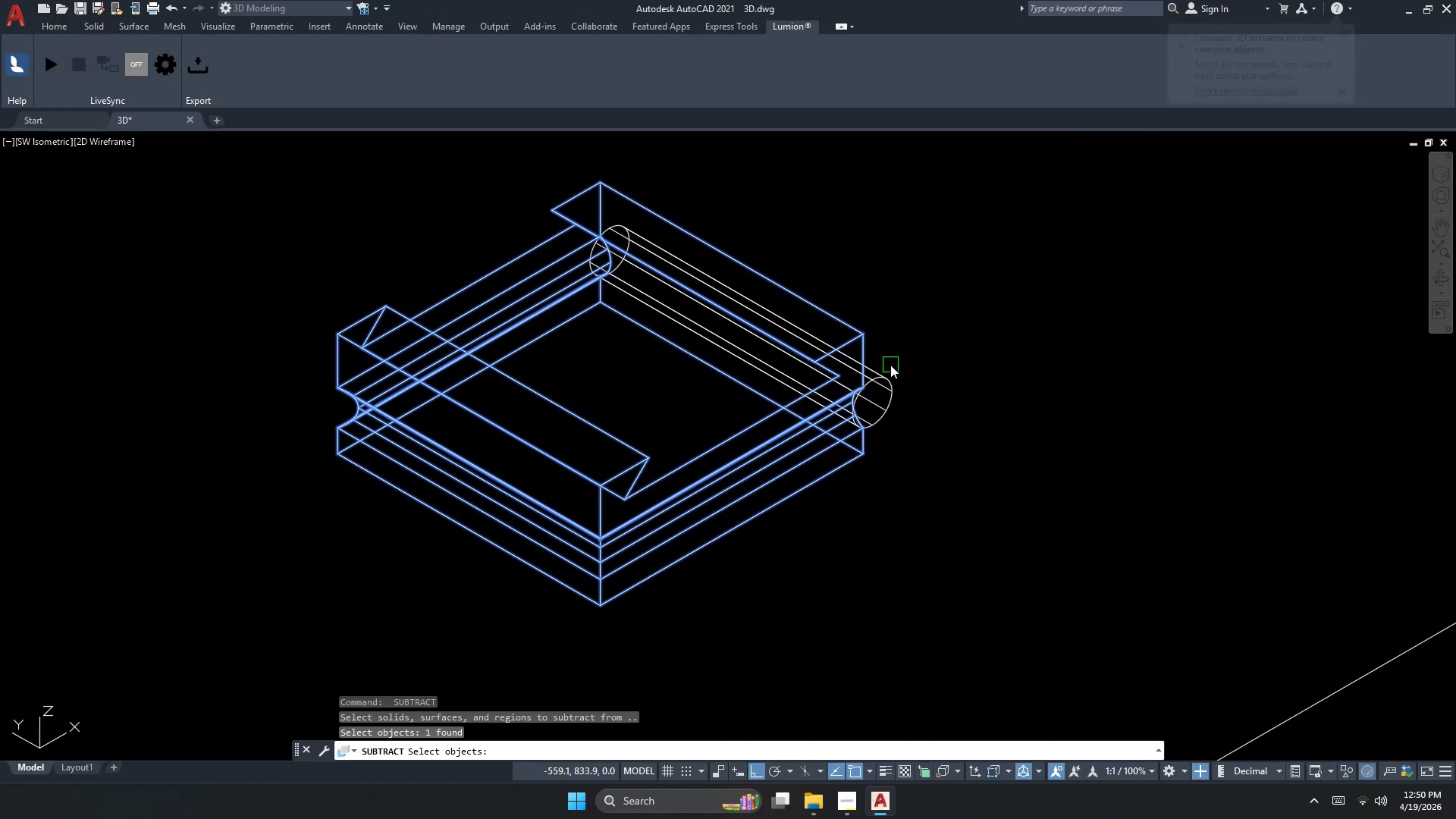 
key(Space)
 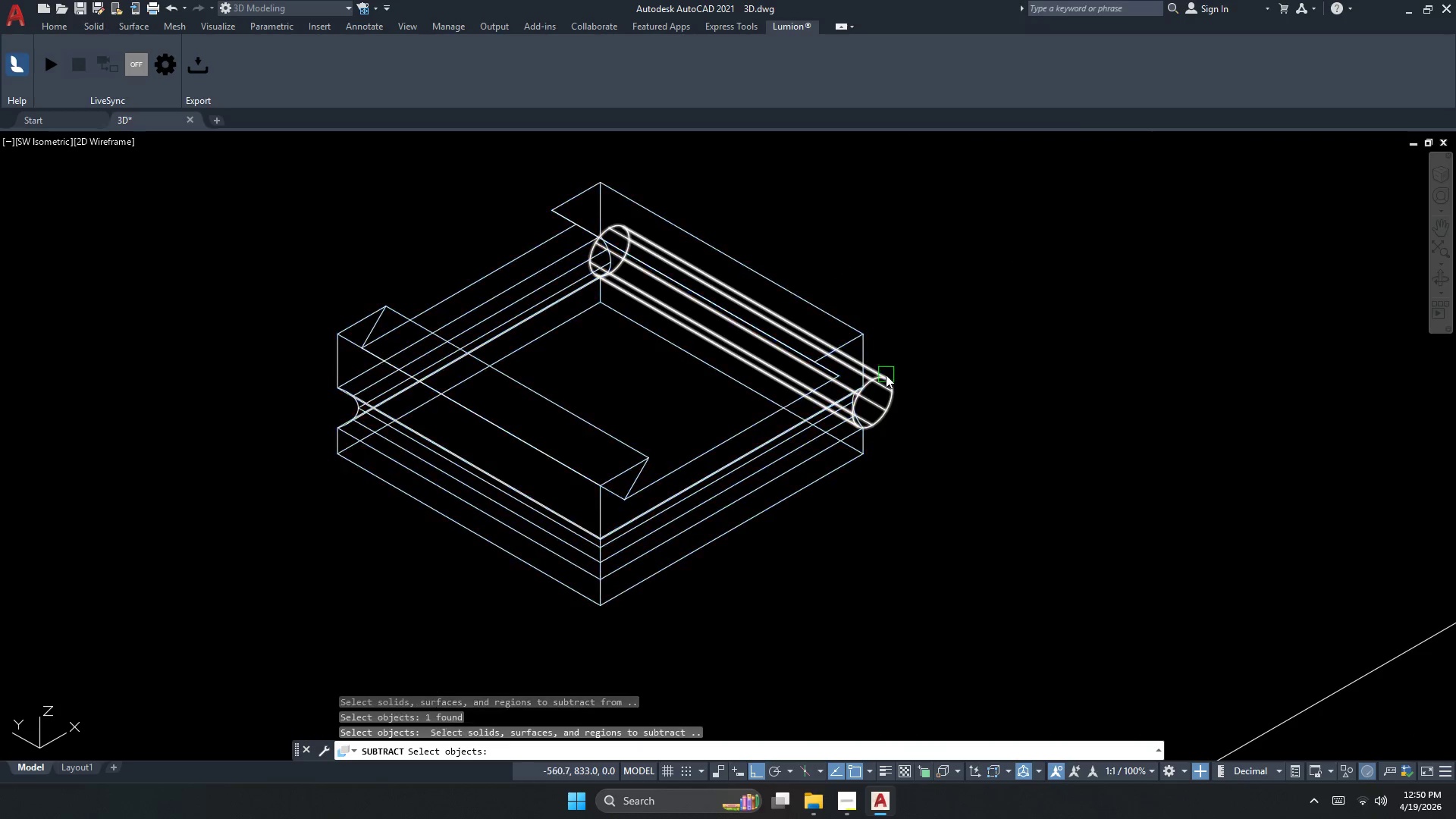 
left_click([886, 375])
 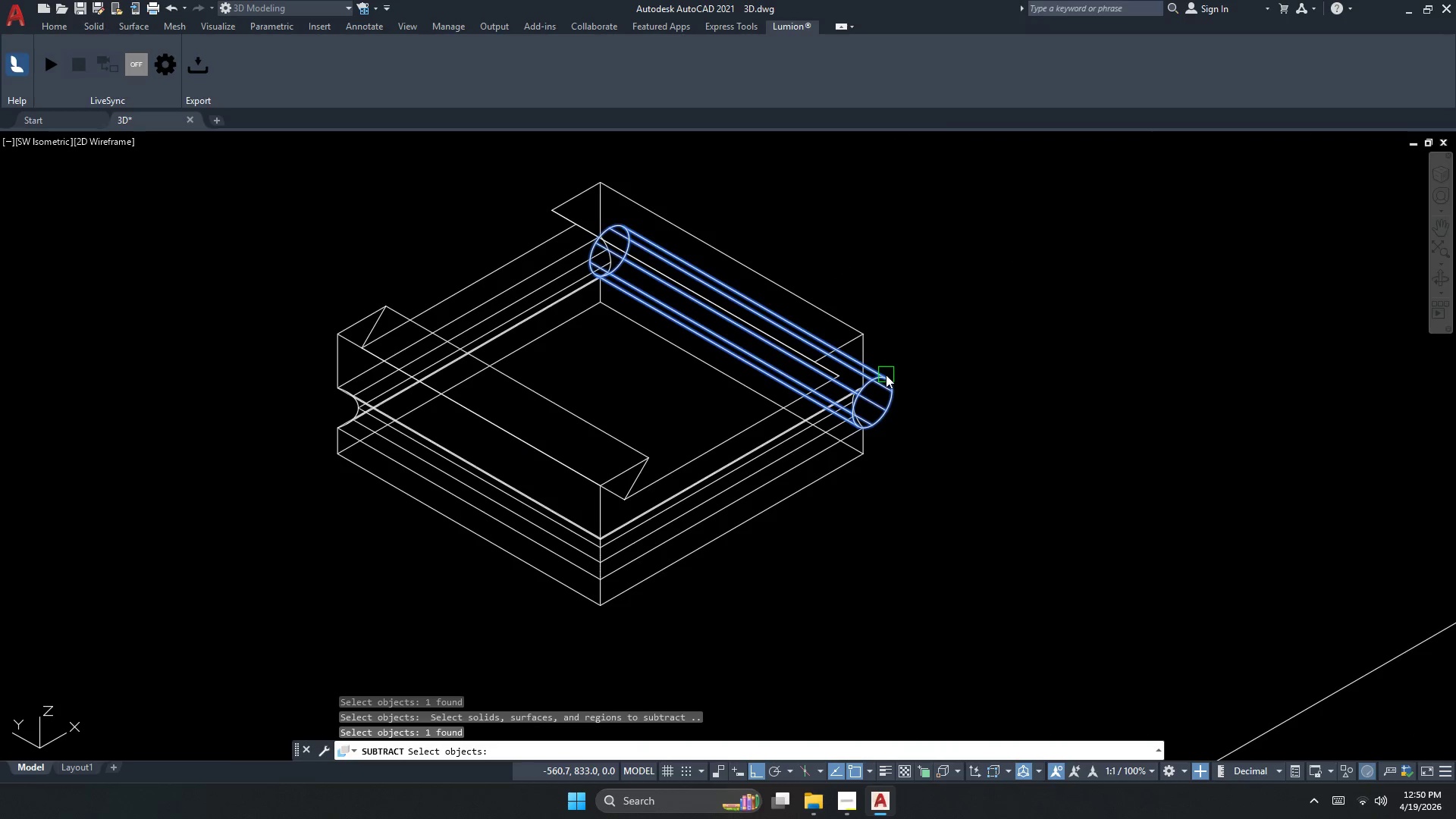 
key(Space)
 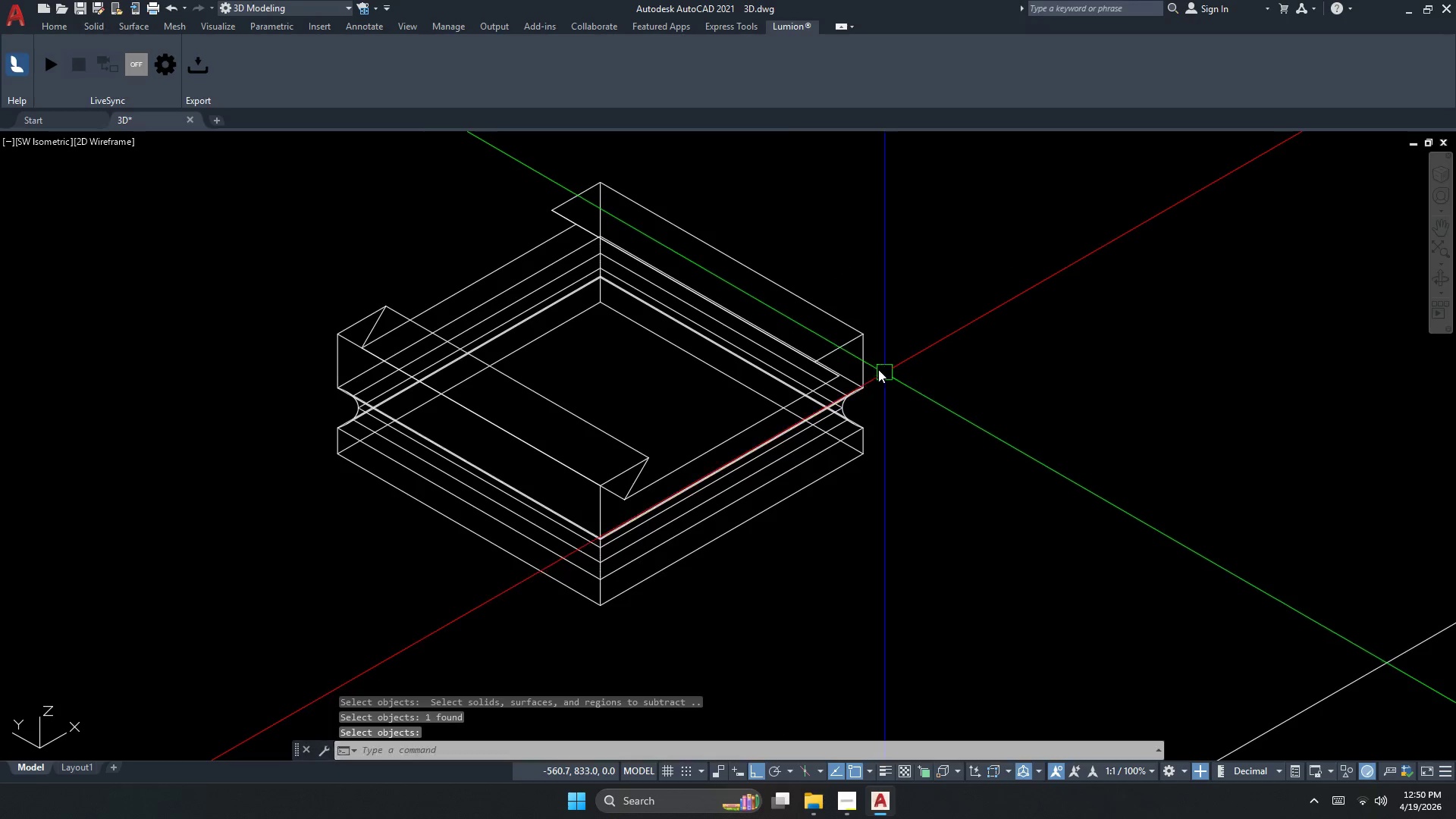 
key(Escape)
 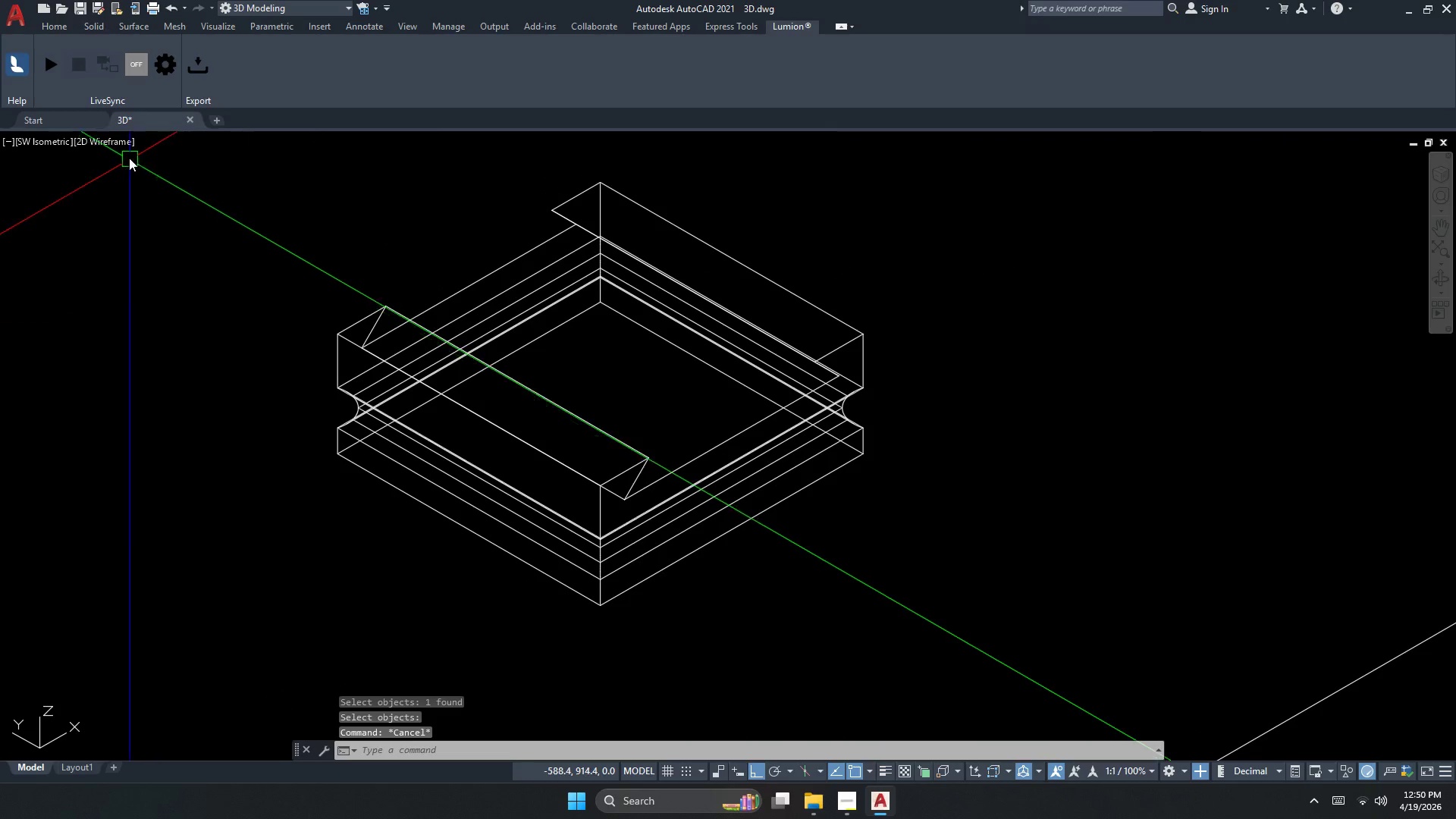 
left_click([118, 149])
 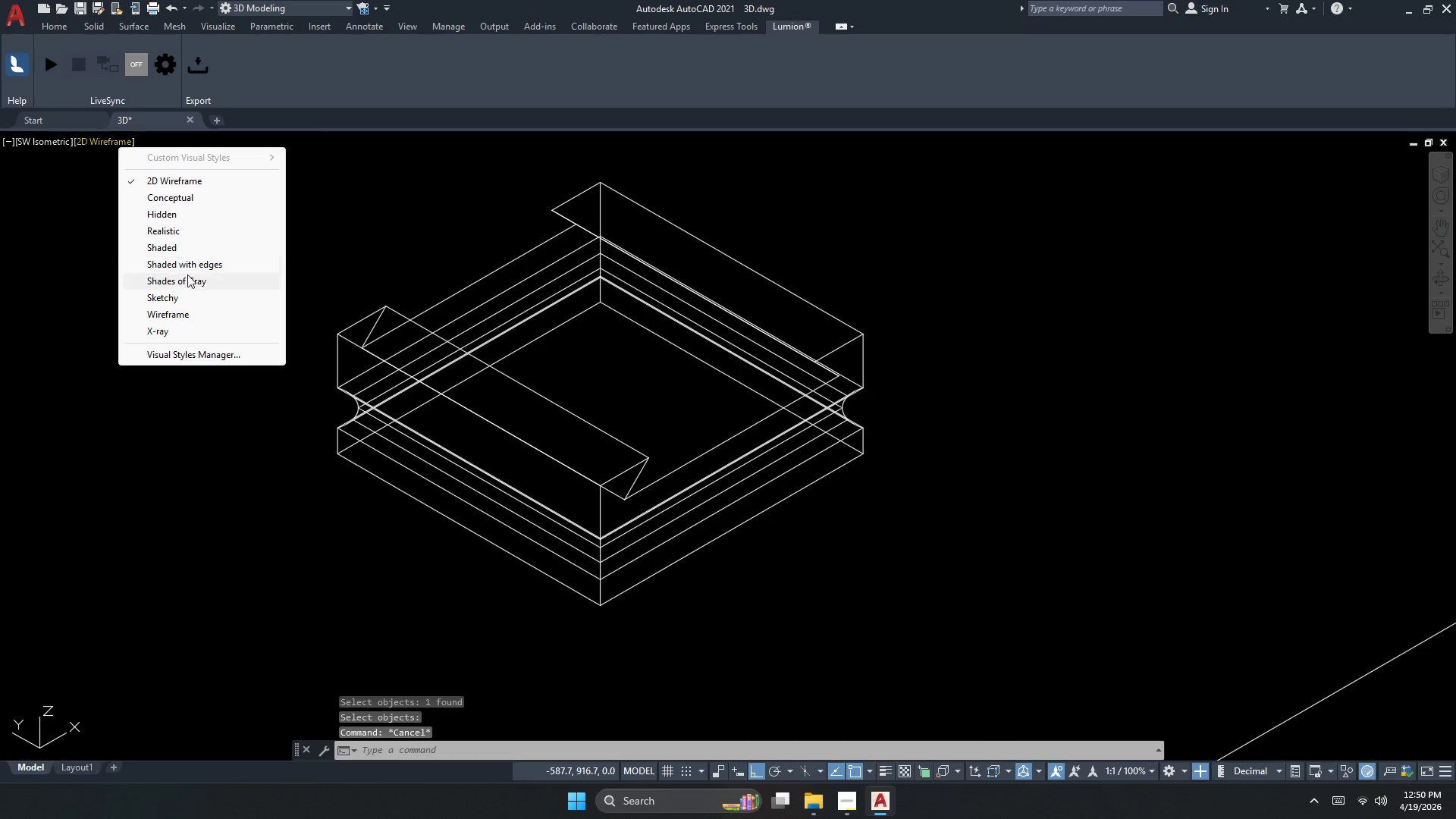 
left_click([187, 284])
 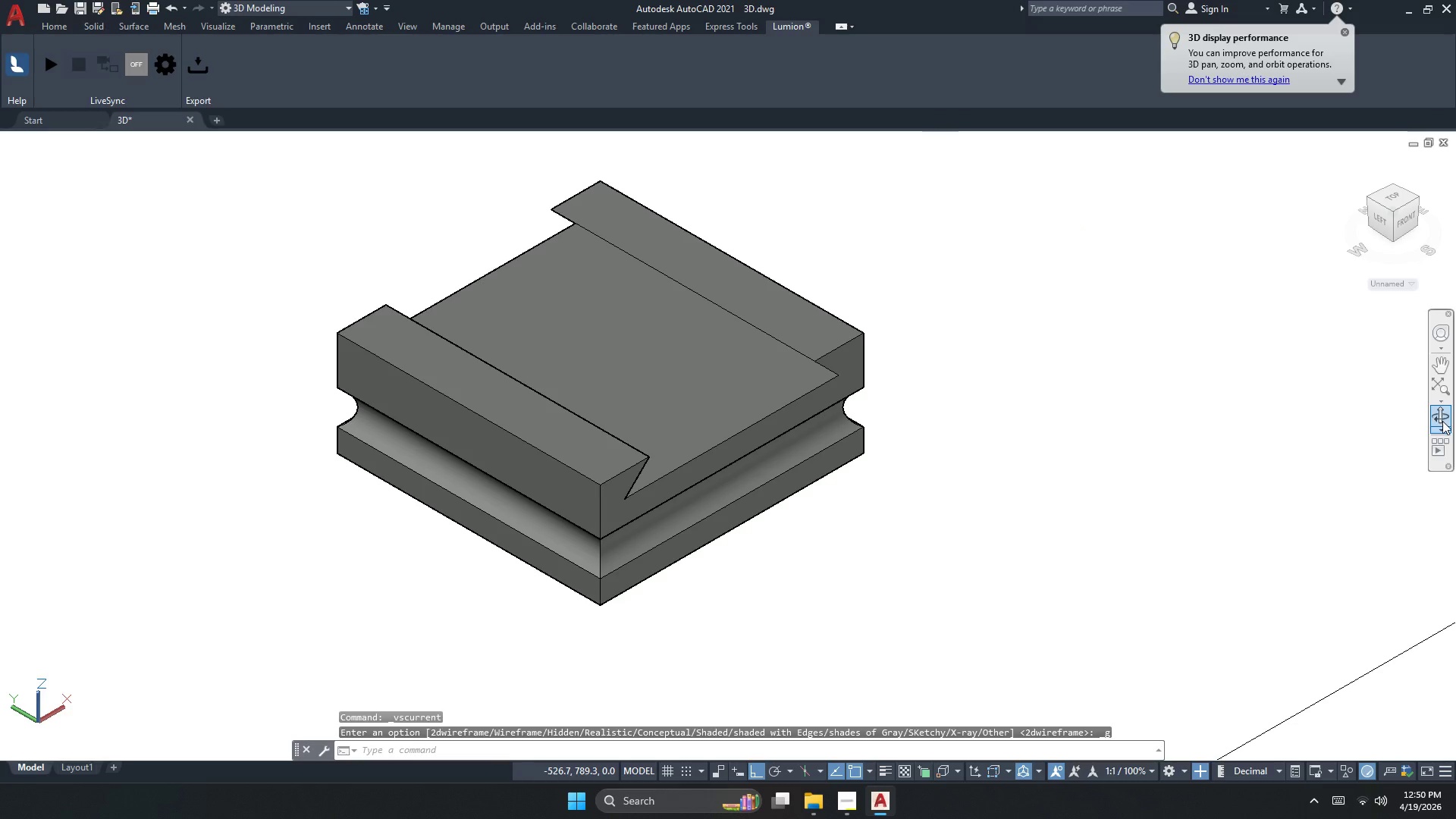 
left_click_drag(start_coordinate=[949, 541], to_coordinate=[790, 460])
 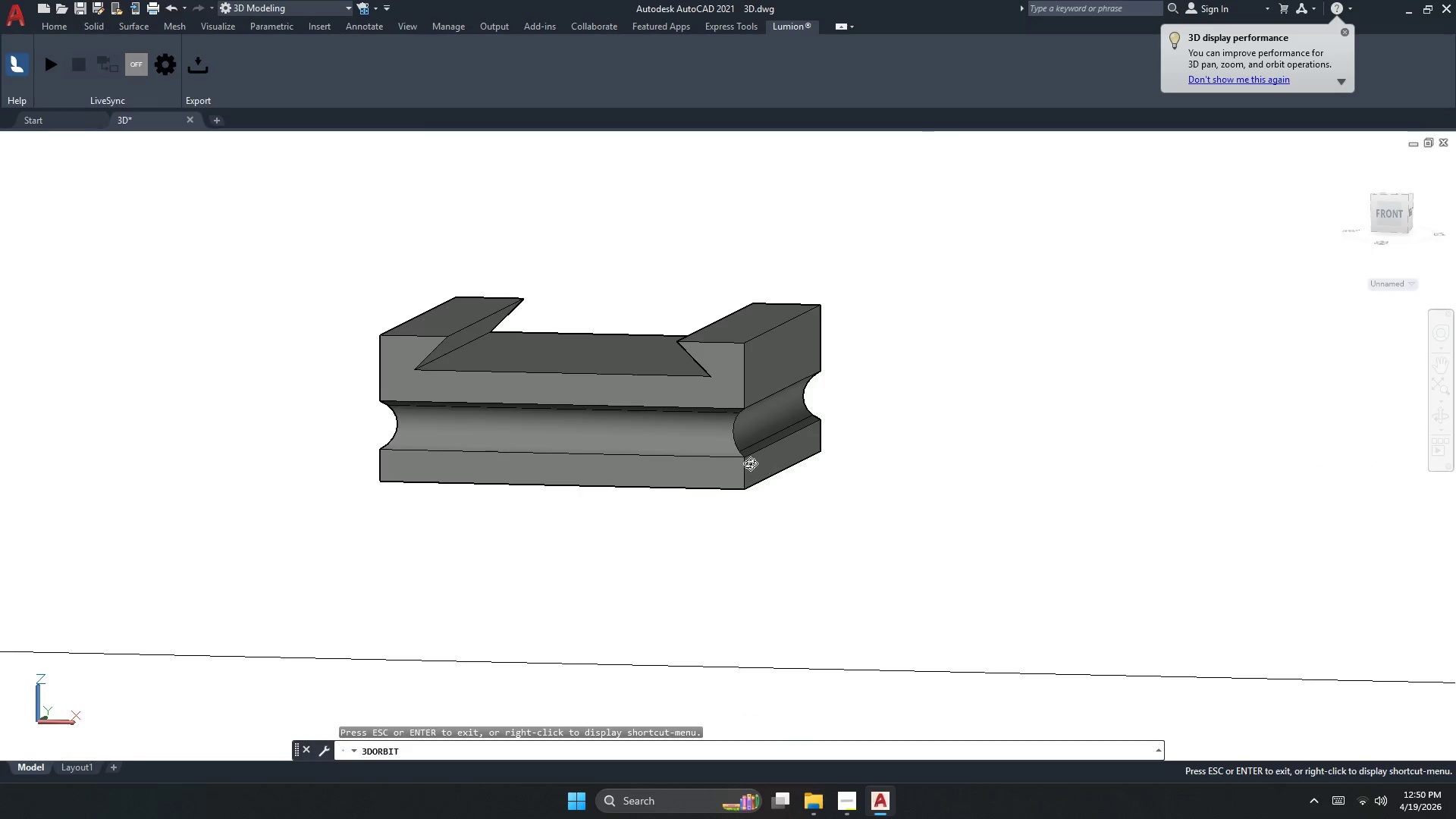 
left_click_drag(start_coordinate=[769, 474], to_coordinate=[582, 510])
 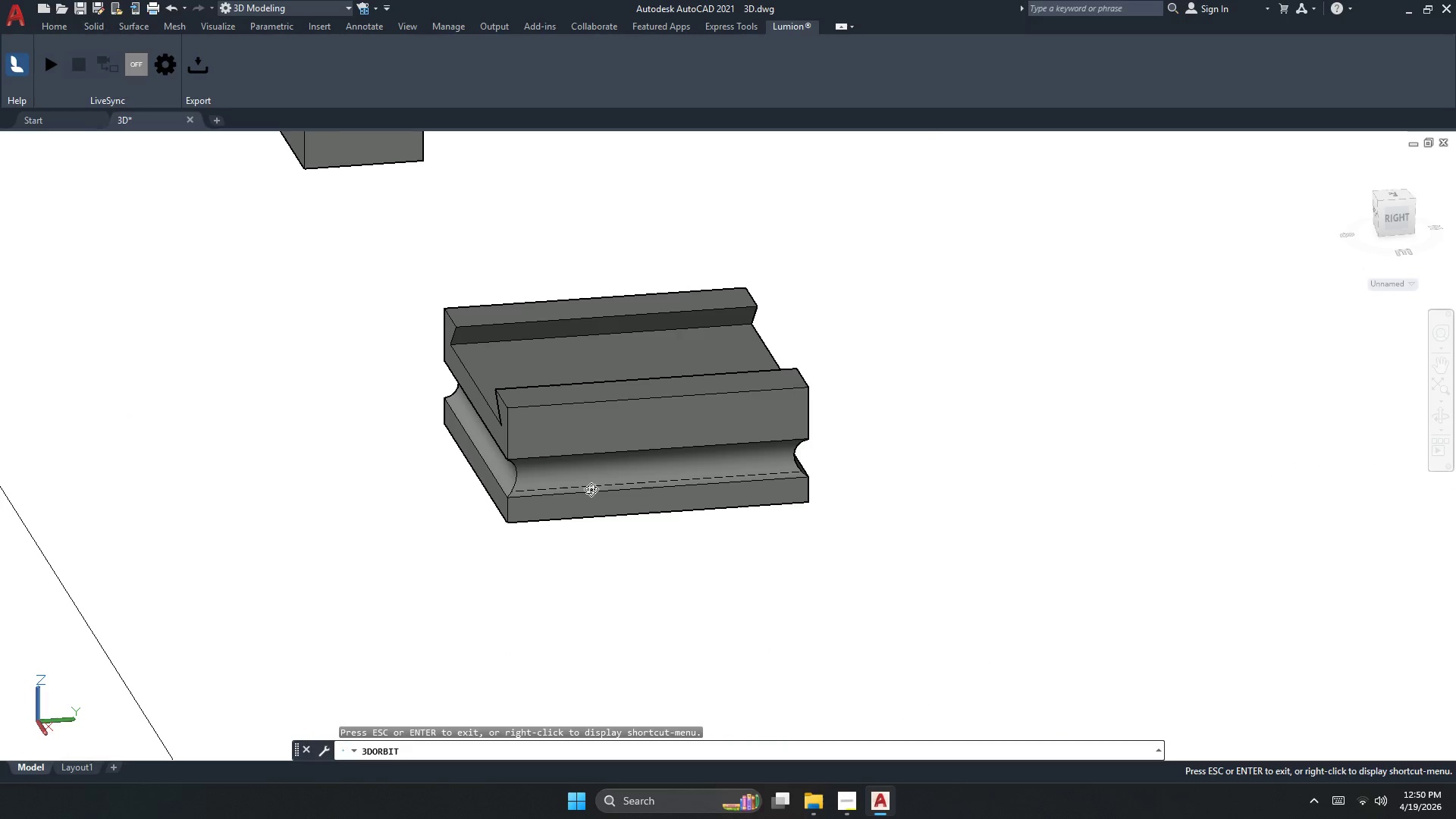 
scroll: coordinate [750, 463], scroll_direction: down, amount: 2.0
 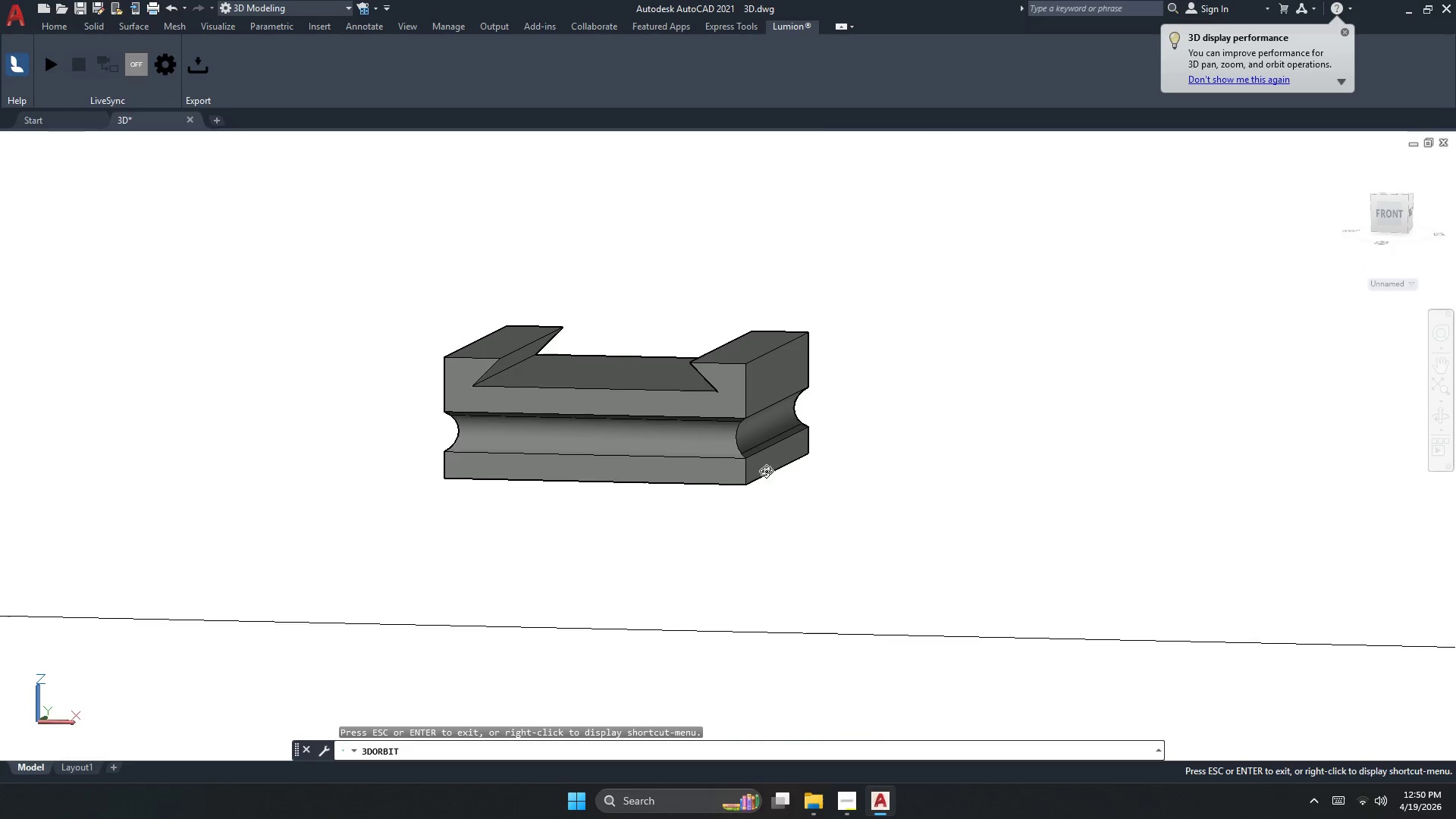 
scroll: coordinate [728, 397], scroll_direction: up, amount: 5.0
 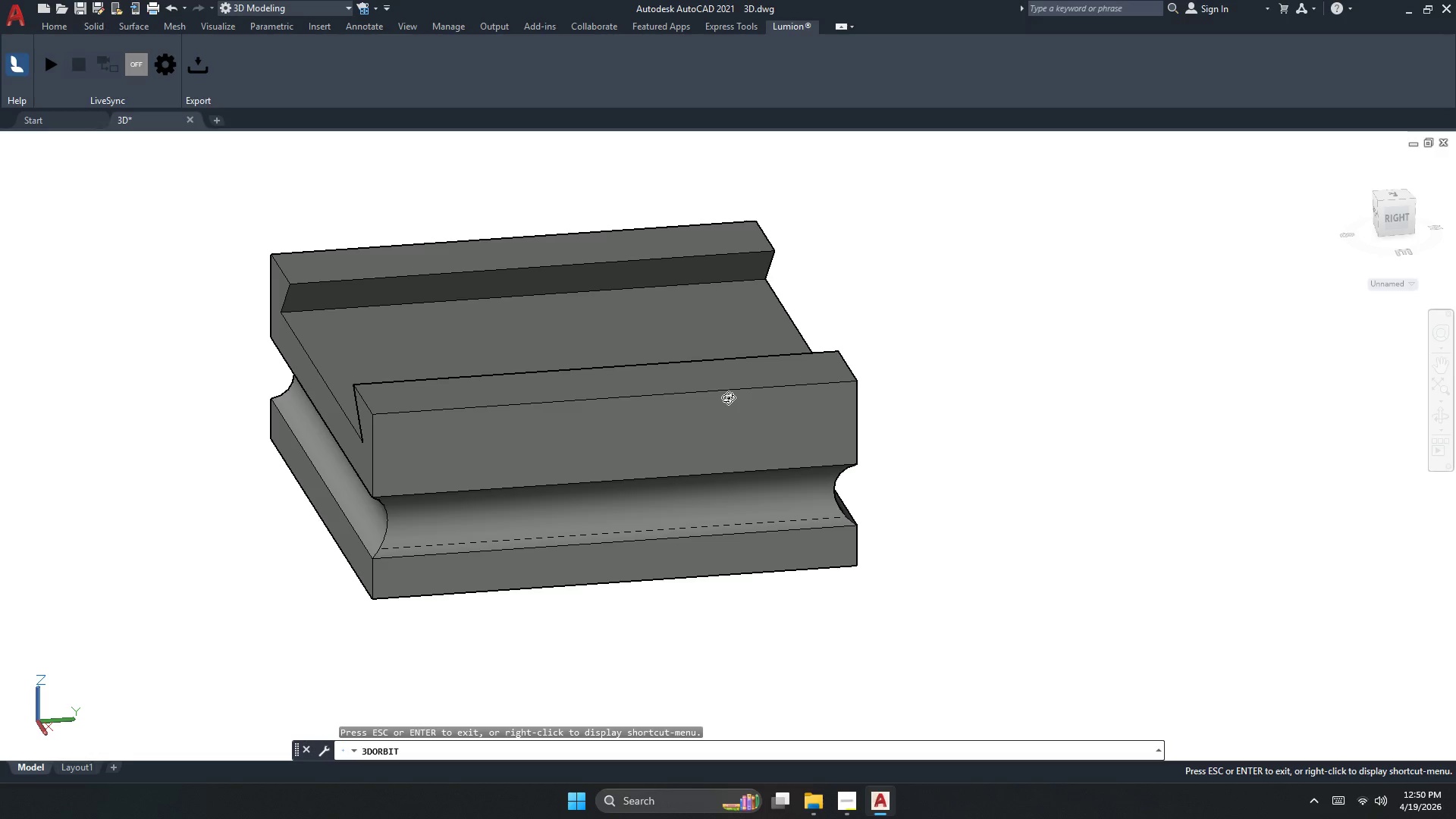 
wait(5.85)
 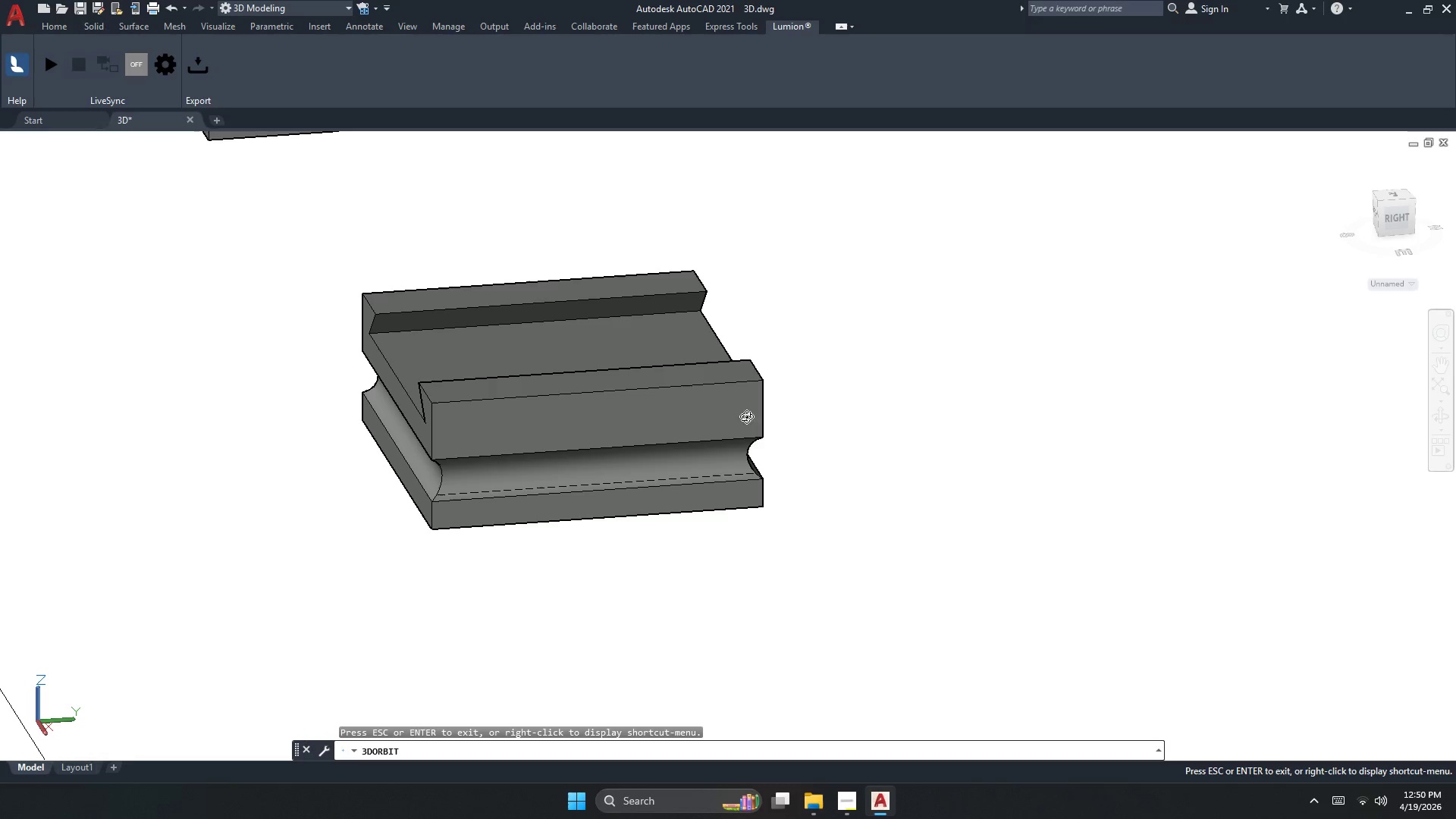 
left_click_drag(start_coordinate=[753, 438], to_coordinate=[908, 526])
 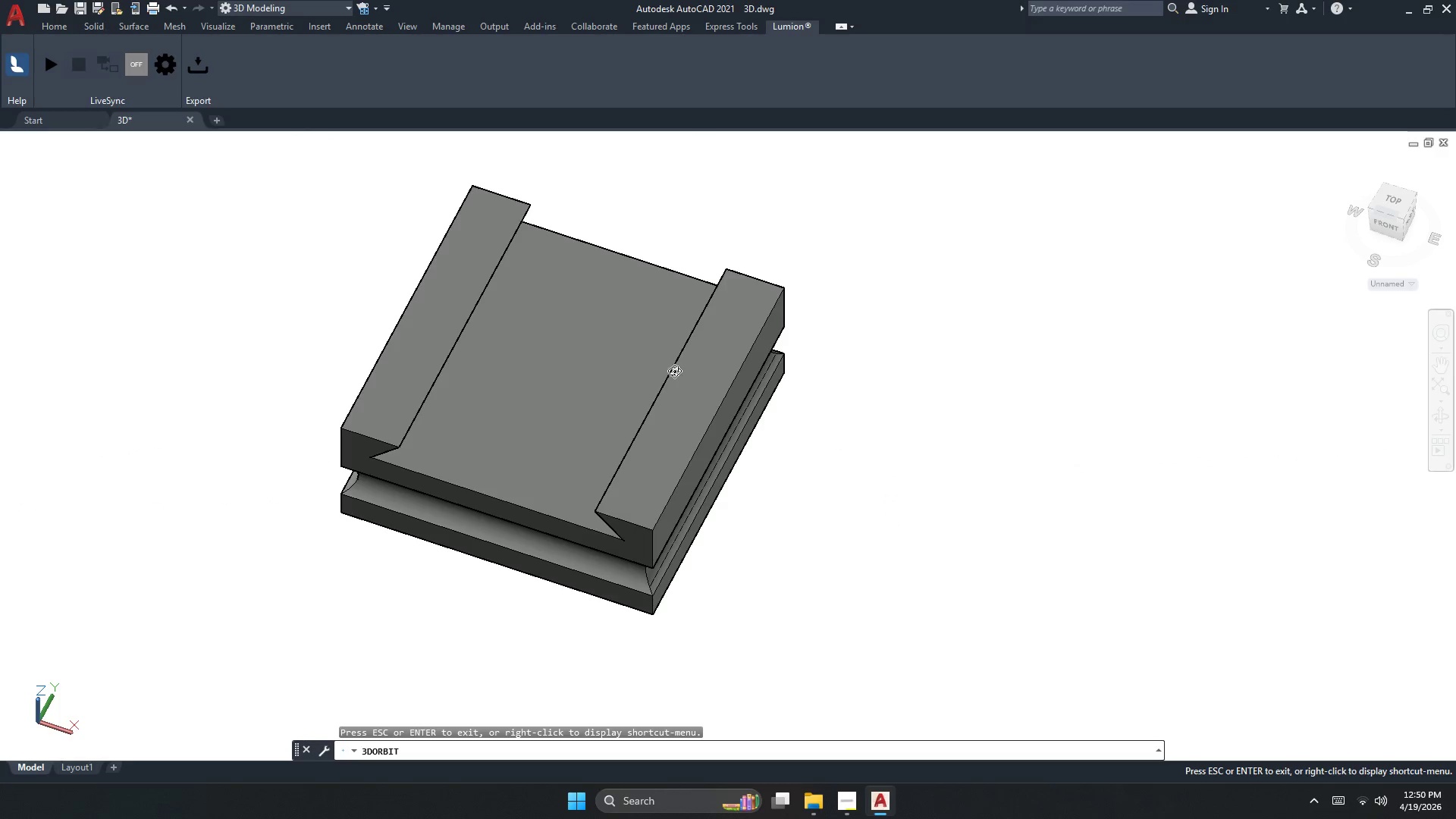 
scroll: coordinate [573, 385], scroll_direction: down, amount: 4.0
 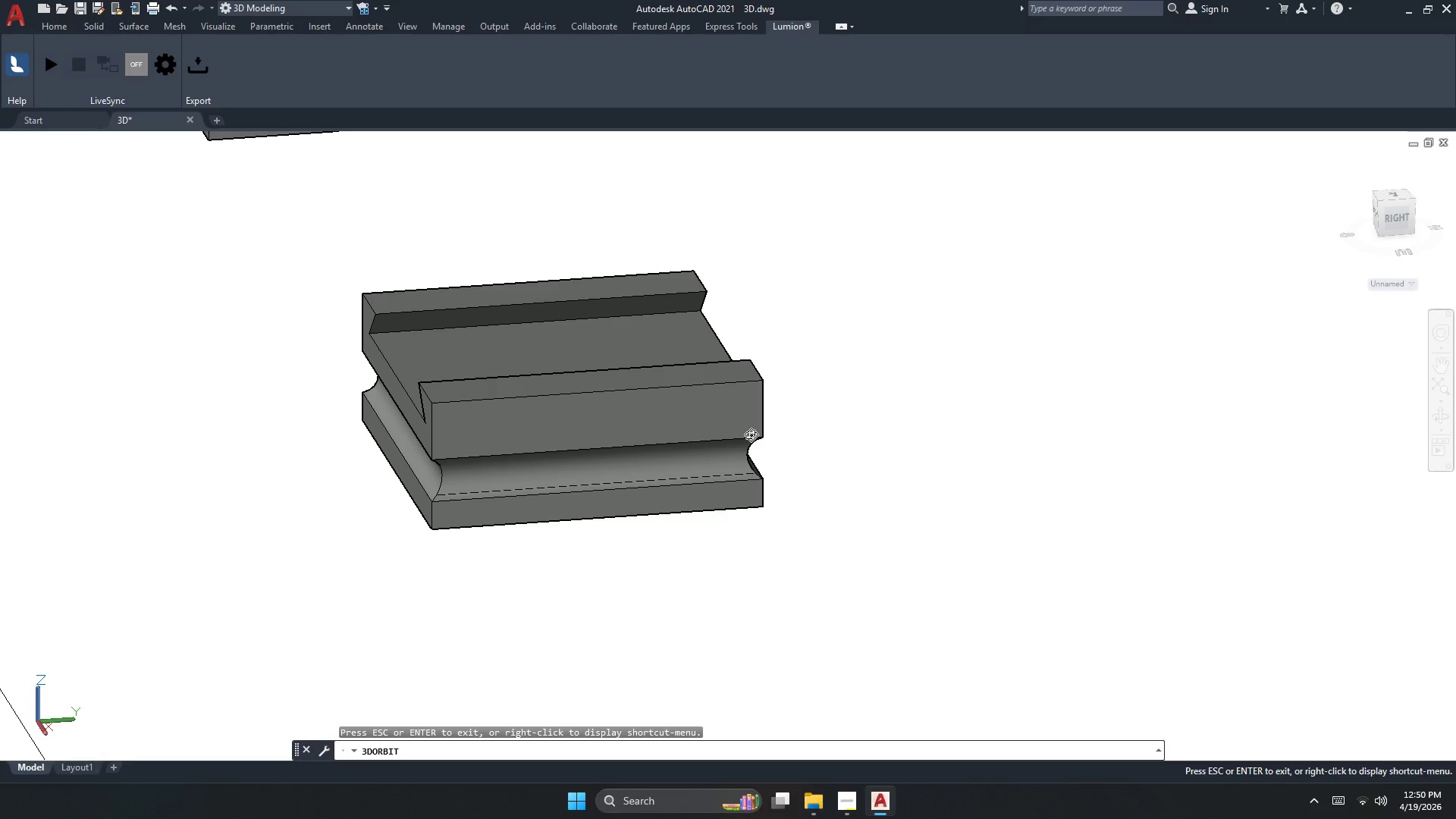 
left_click_drag(start_coordinate=[673, 371], to_coordinate=[761, 579])
 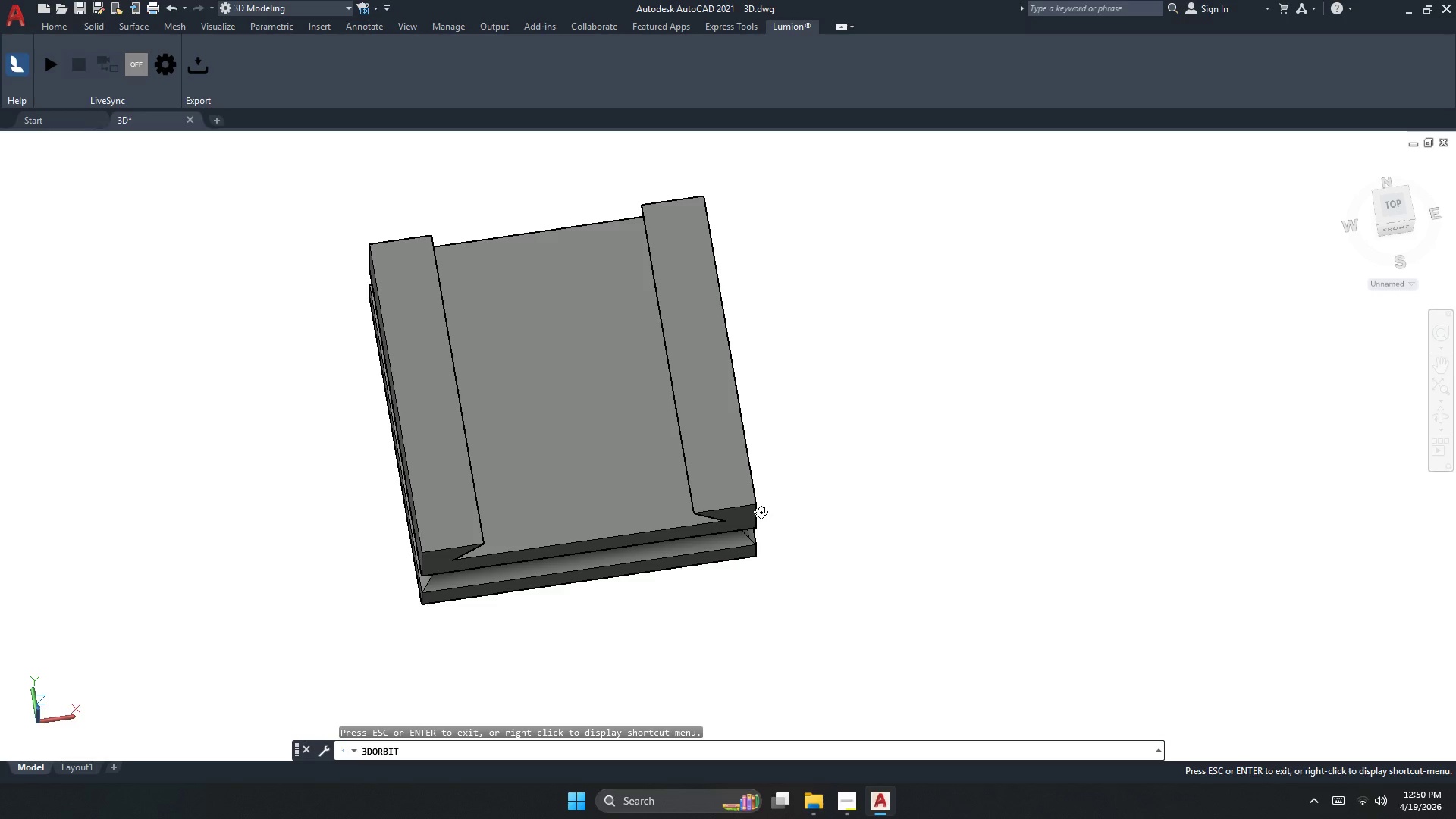 
left_click_drag(start_coordinate=[858, 595], to_coordinate=[845, 408])
 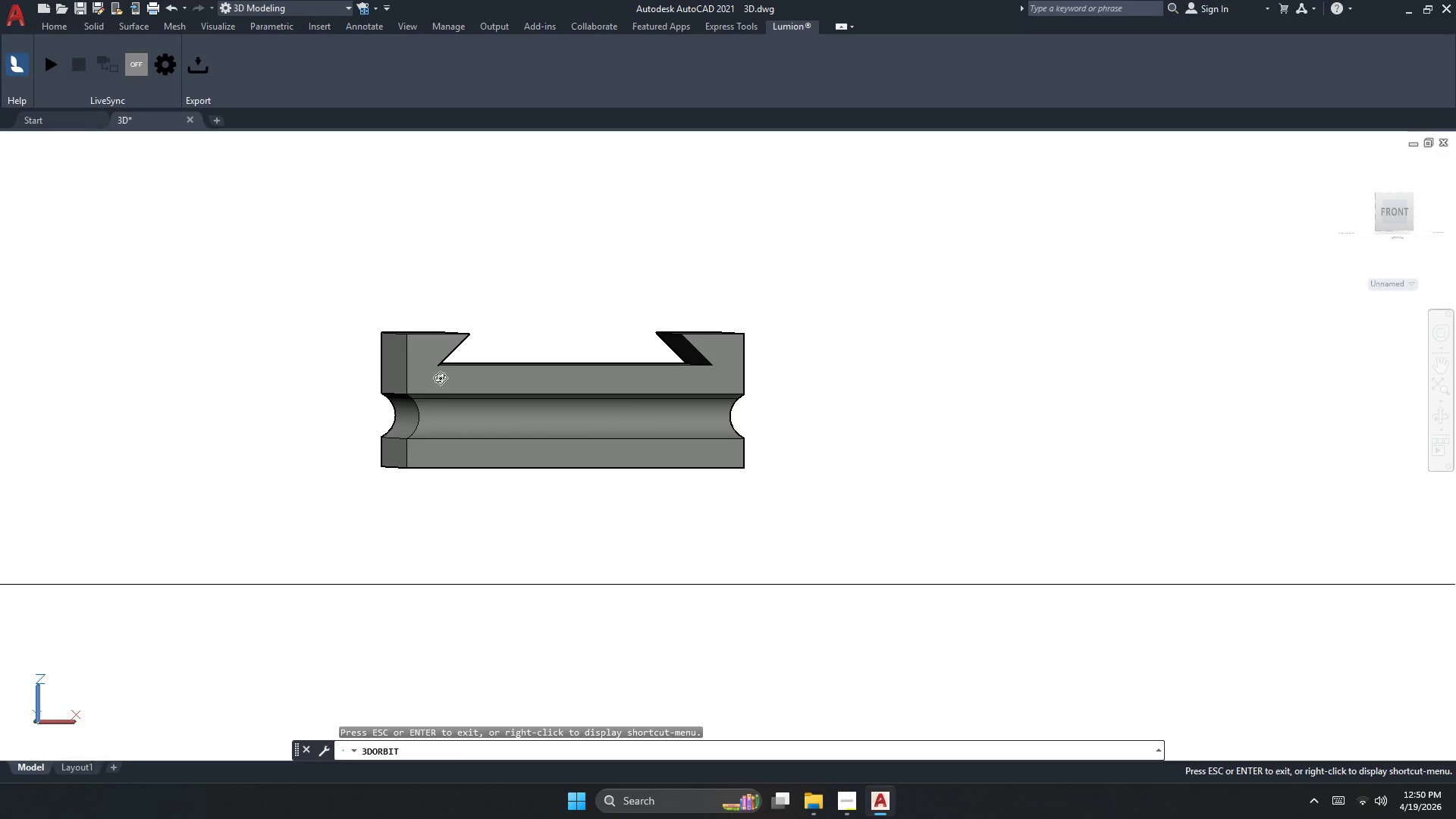 
left_click_drag(start_coordinate=[632, 459], to_coordinate=[509, 401])
 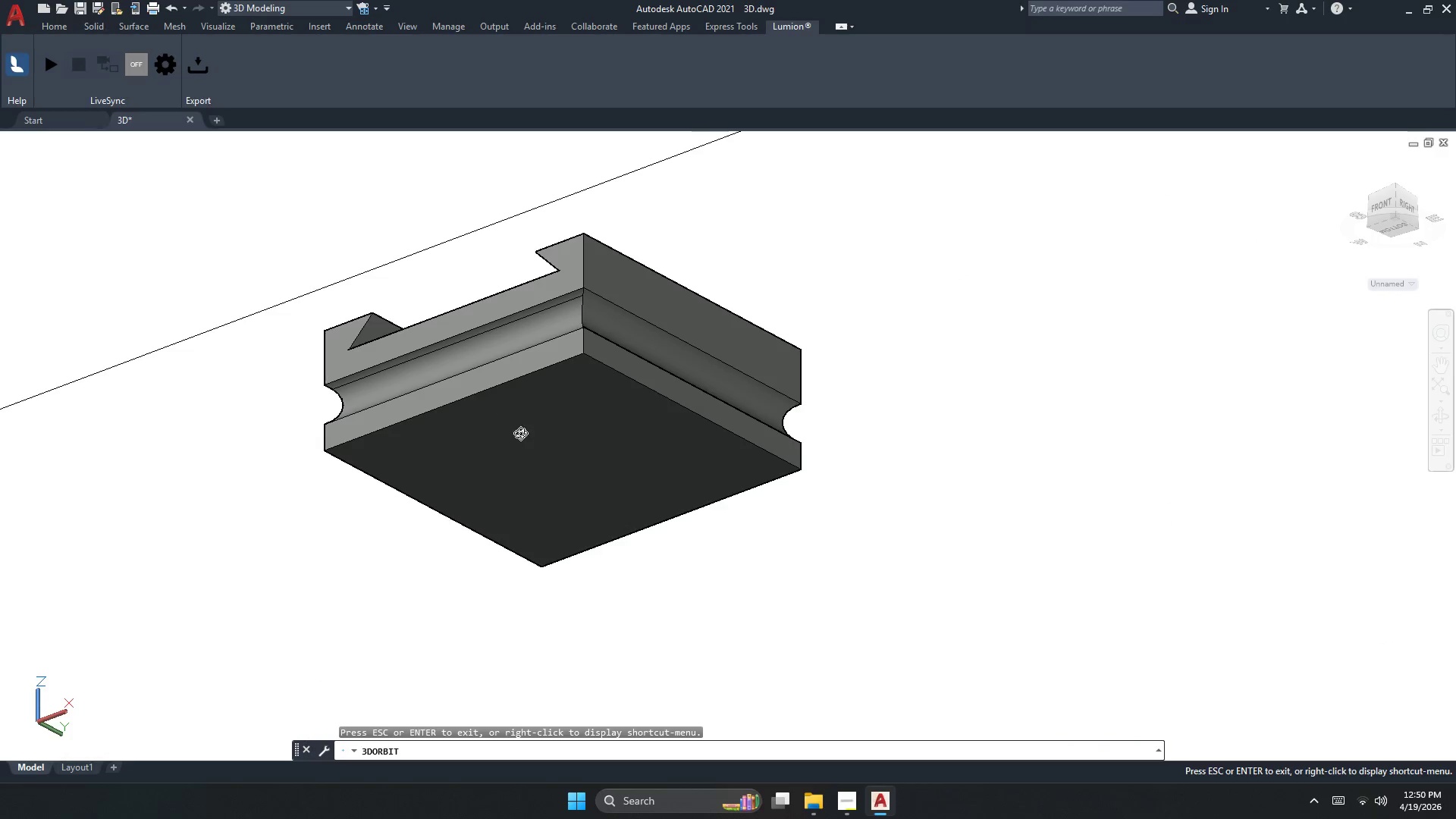 
left_click_drag(start_coordinate=[522, 437], to_coordinate=[639, 589])
 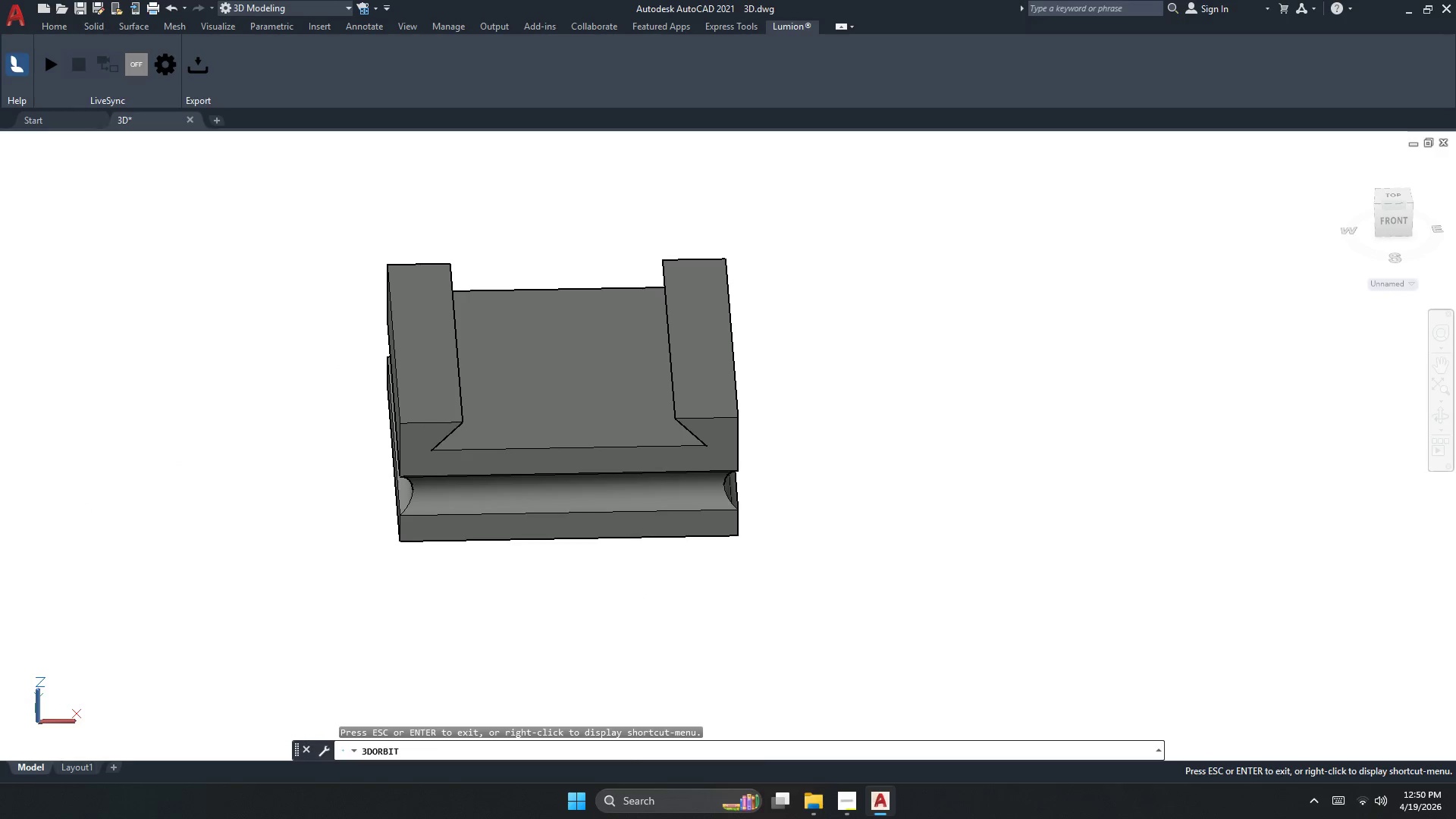 
key(Escape)
 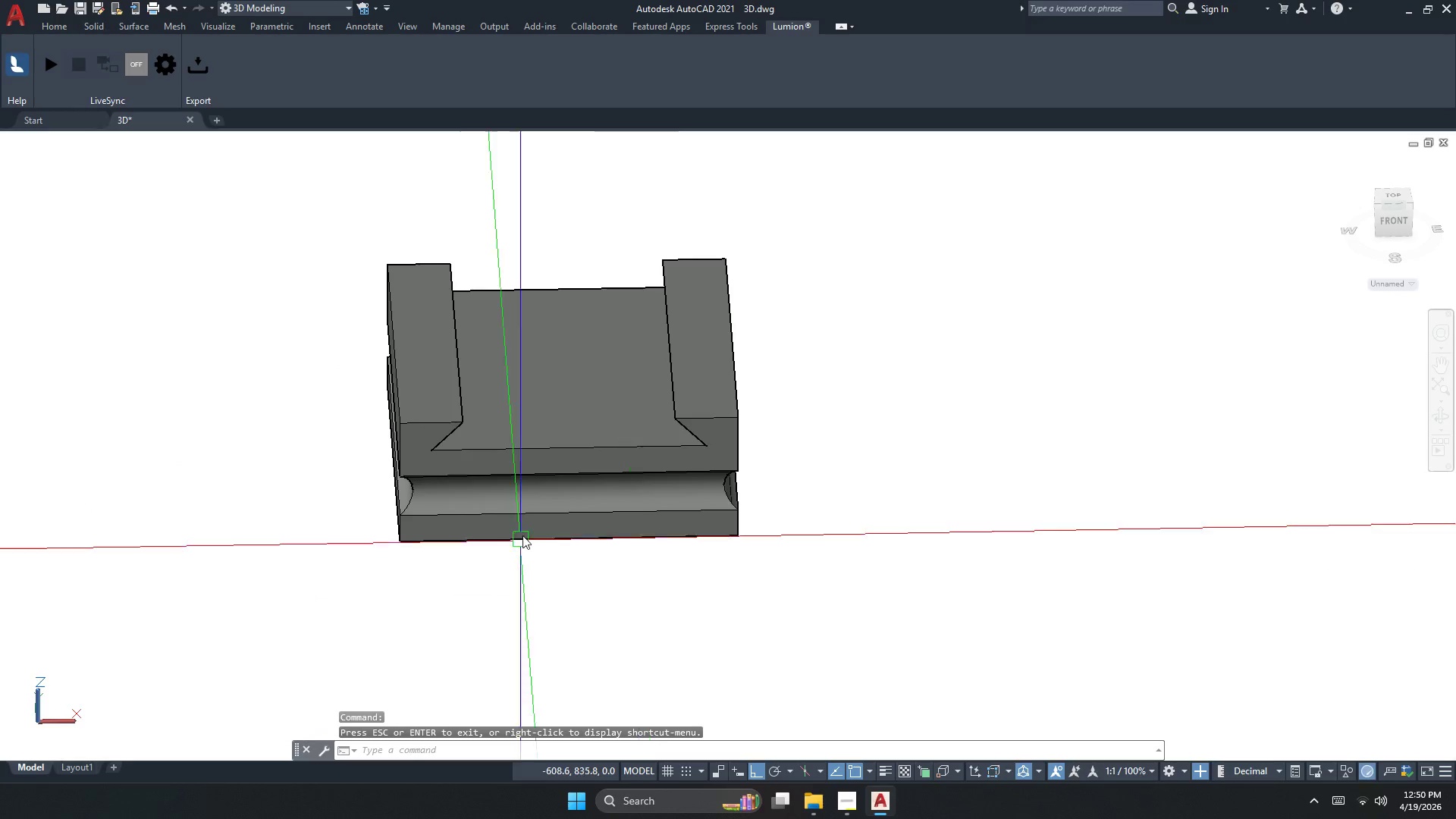 
key(Escape)
 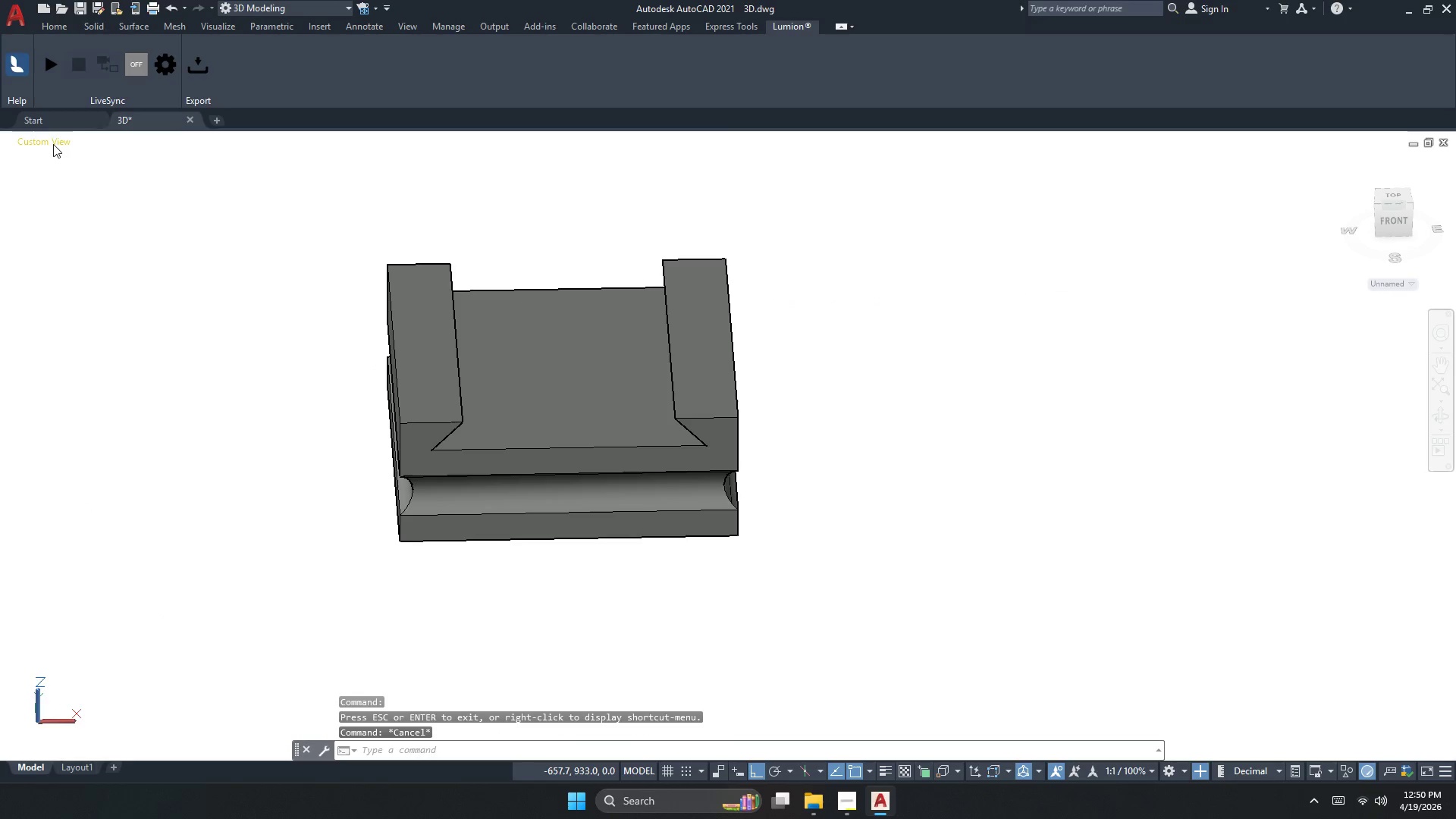 
left_click([73, 180])
 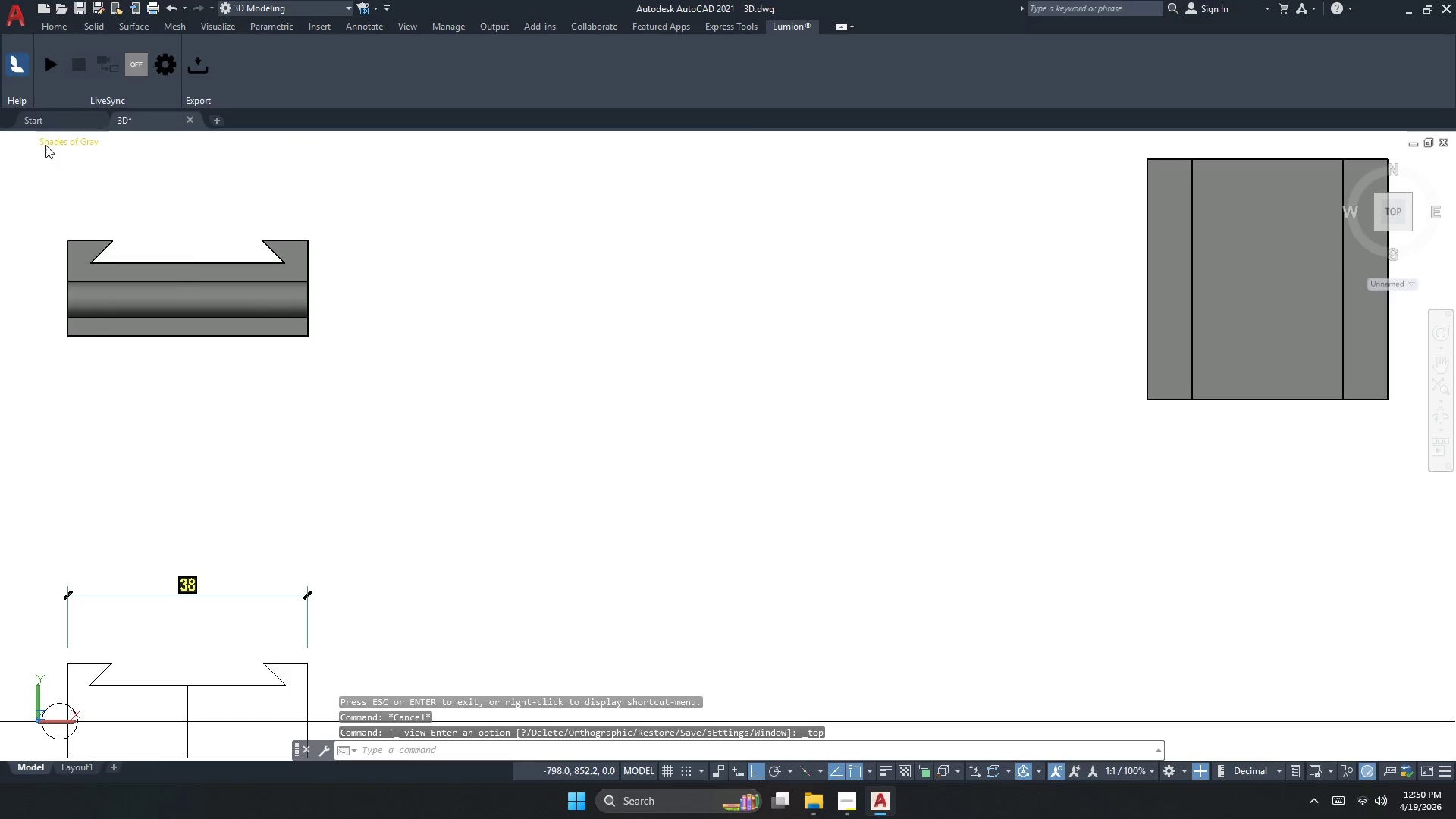 
wait(5.36)
 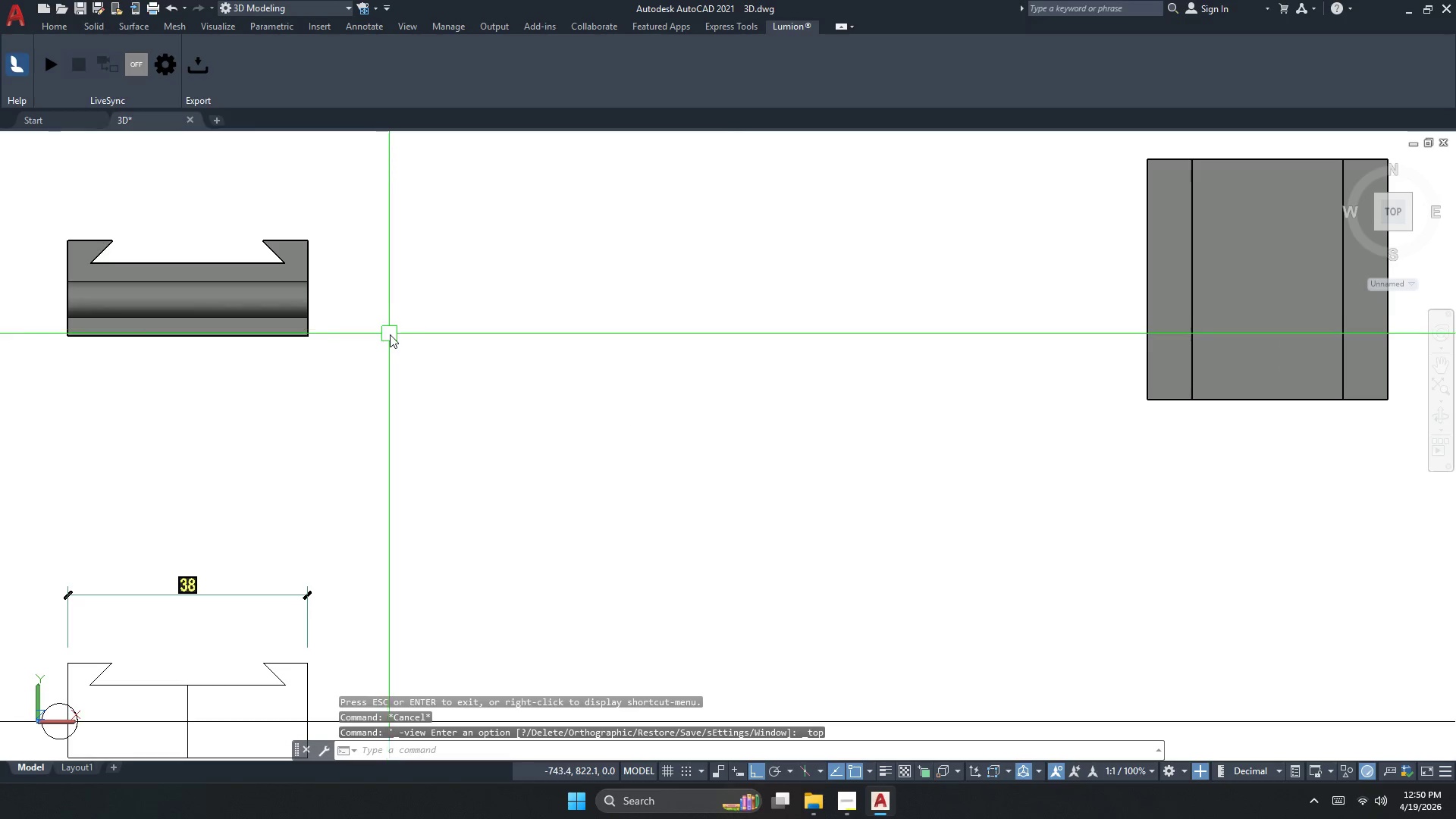 
left_click([115, 180])
 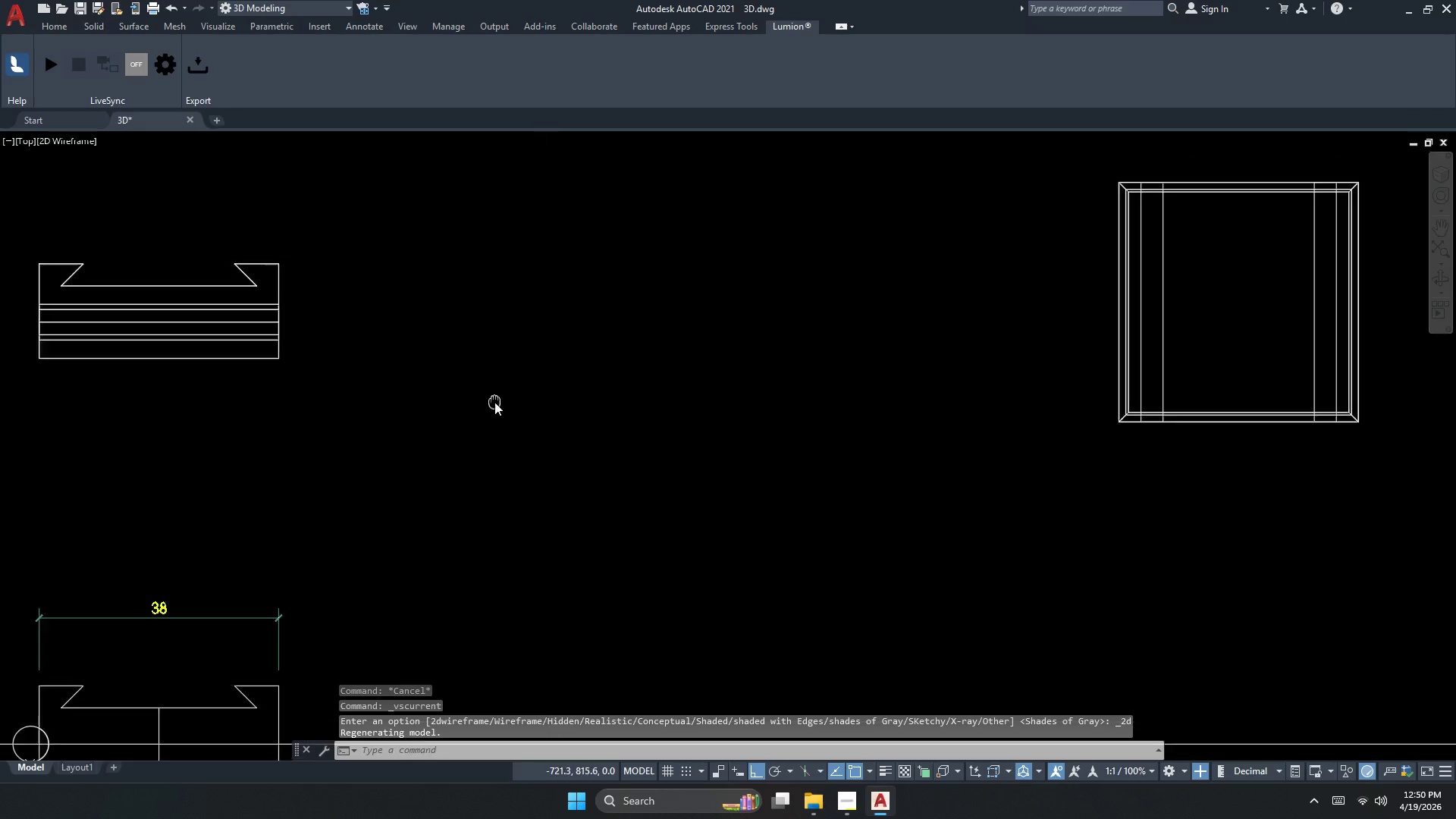 
key(Escape)
type(REC )
key(Escape)
key(Escape)
type(REC )
 